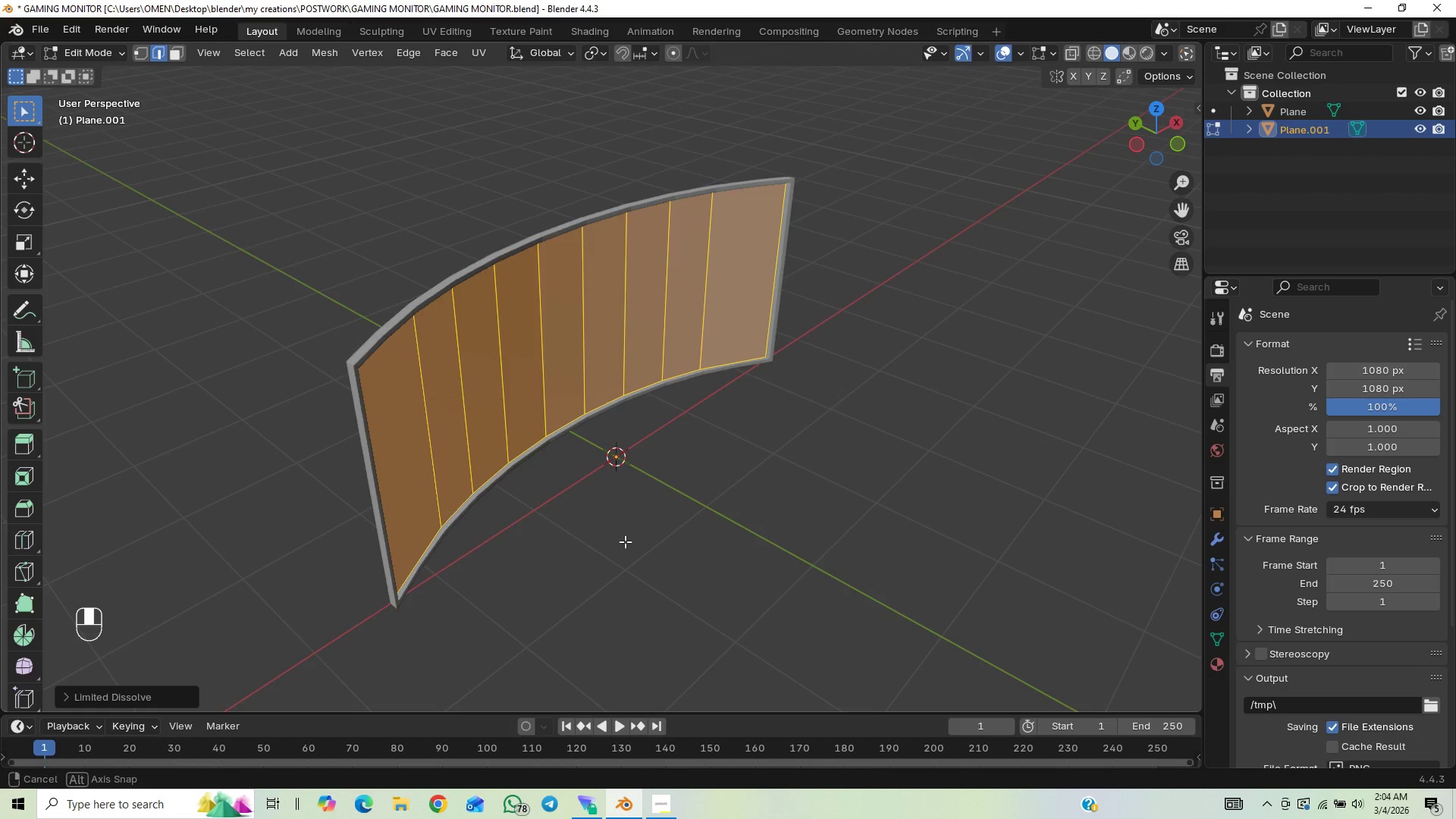 
key(Control+Z)
 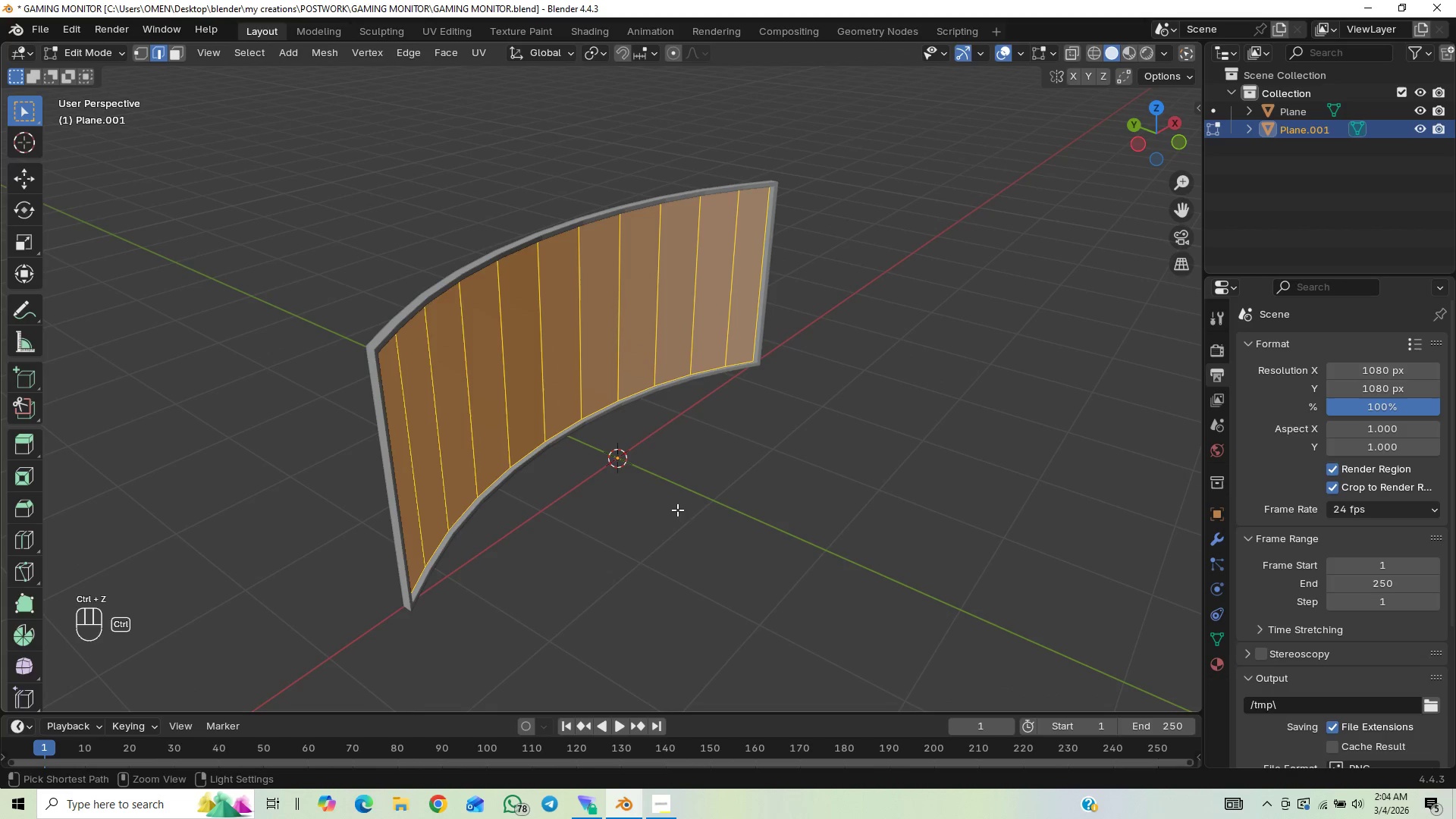 
key(X)
 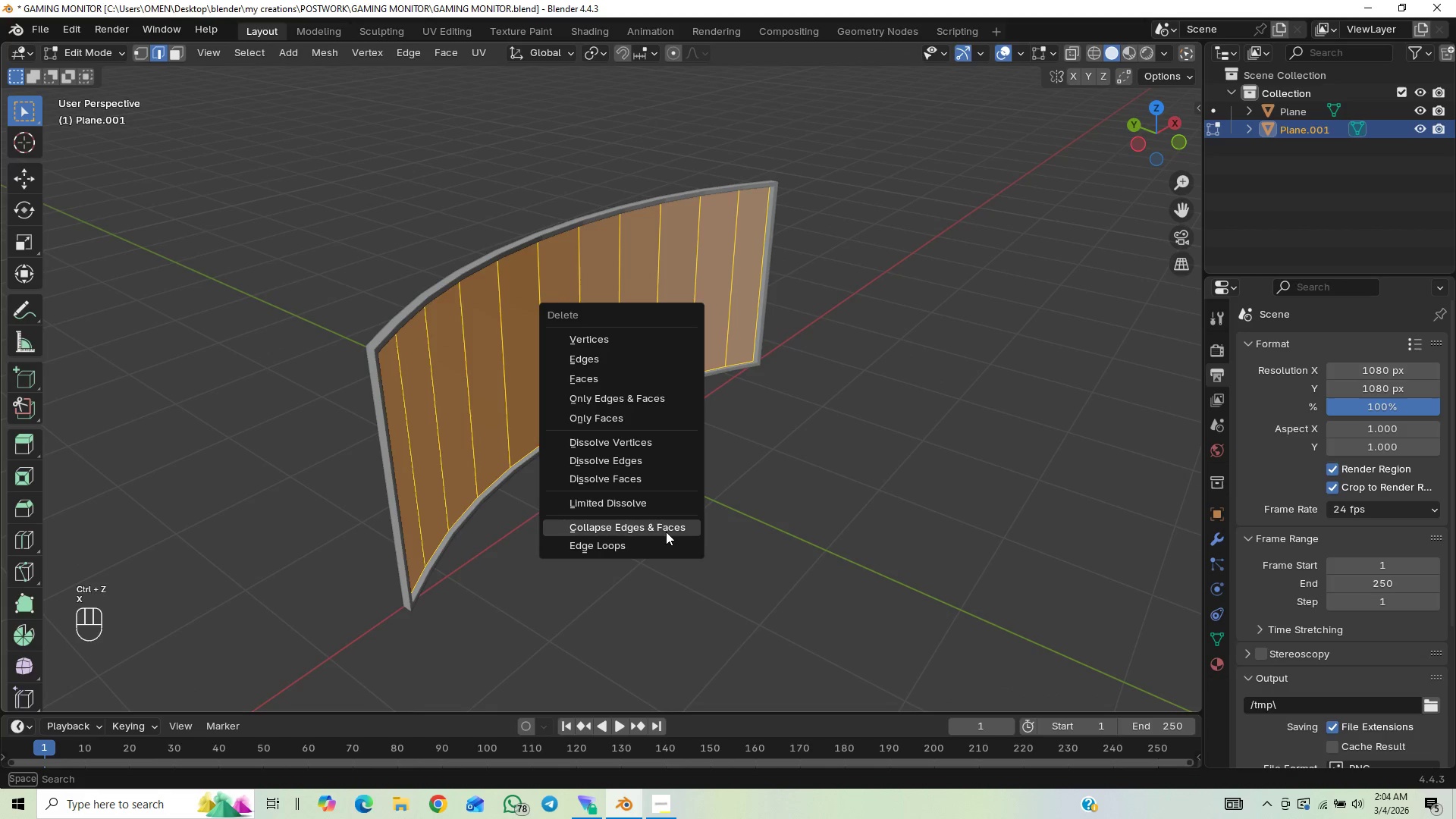 
left_click([666, 528])
 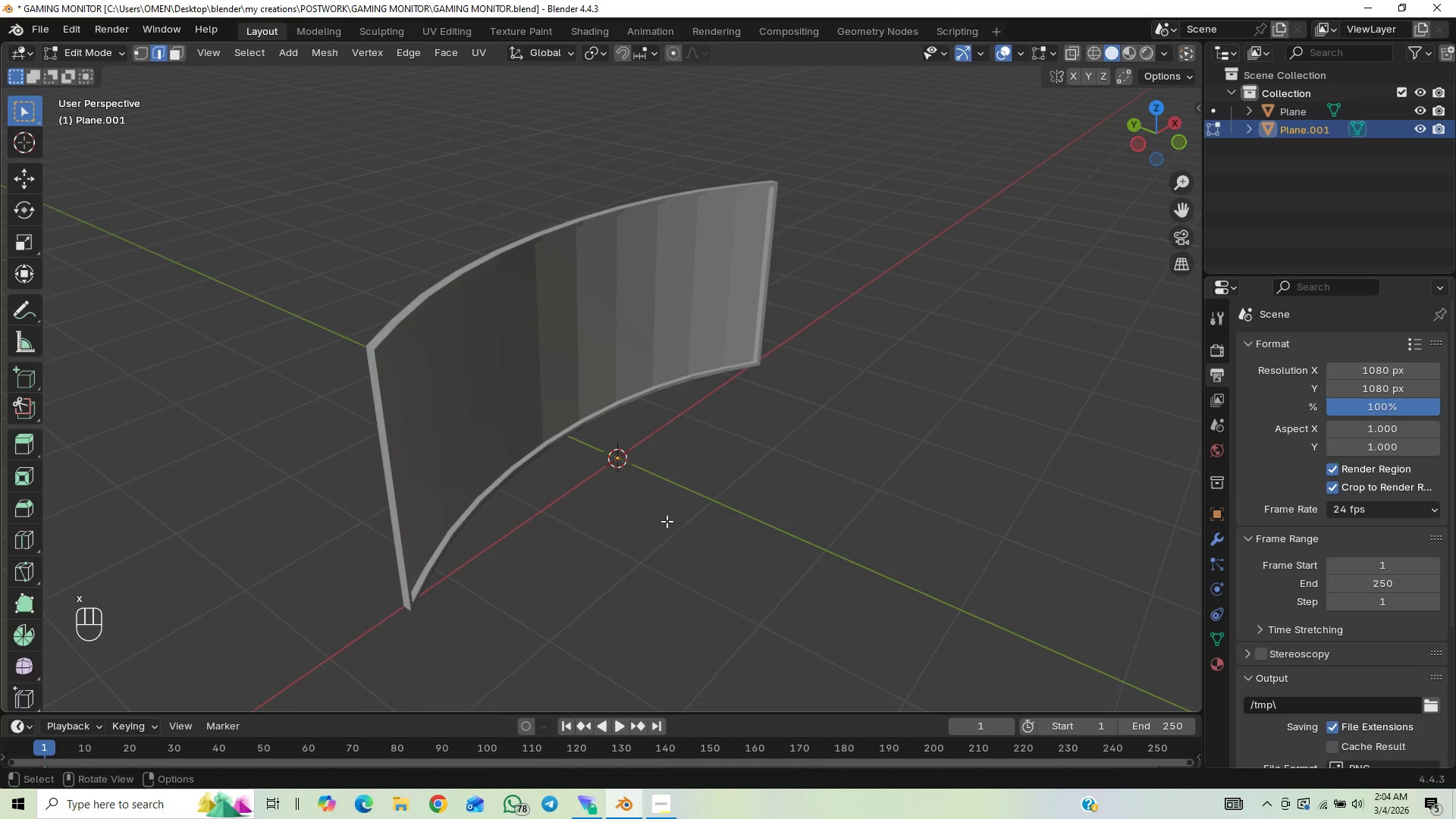 
scroll: coordinate [669, 507], scroll_direction: up, amount: 1.0
 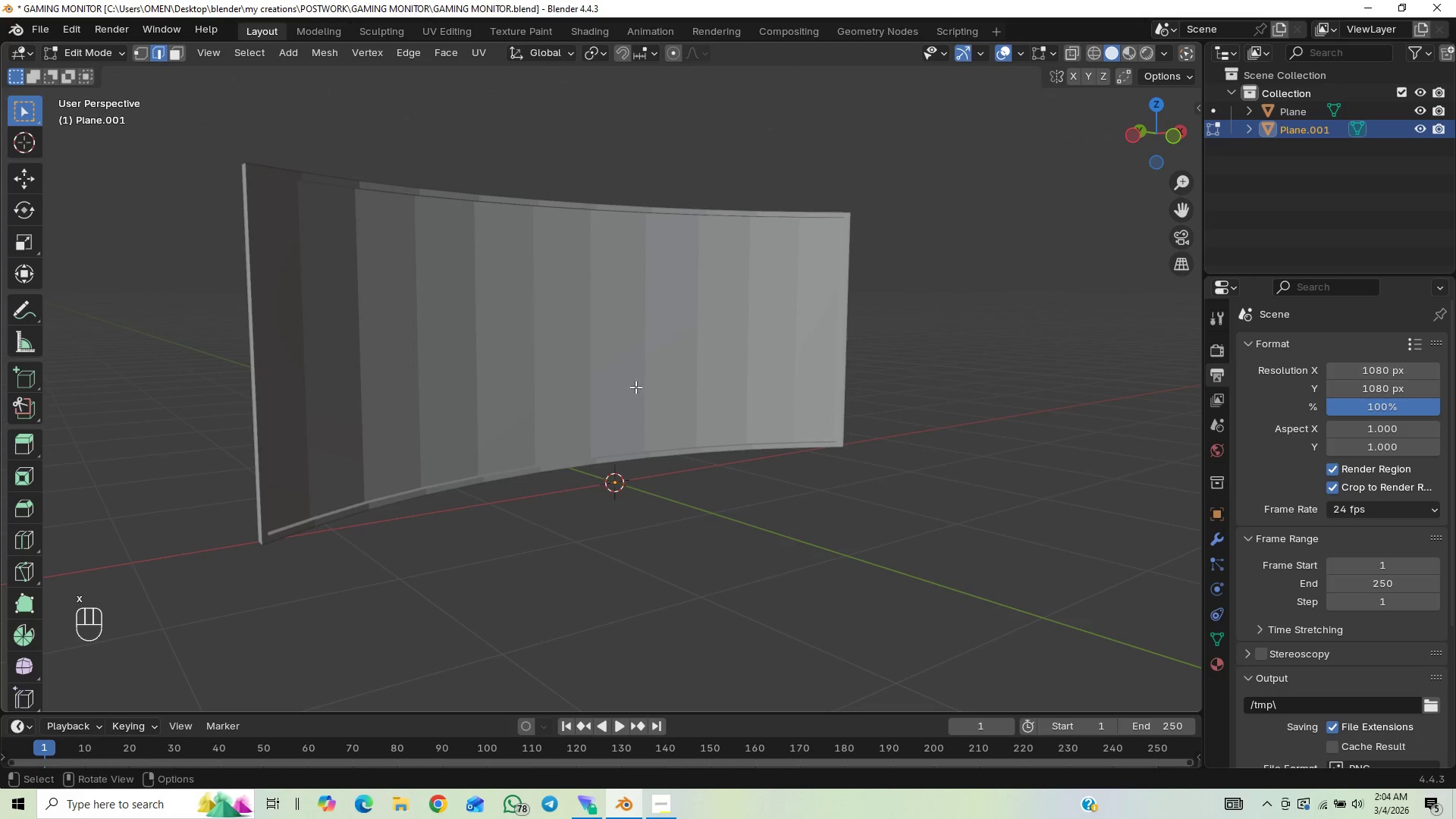 
left_click([625, 341])
 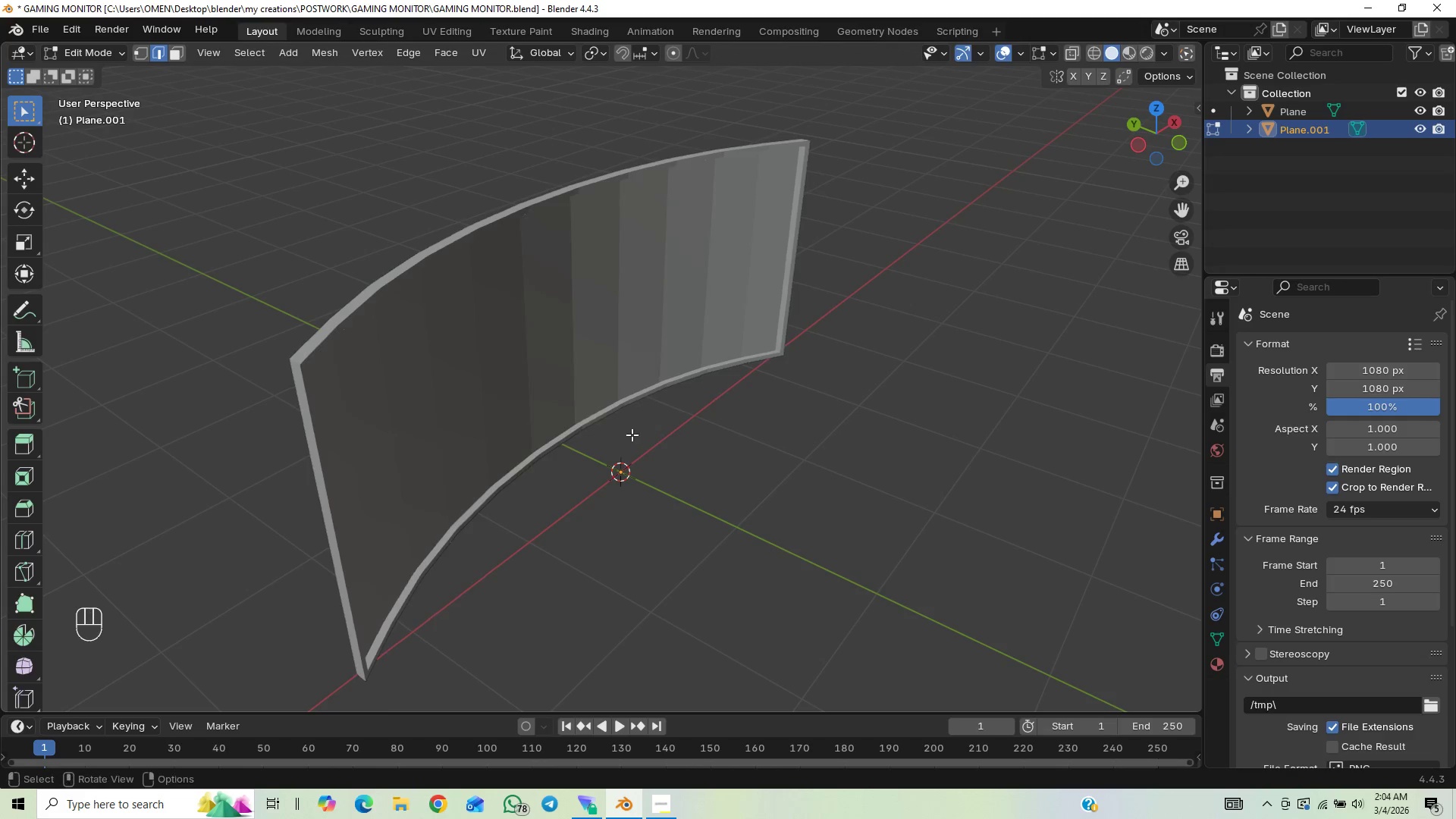 
key(3)
 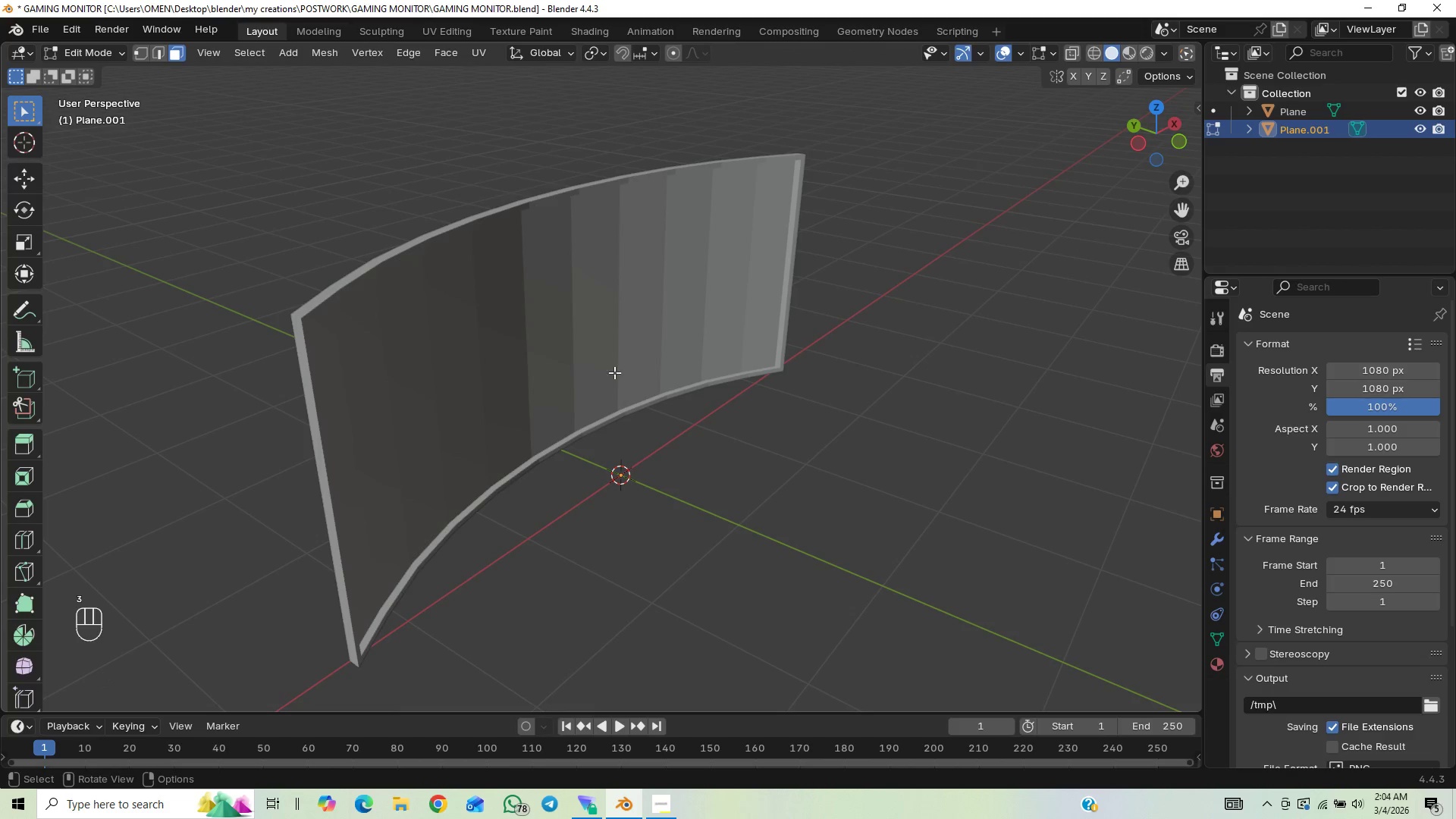 
left_click([607, 342])
 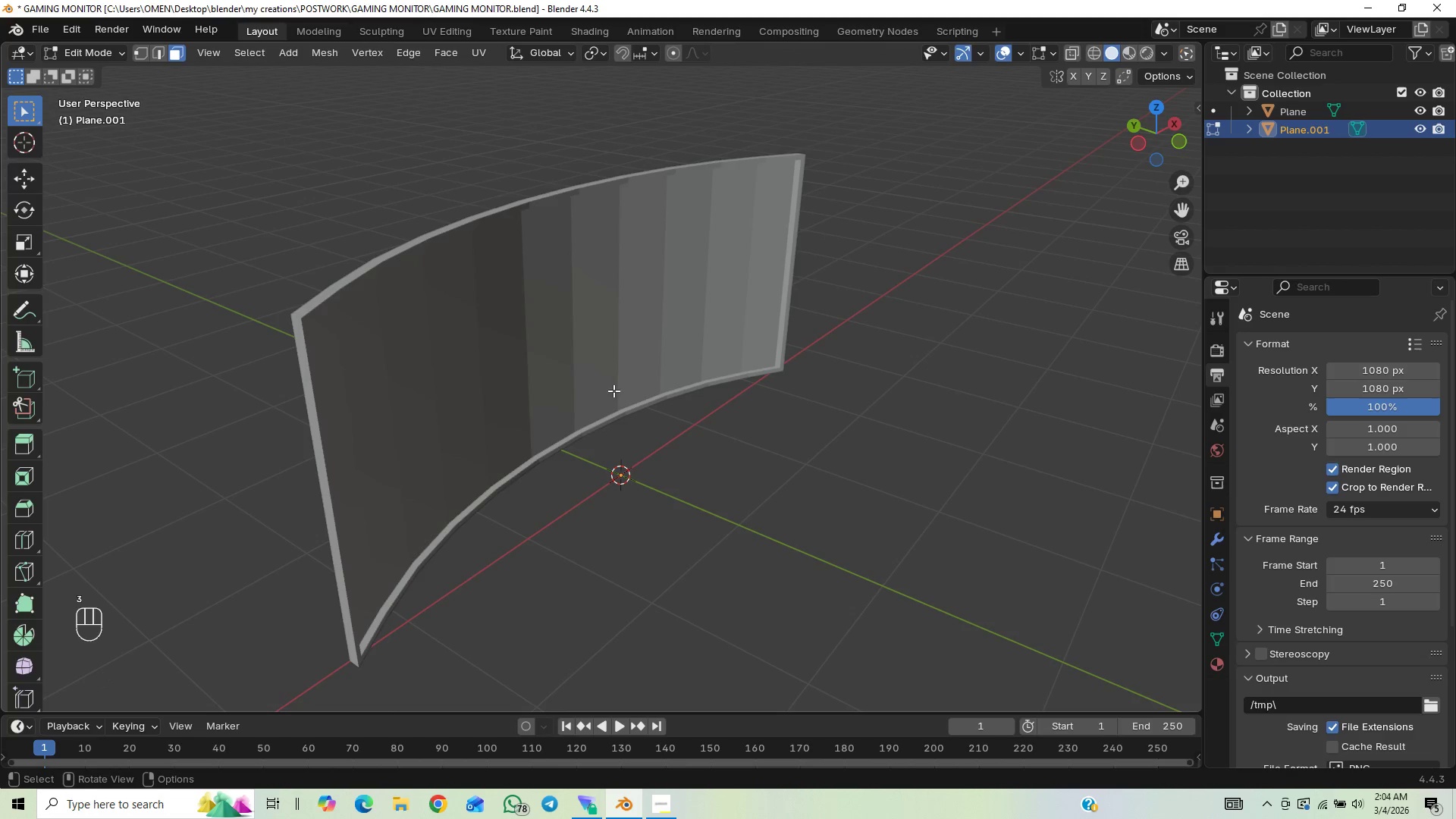 
key(Tab)
 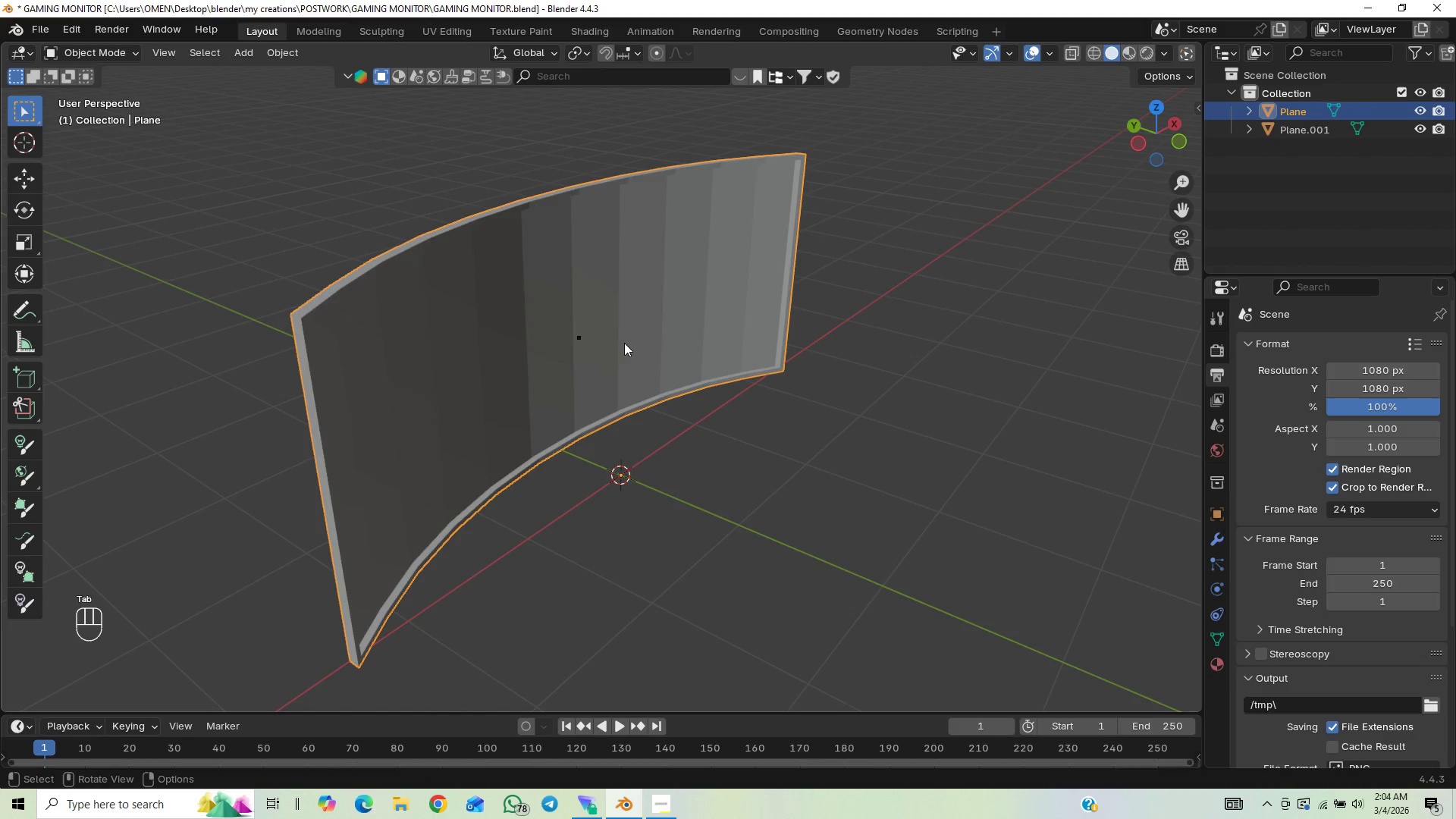 
left_click([1294, 130])
 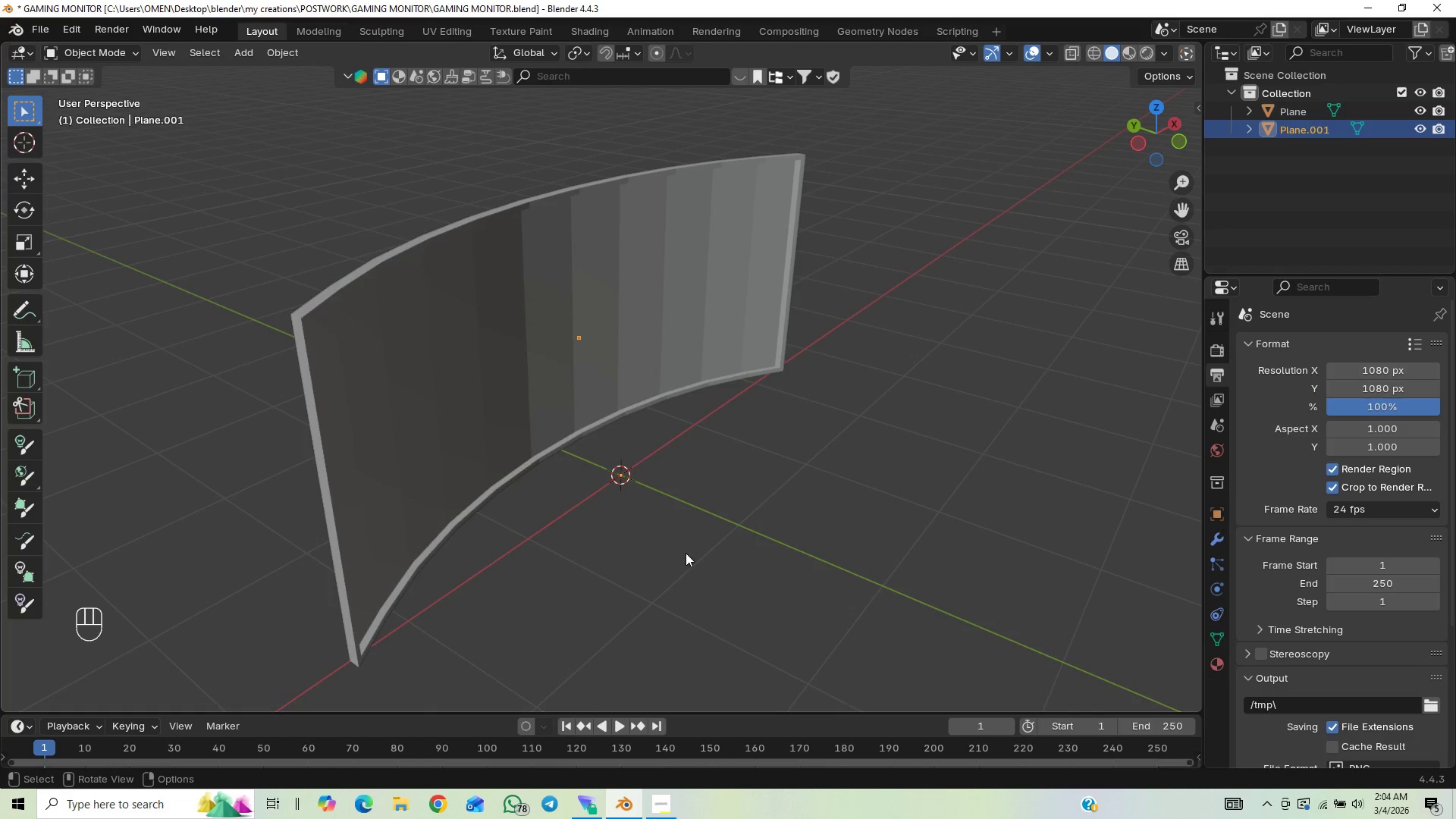 
key(G)
 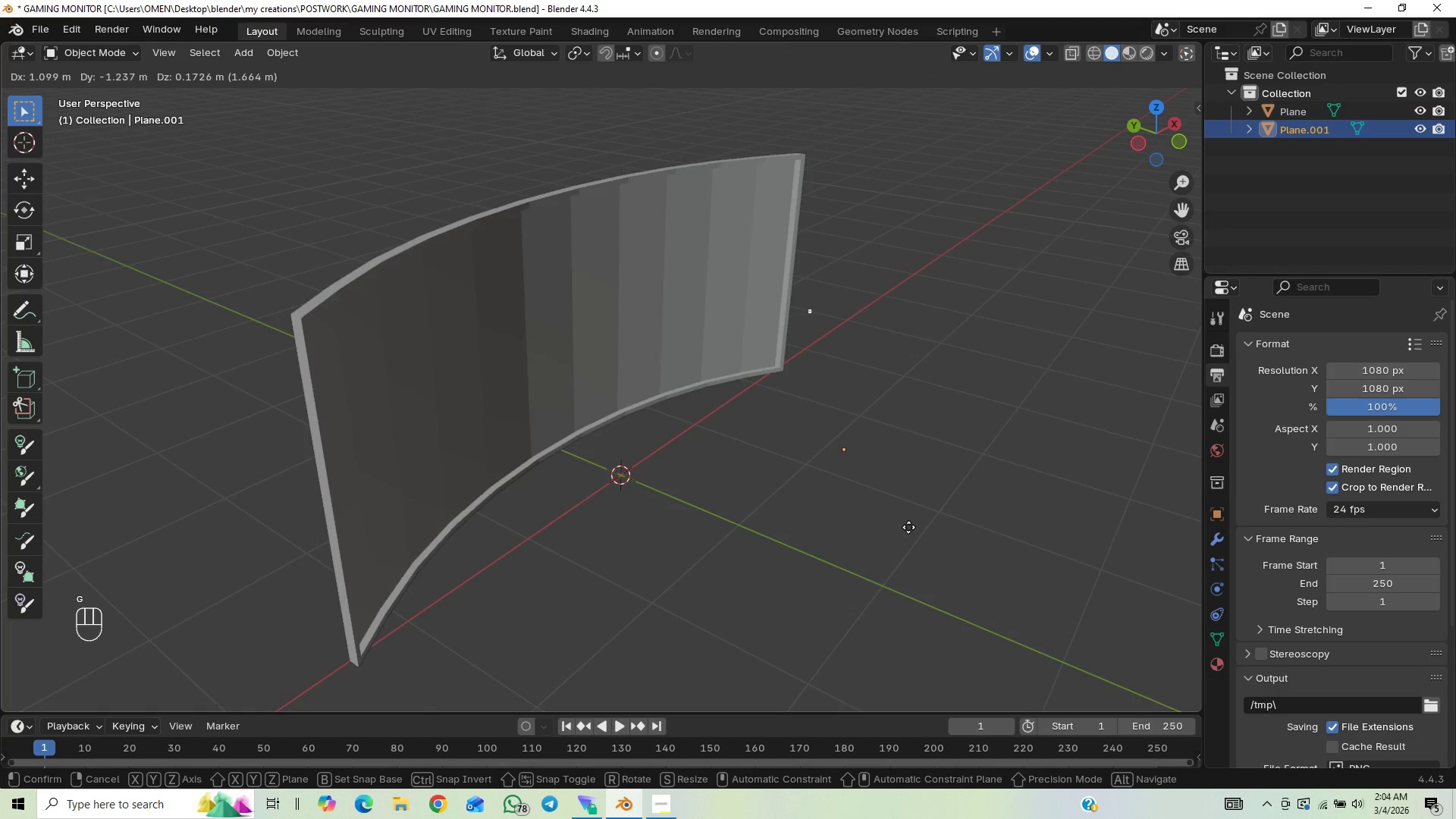 
right_click([915, 515])
 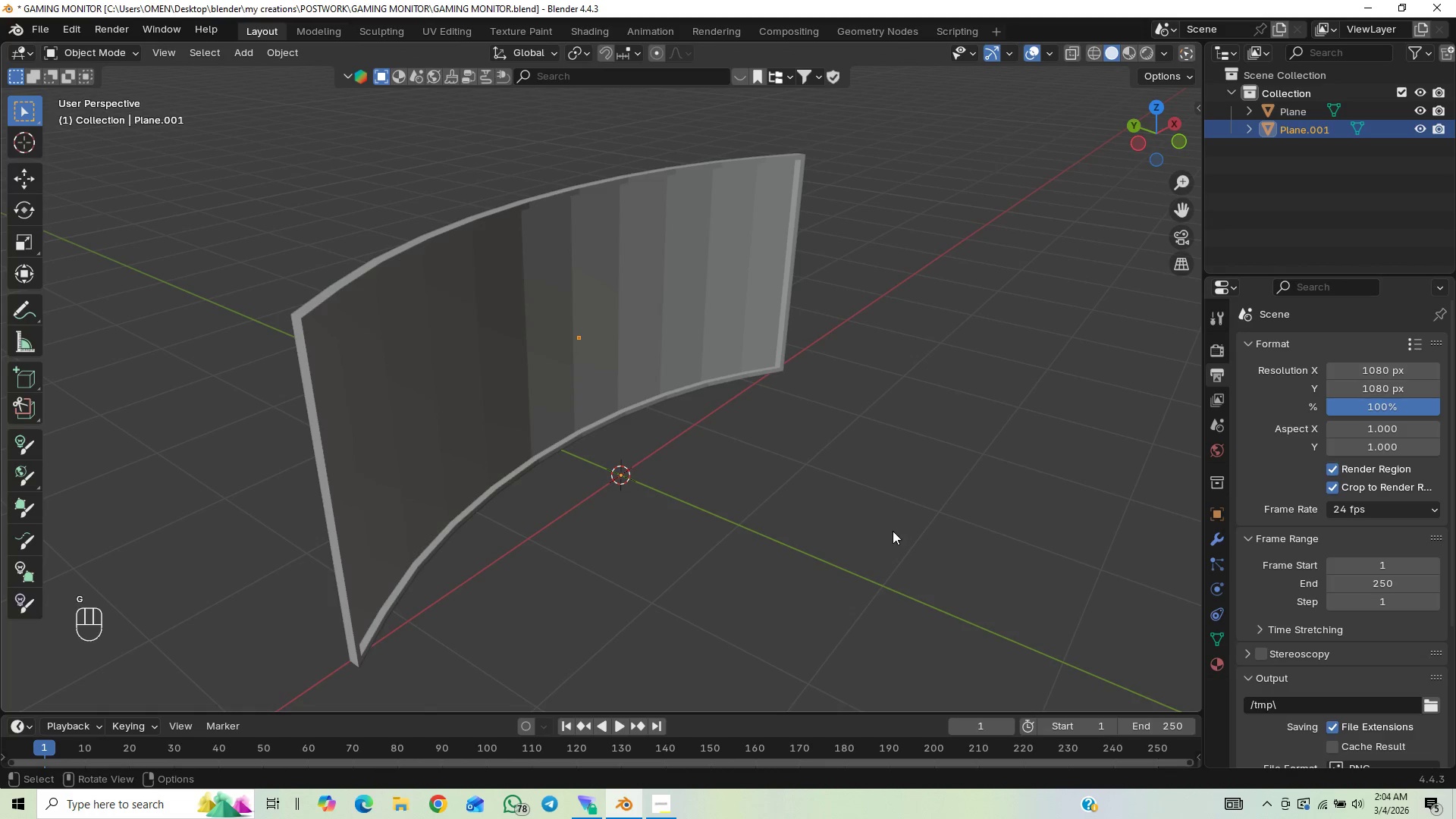 
key(Control+Z)
 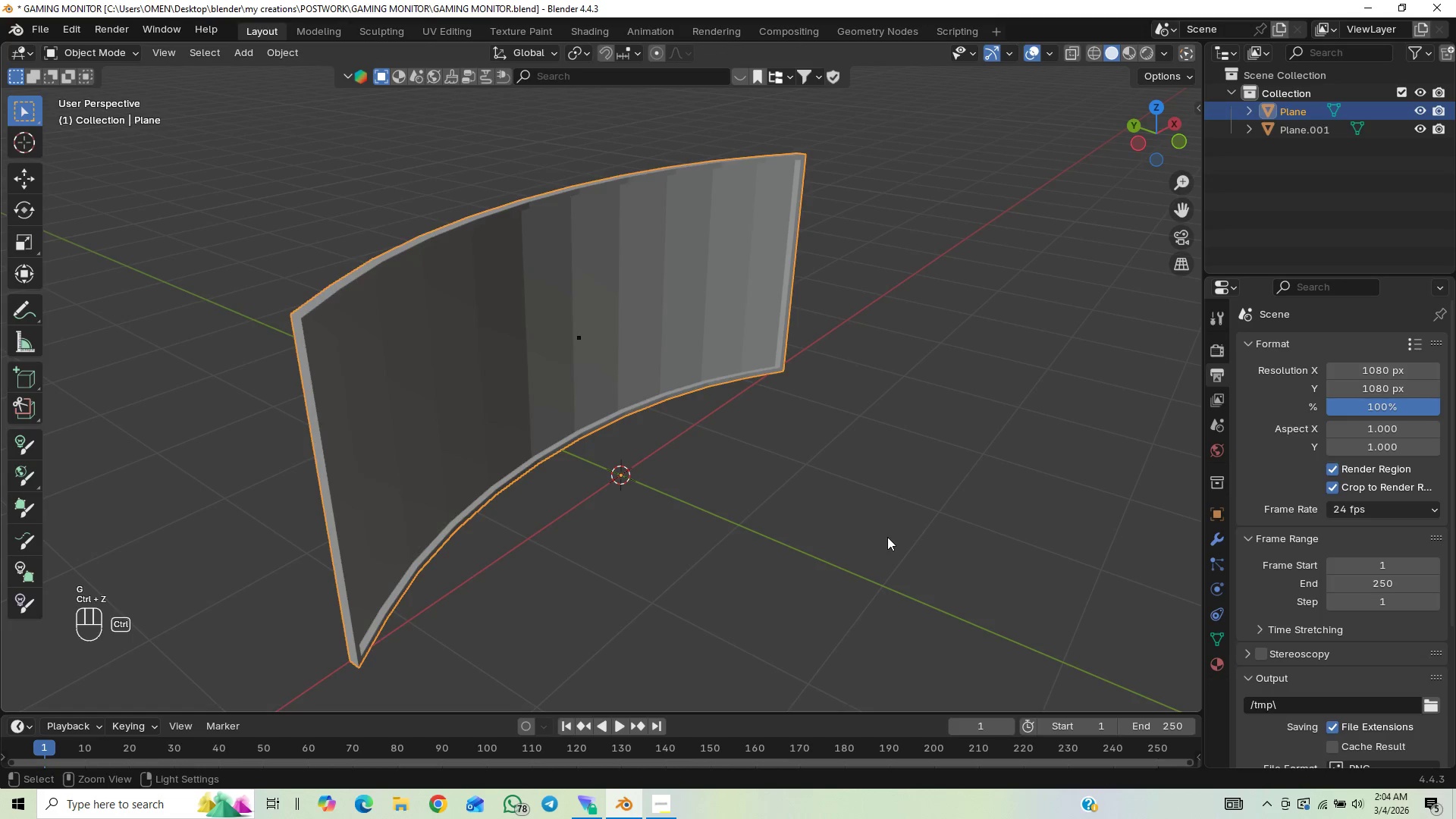 
key(Control+Z)
 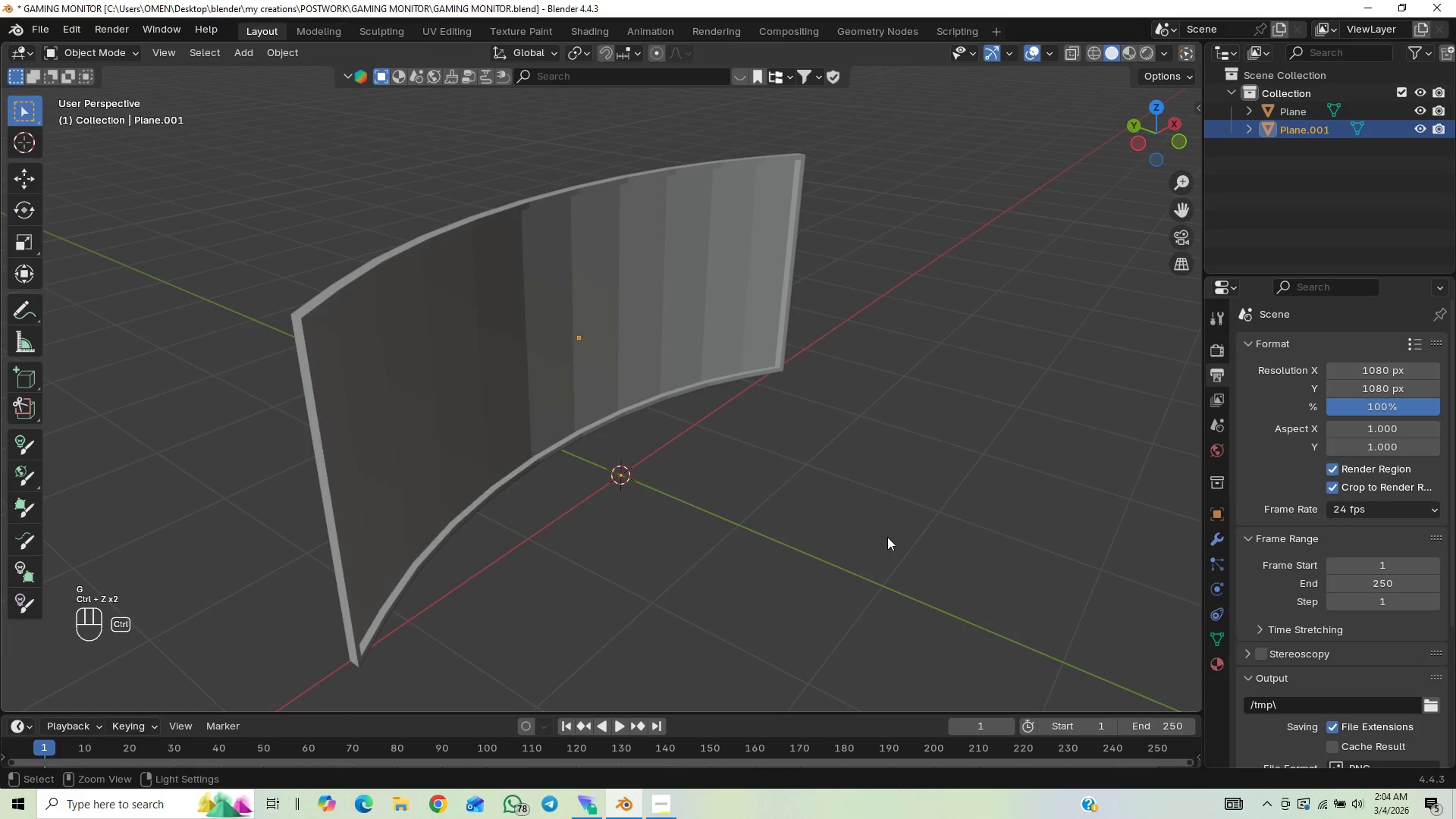 
key(Control+Z)
 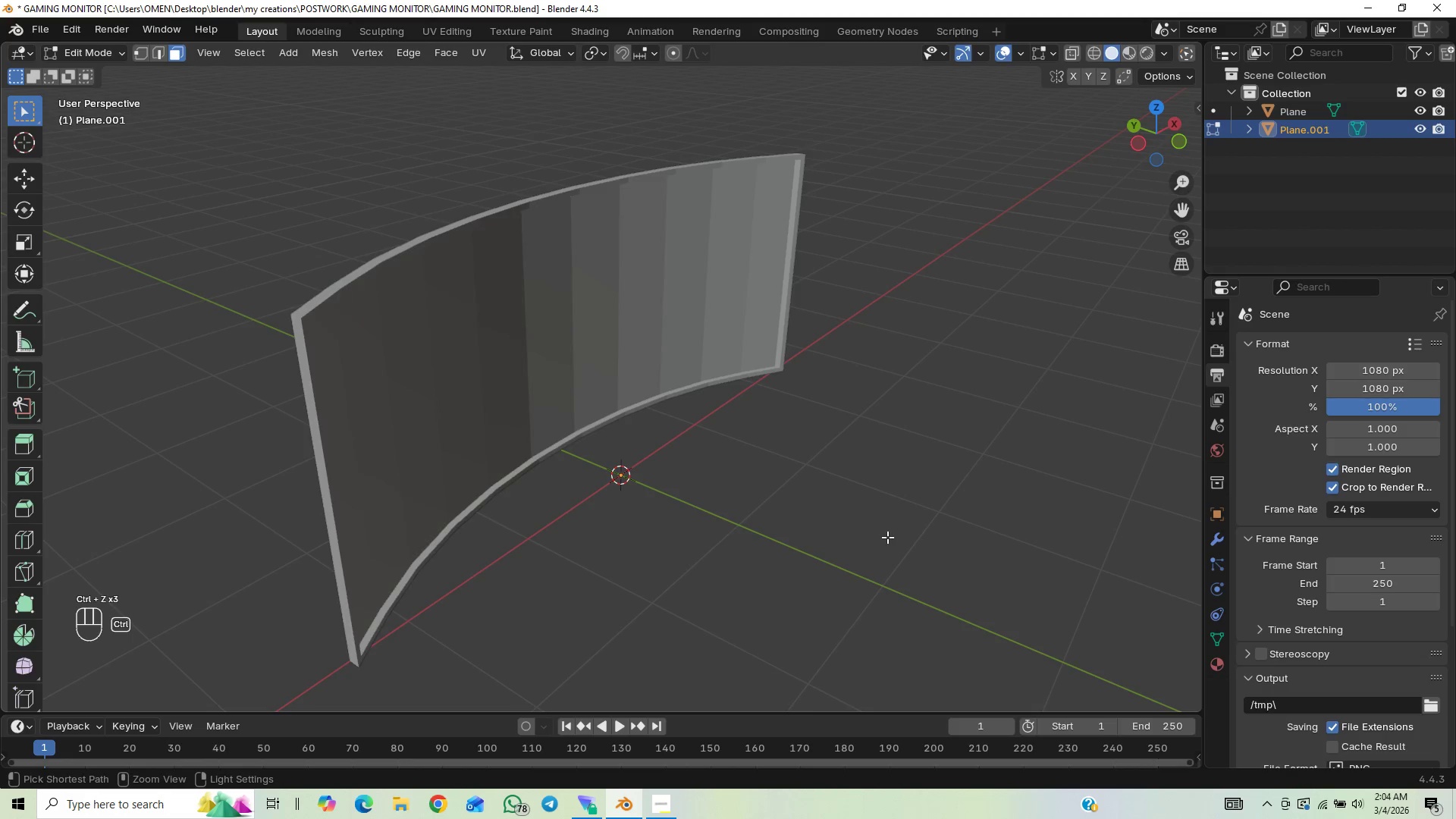 
key(Control+Z)
 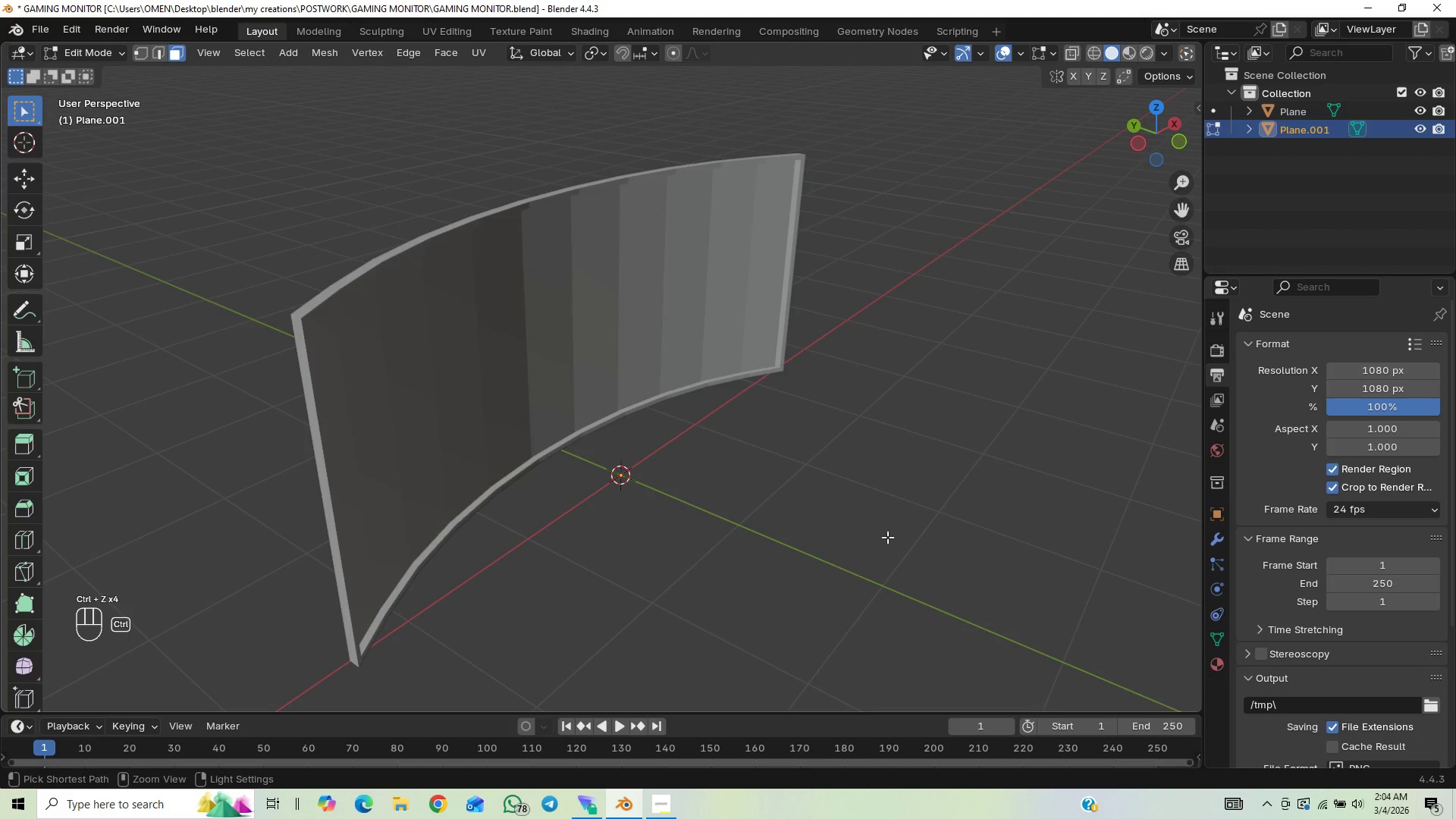 
key(Control+Z)
 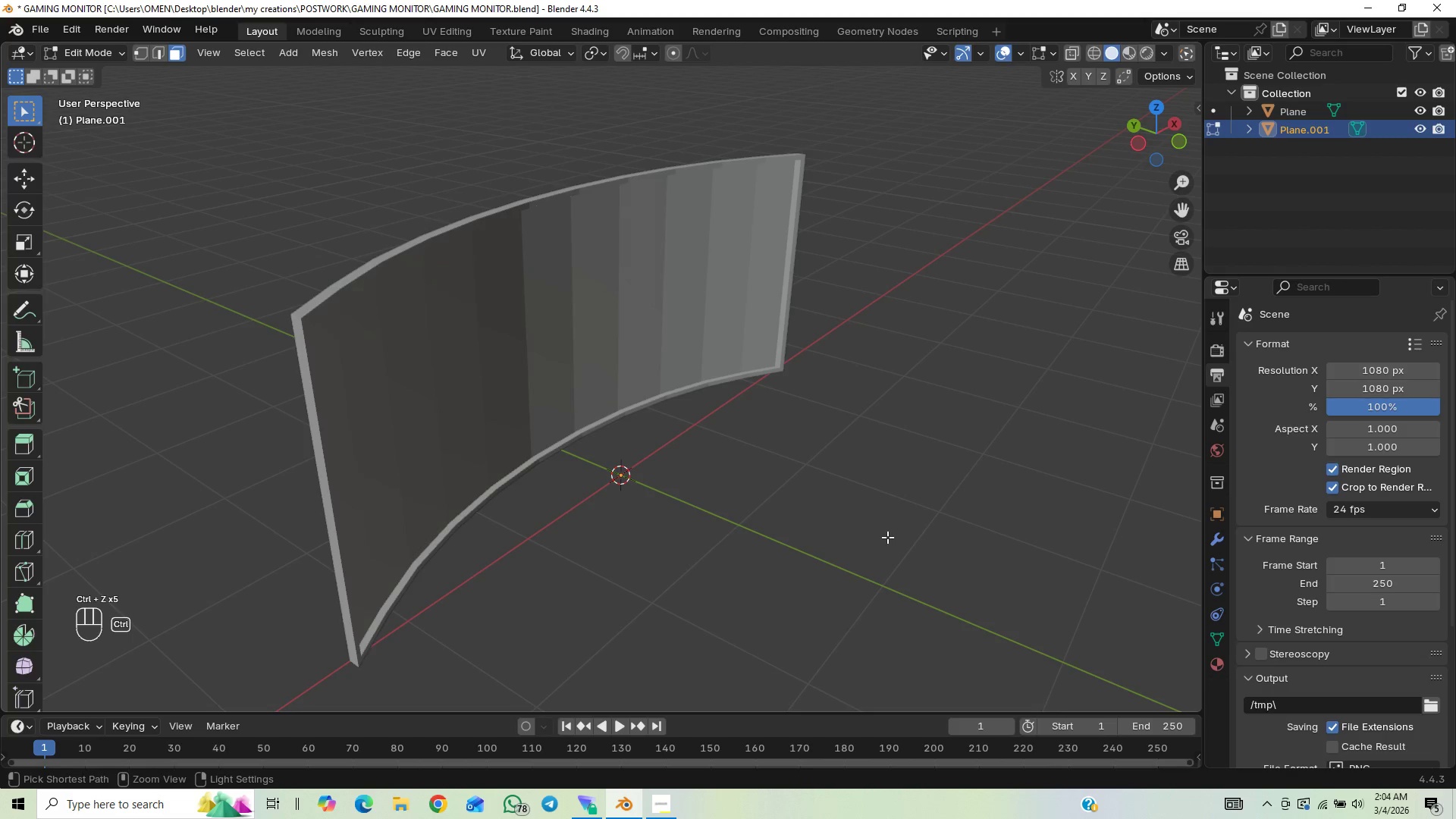 
key(Control+Z)
 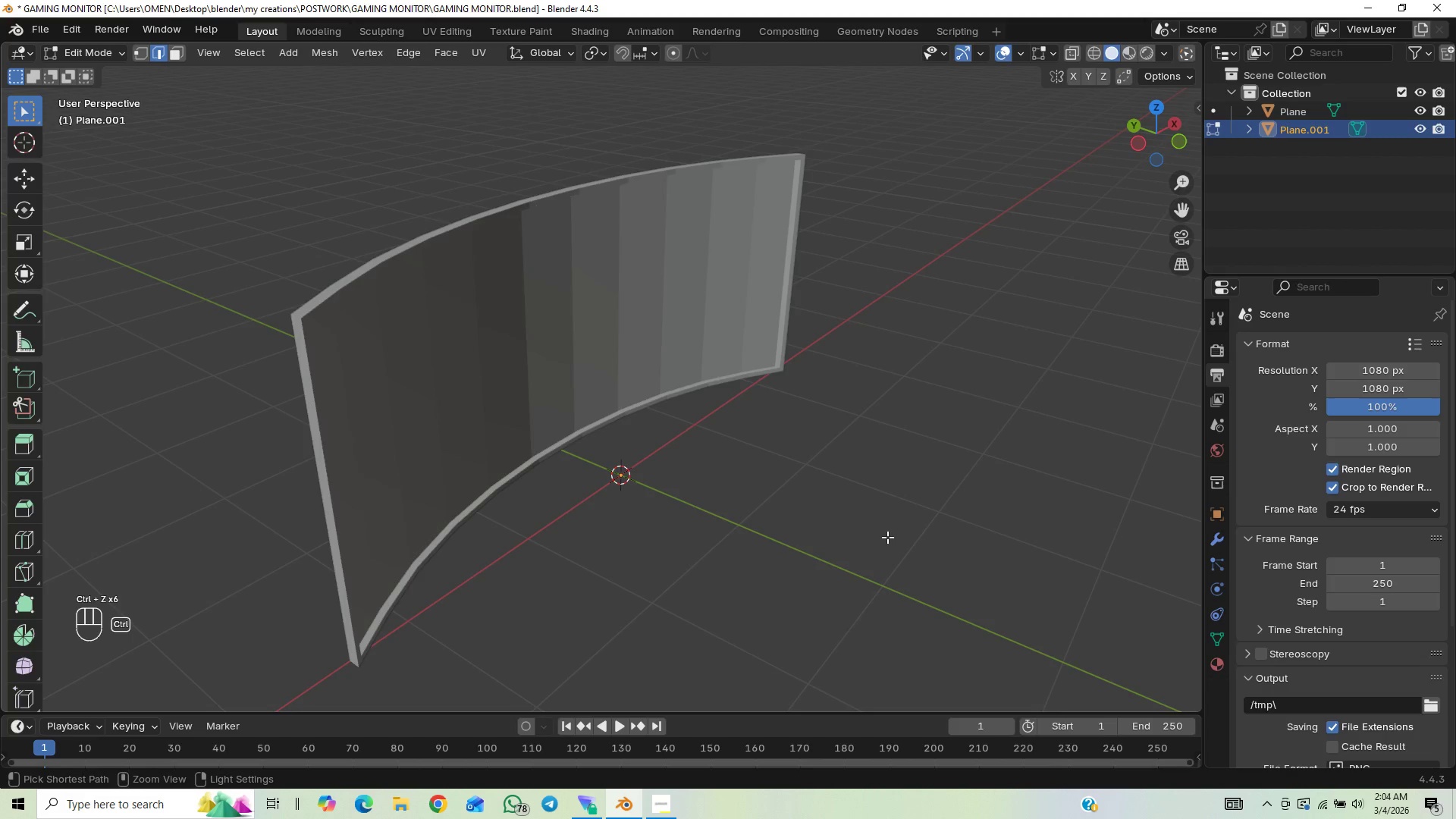 
key(Control+Z)
 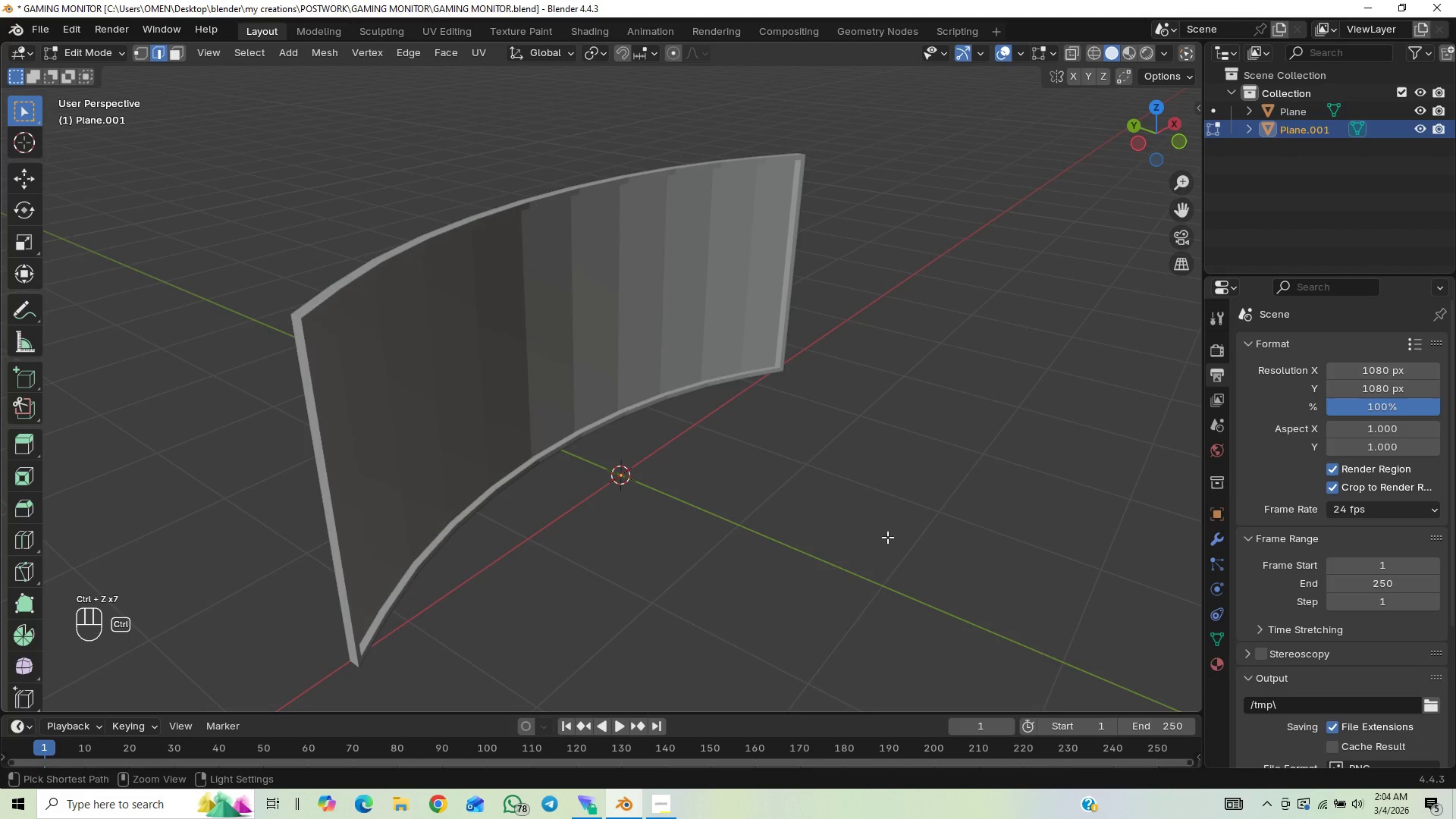 
key(Control+Z)
 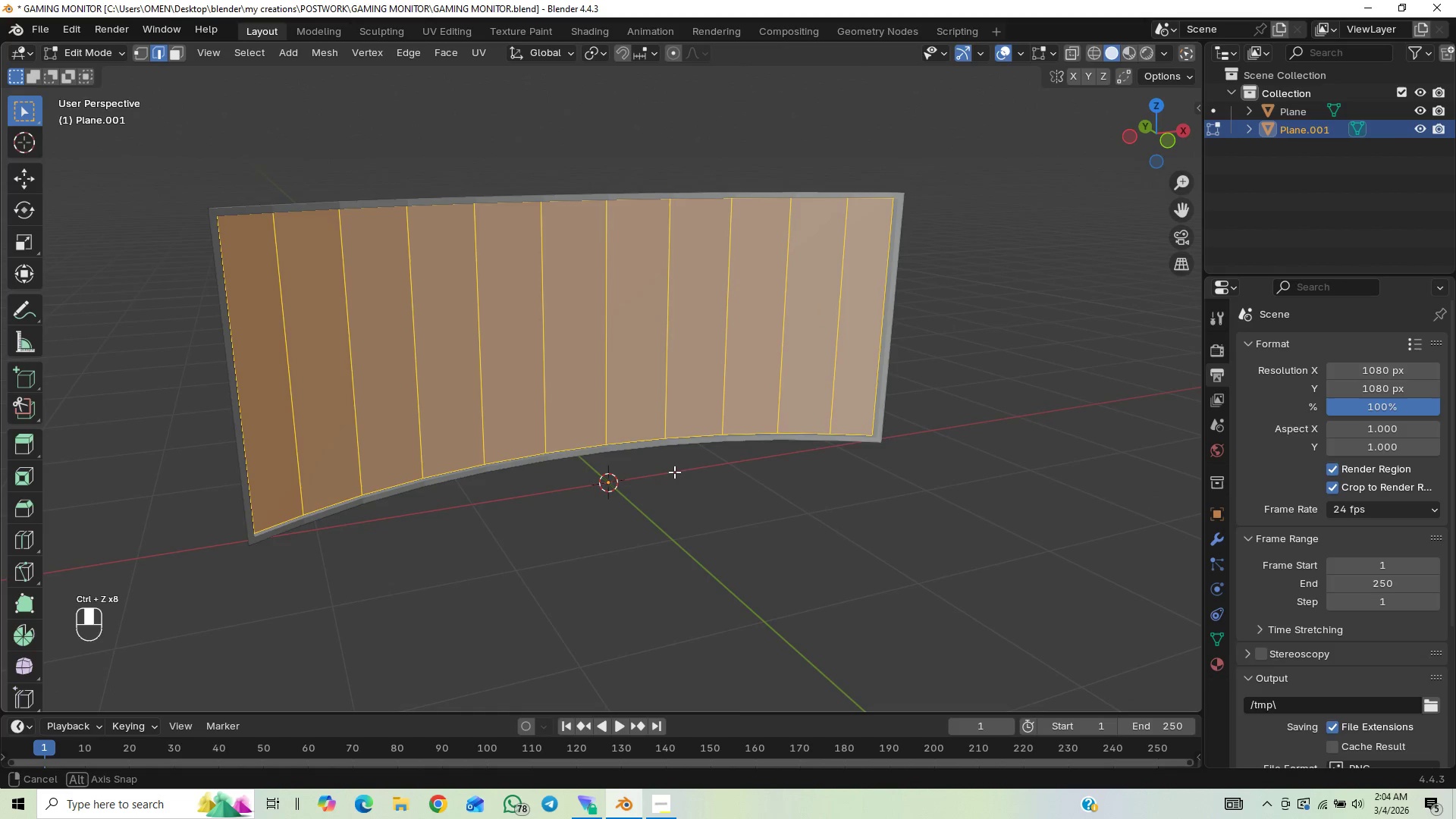 
key(X)
 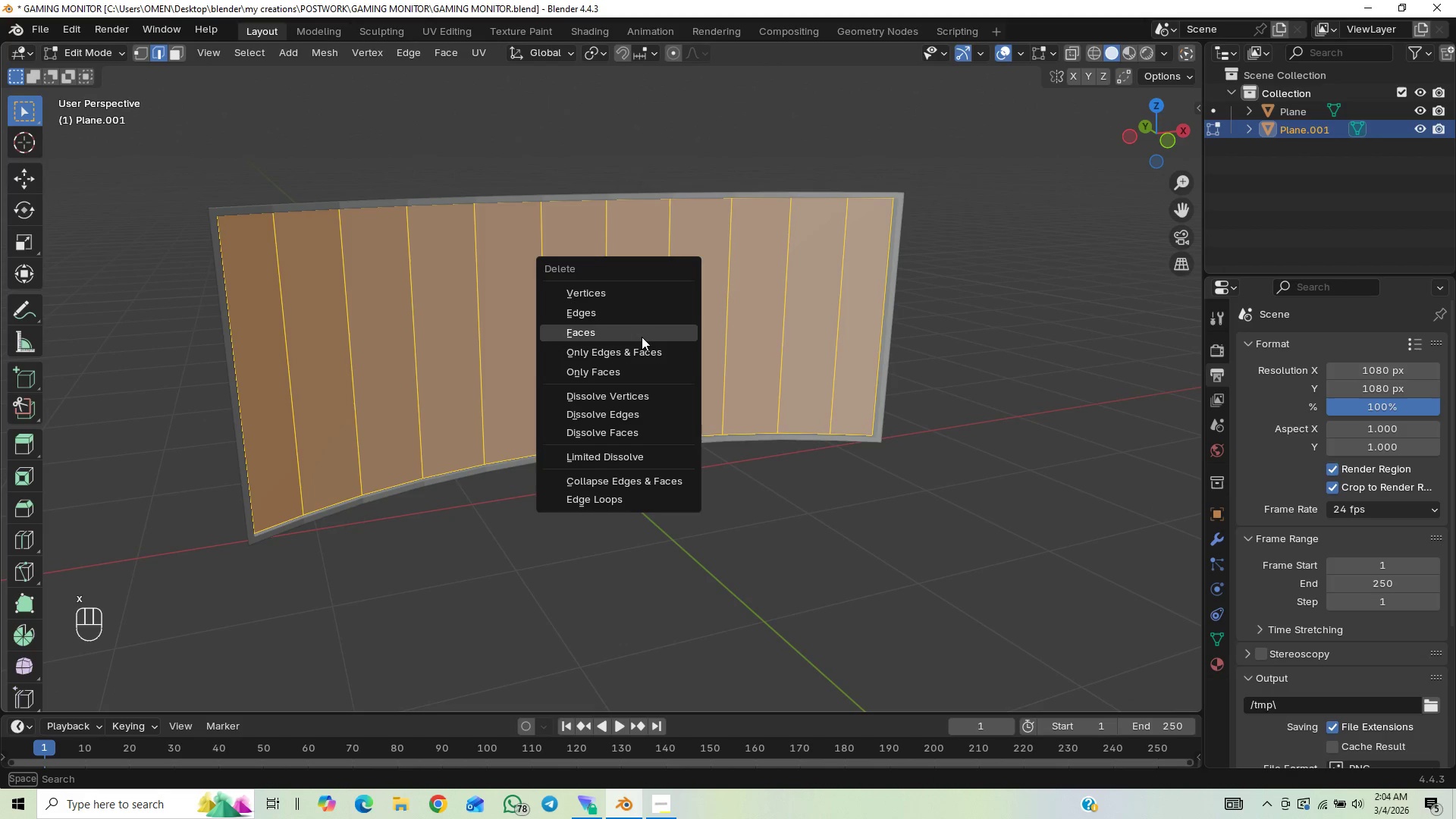 
left_click([641, 337])
 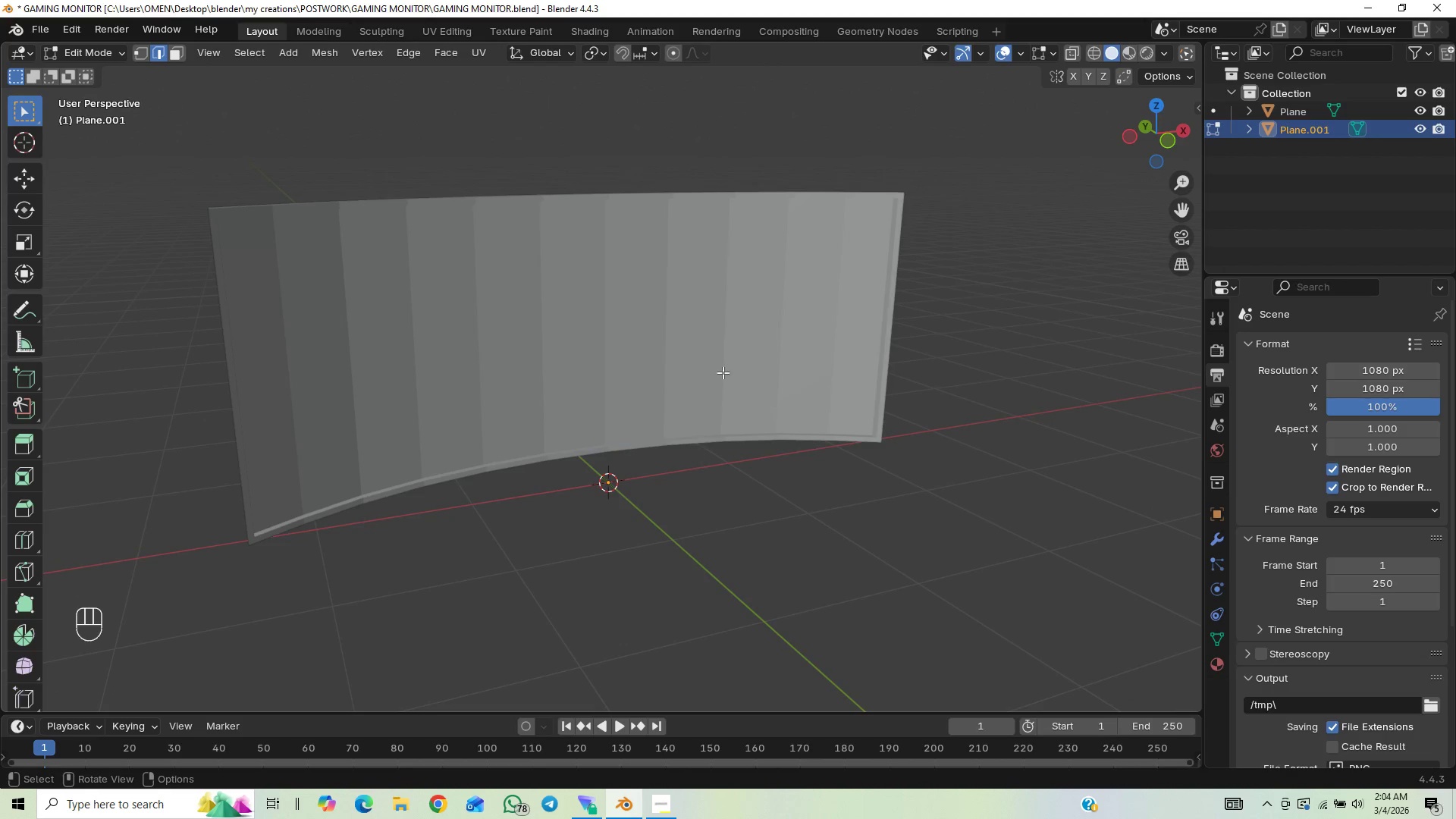 
left_click([696, 355])
 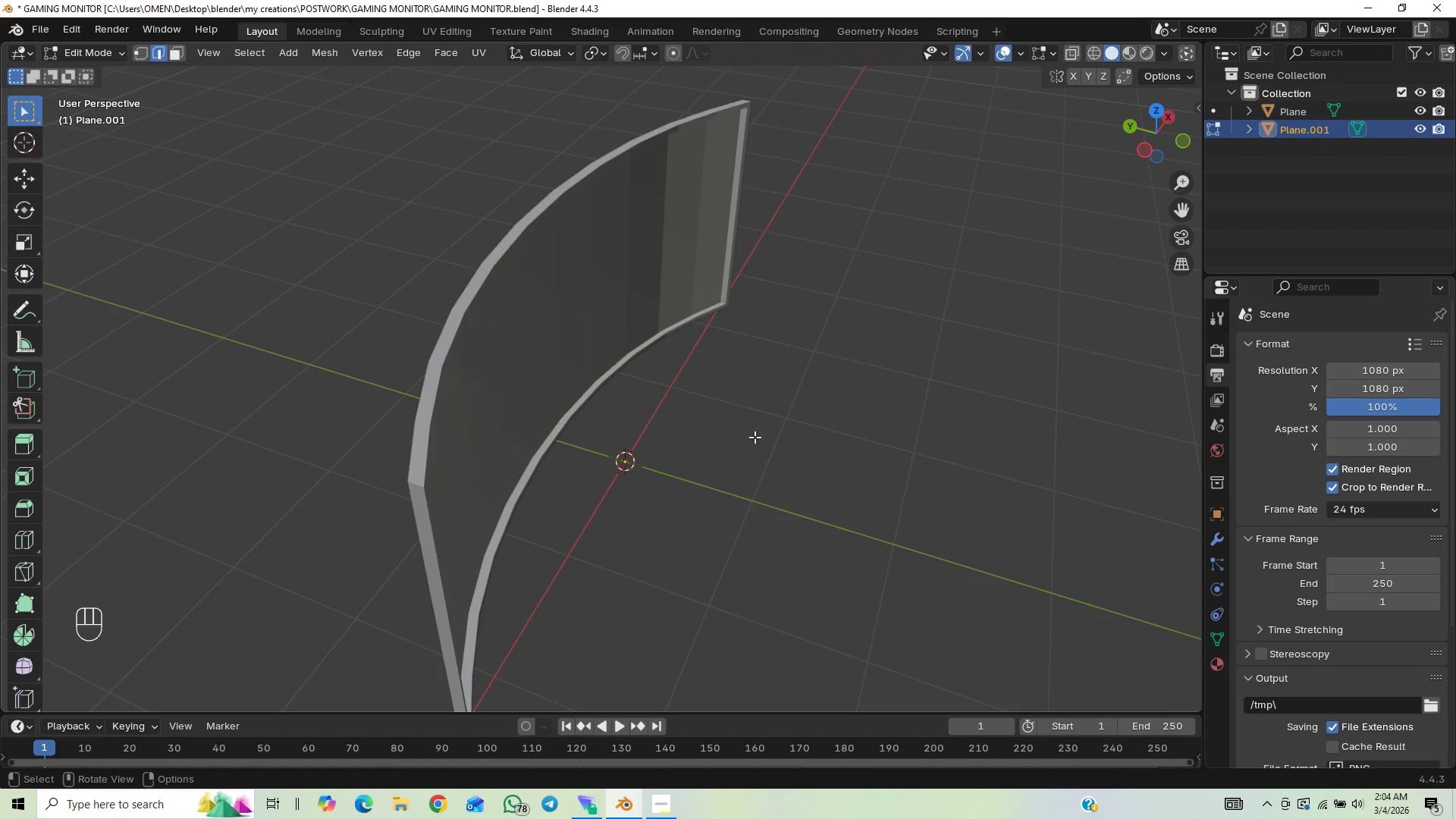 
hold_key(key=ControlLeft, duration=0.66)
 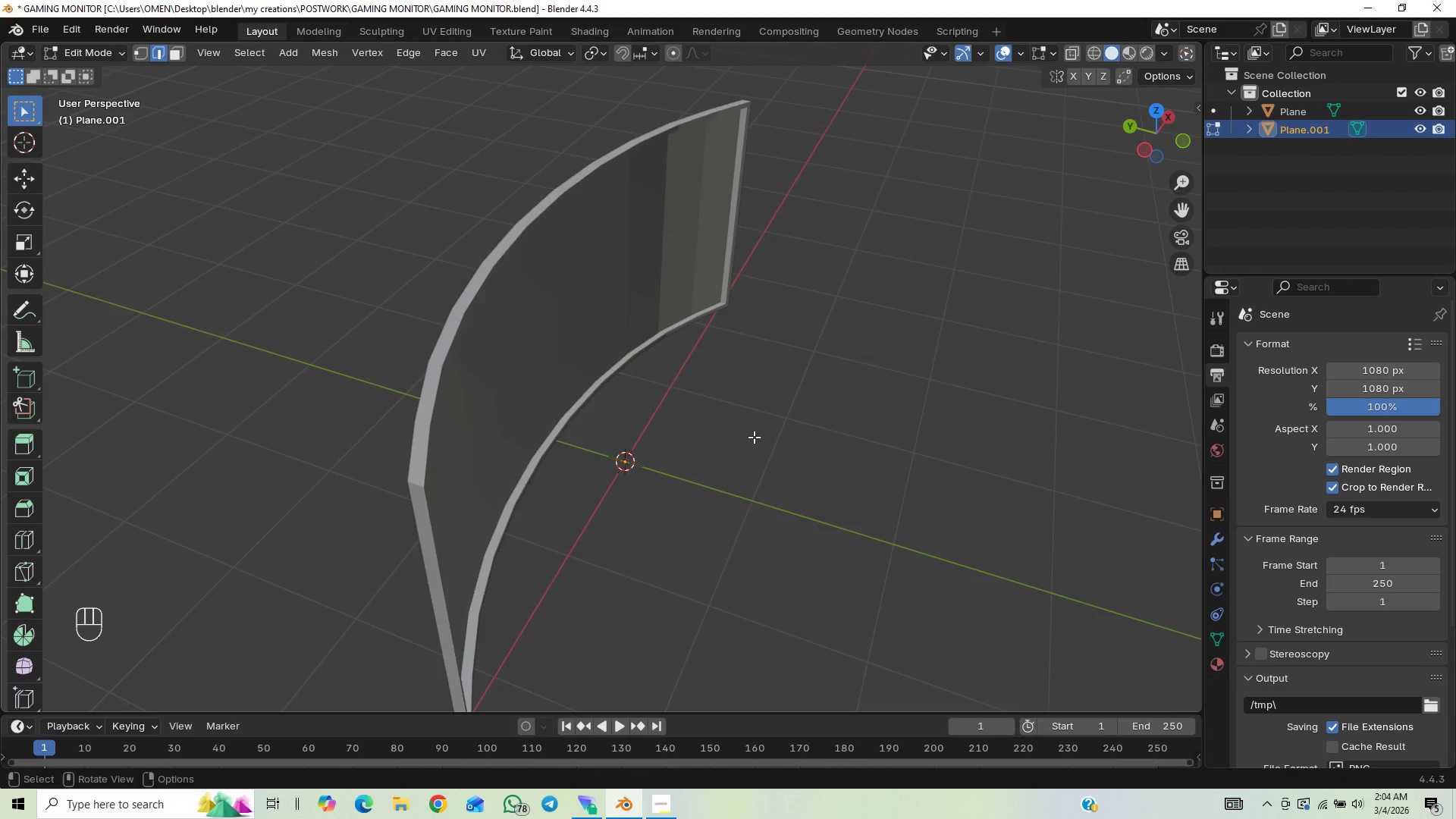 
key(Control+Z)
 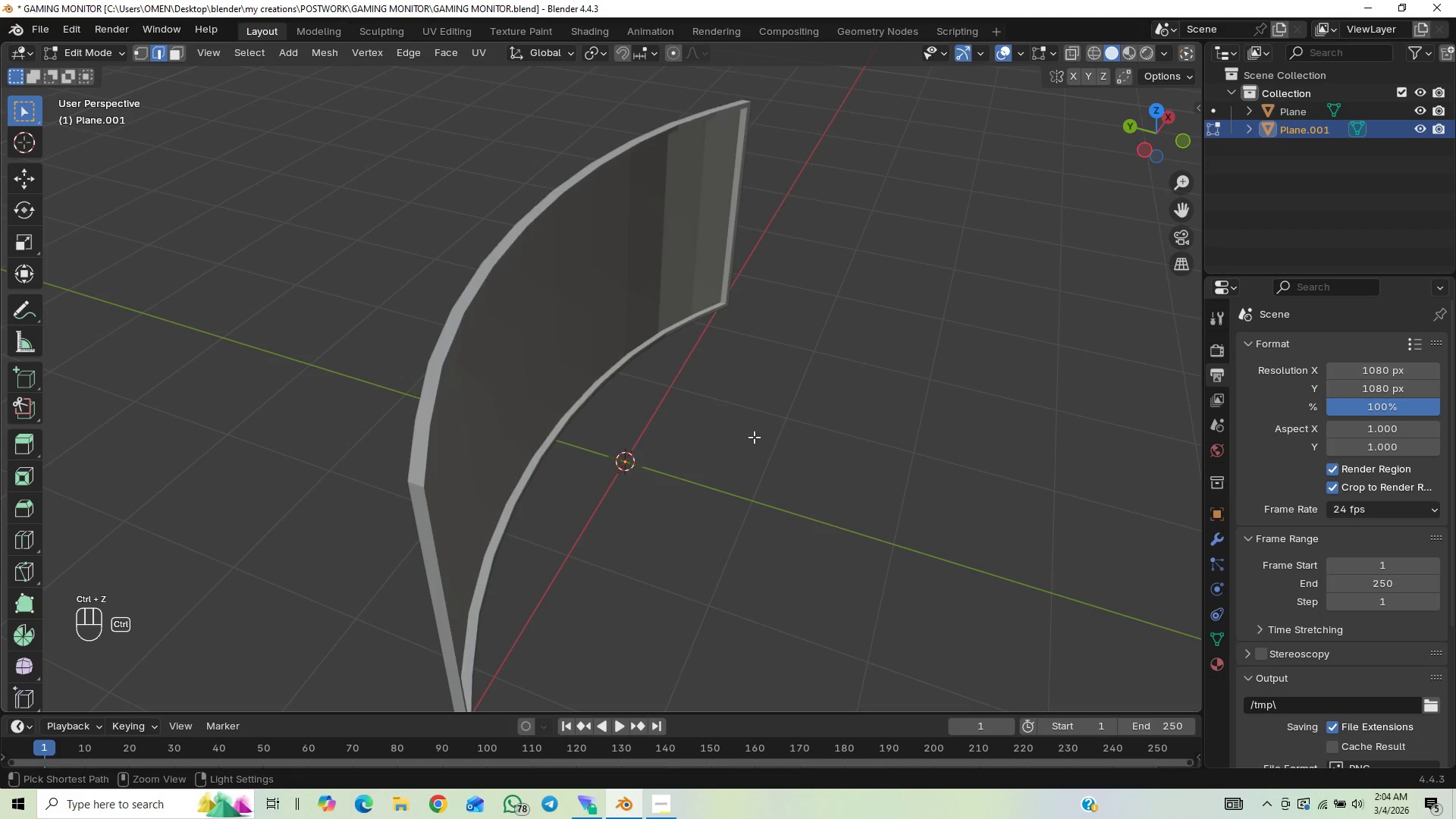 
key(Control+Z)
 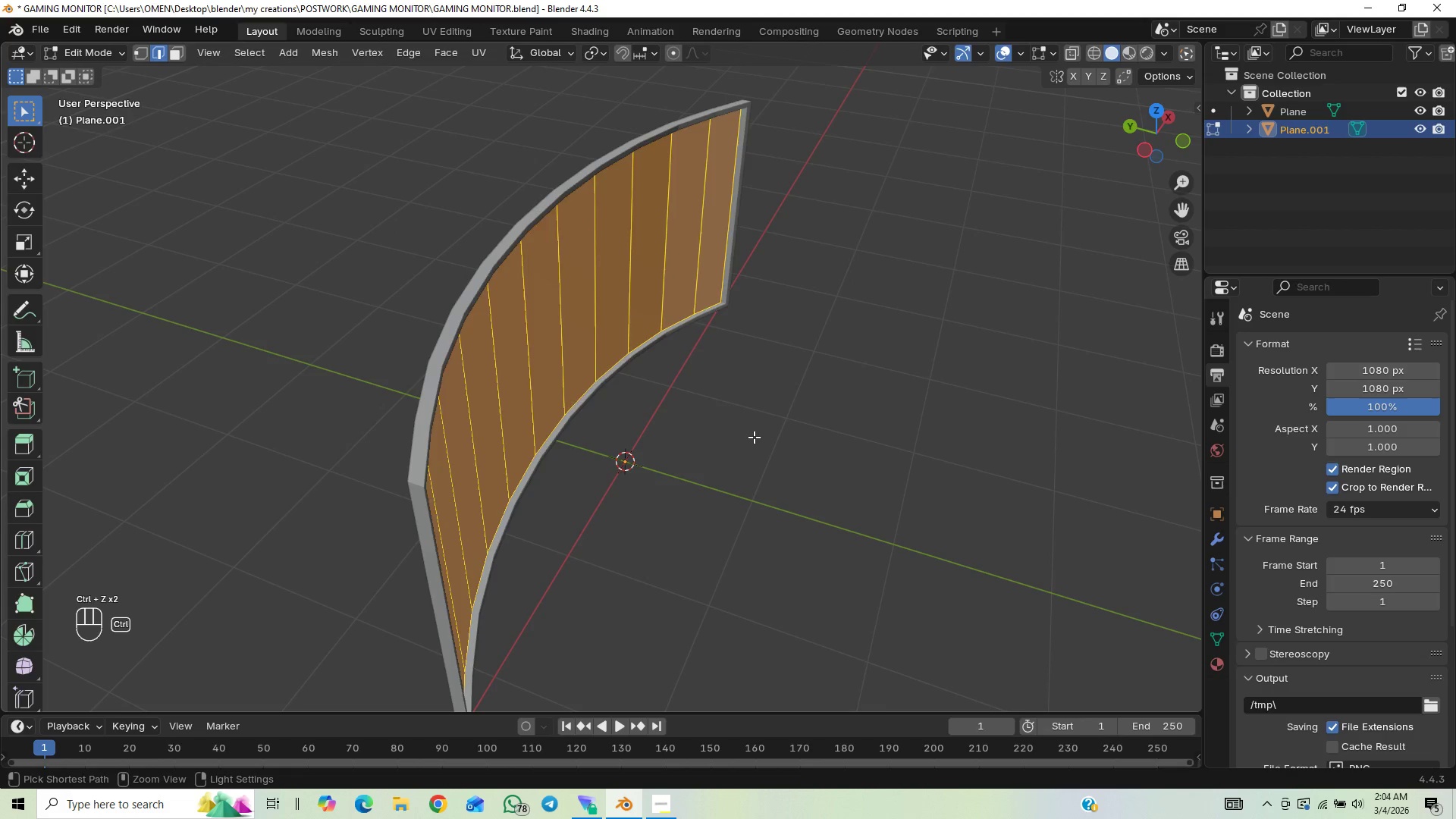 
key(Control+Z)
 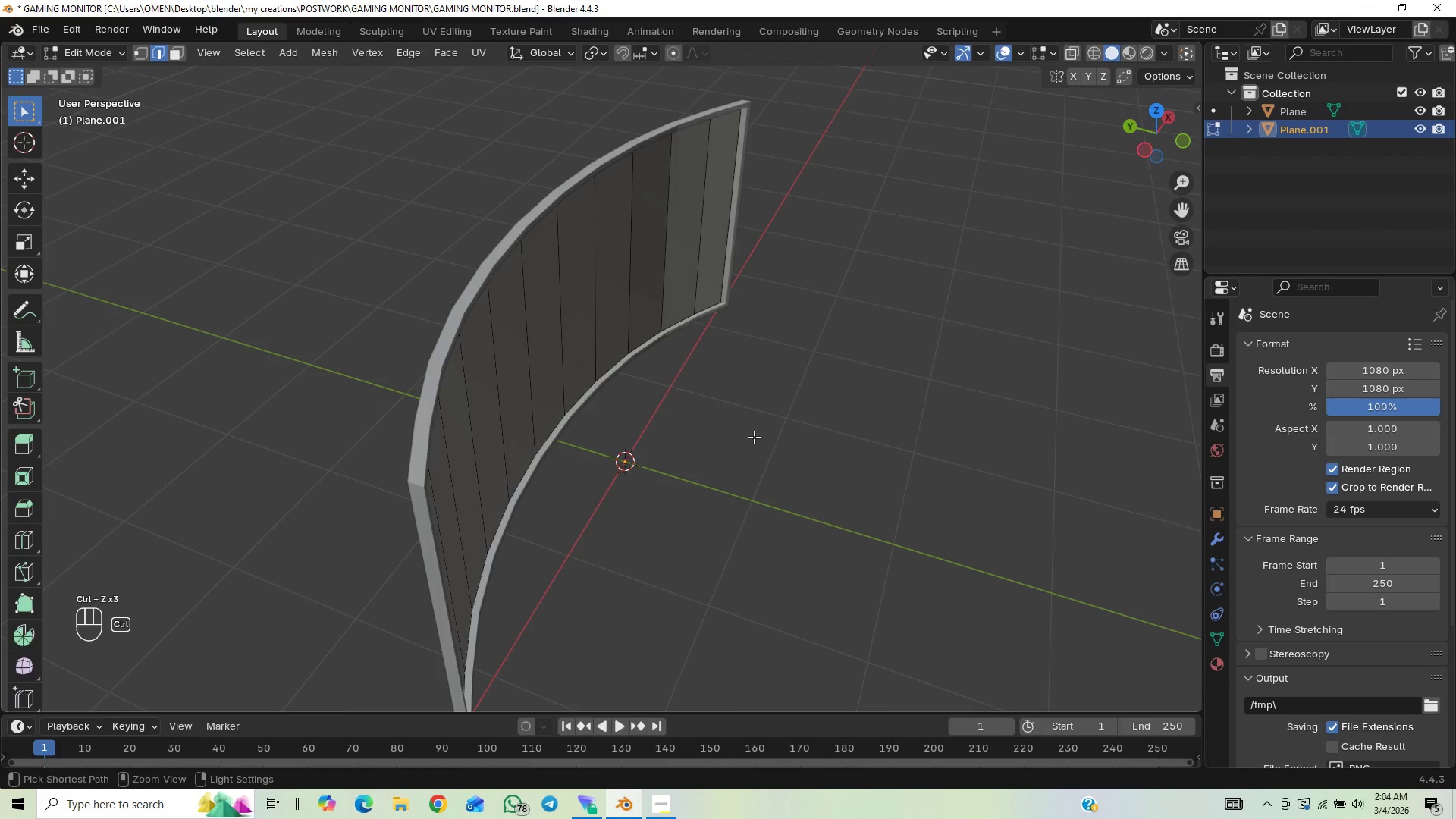 
key(Control+Z)
 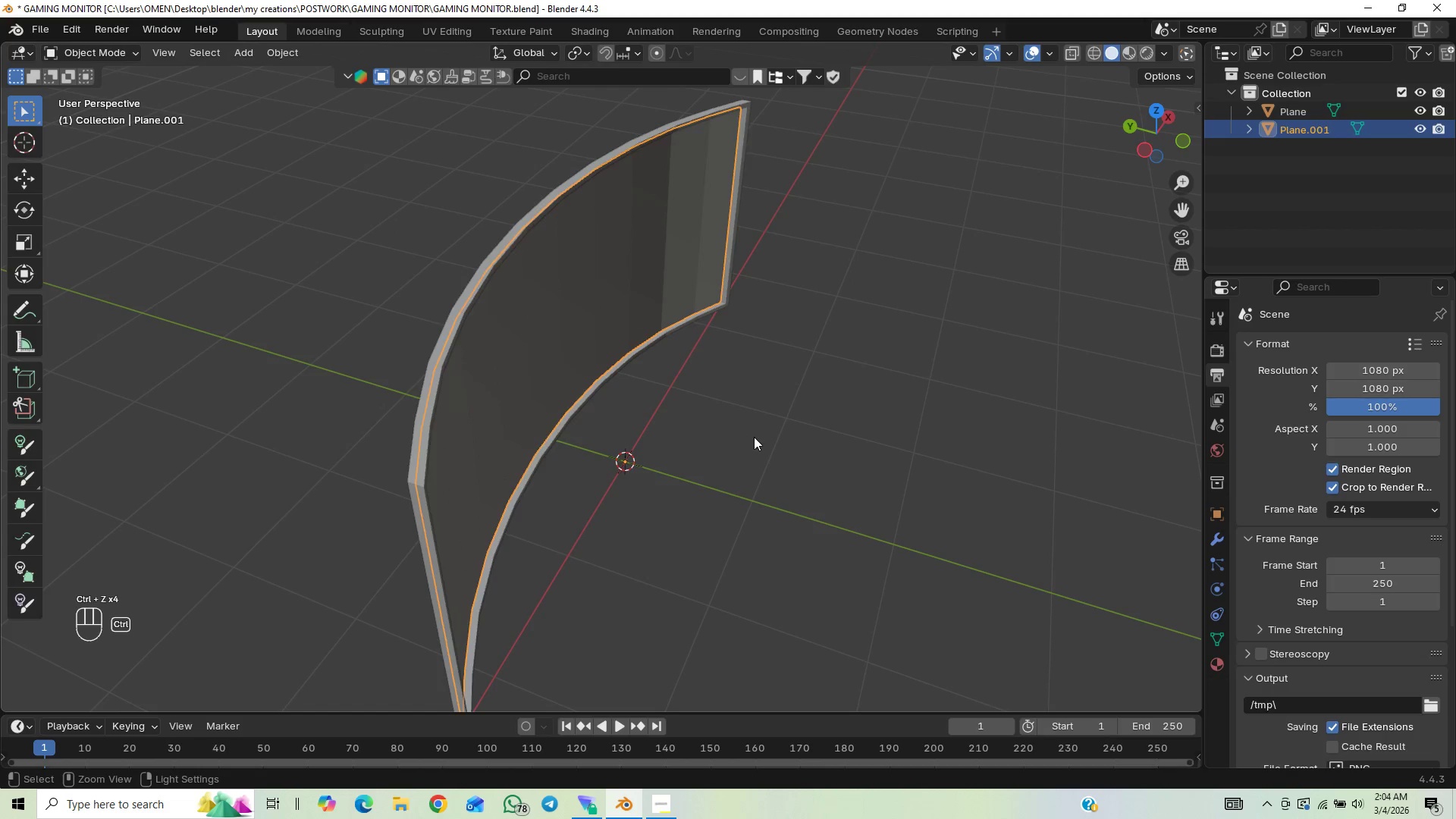 
key(Control+Z)
 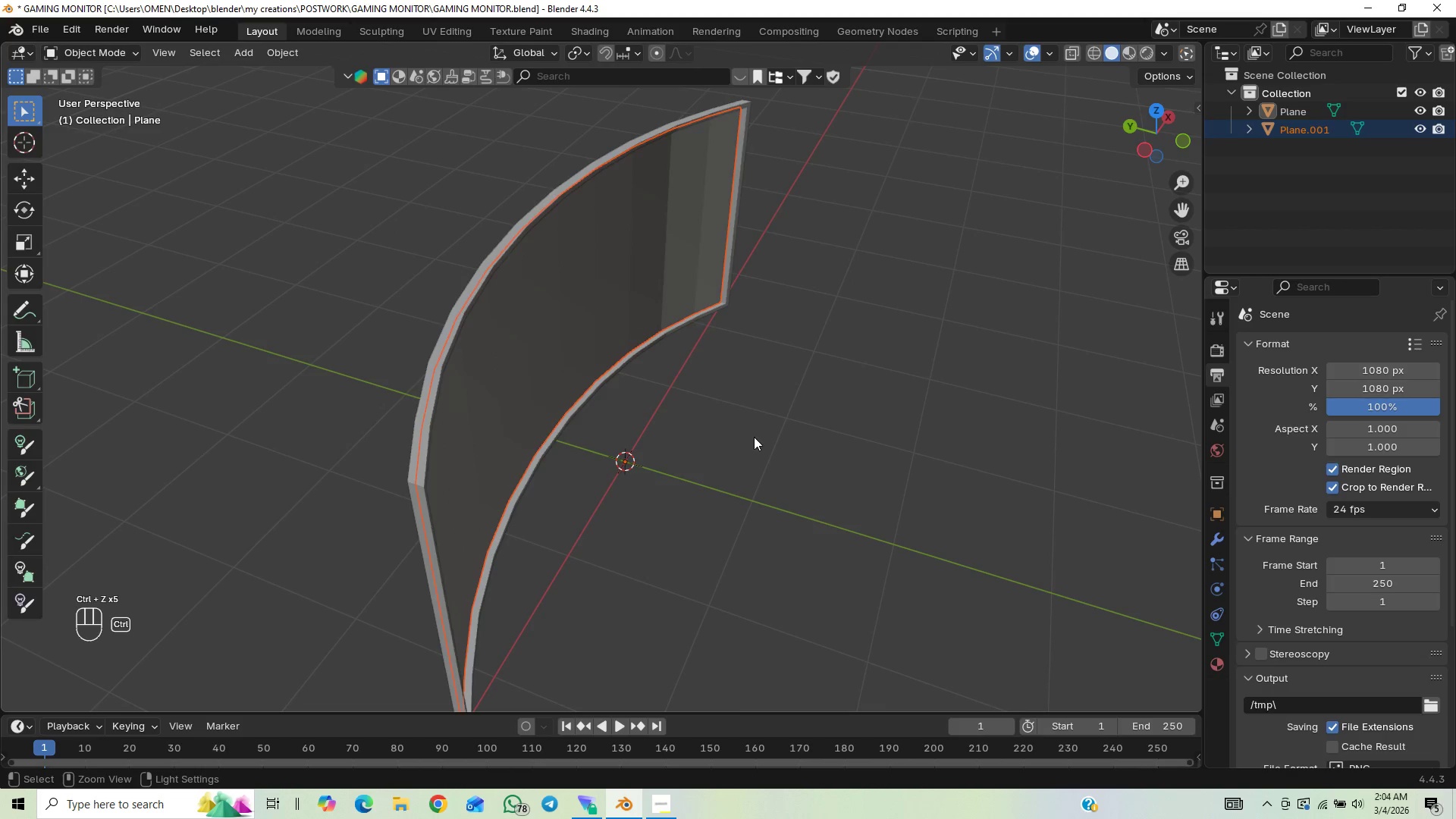 
key(Control+Z)
 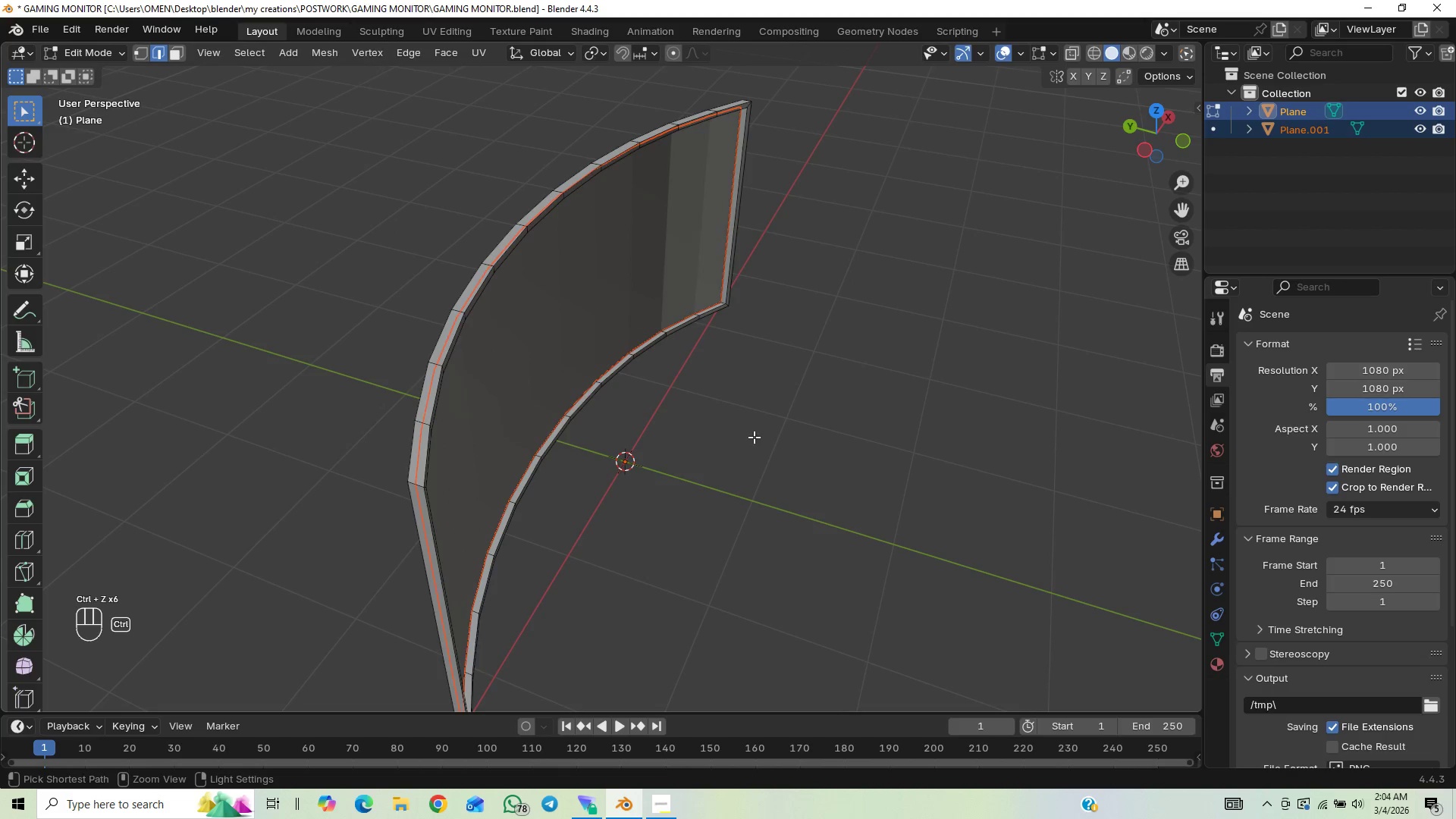 
key(Control+Z)
 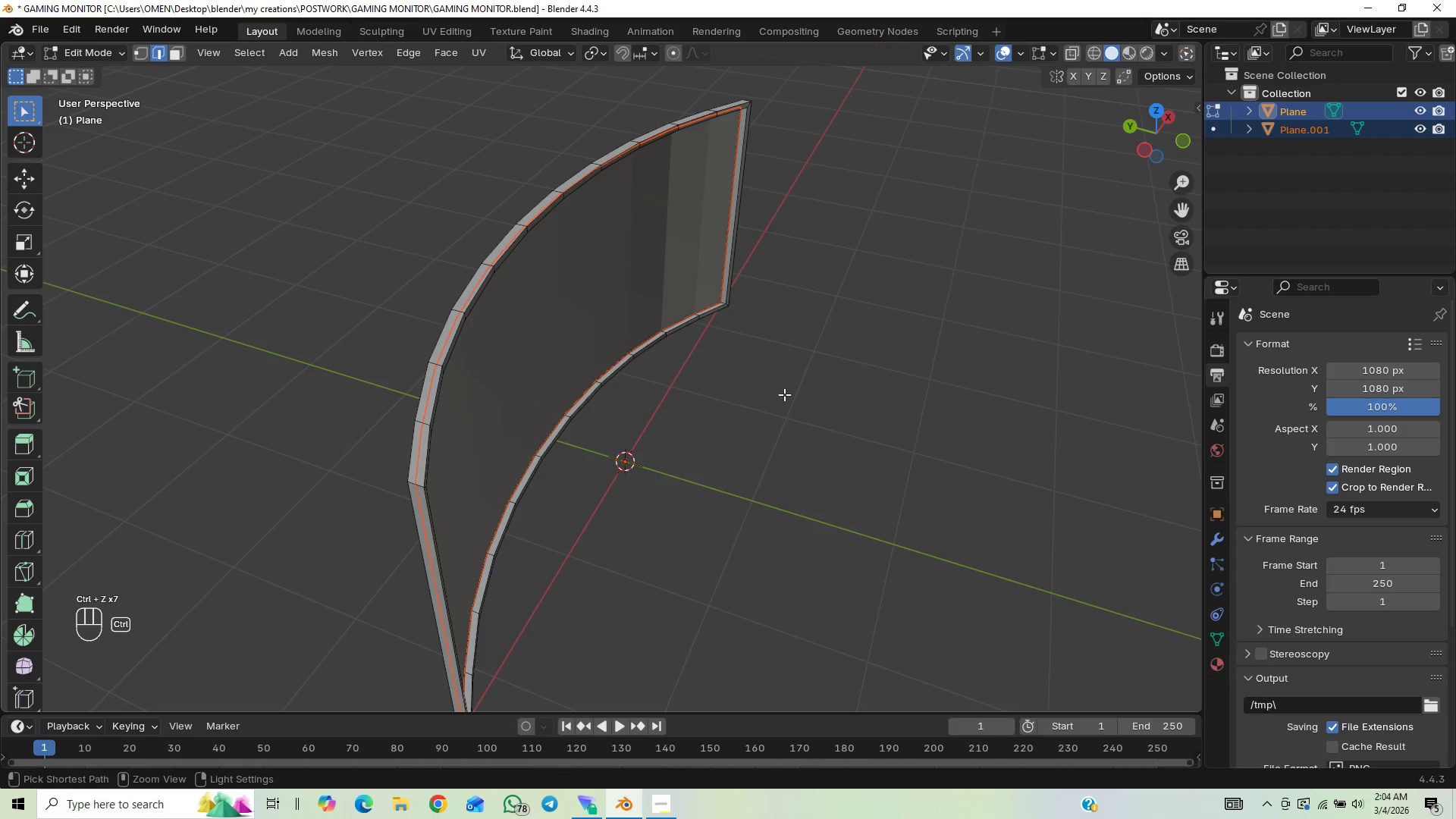 
key(Control+Z)
 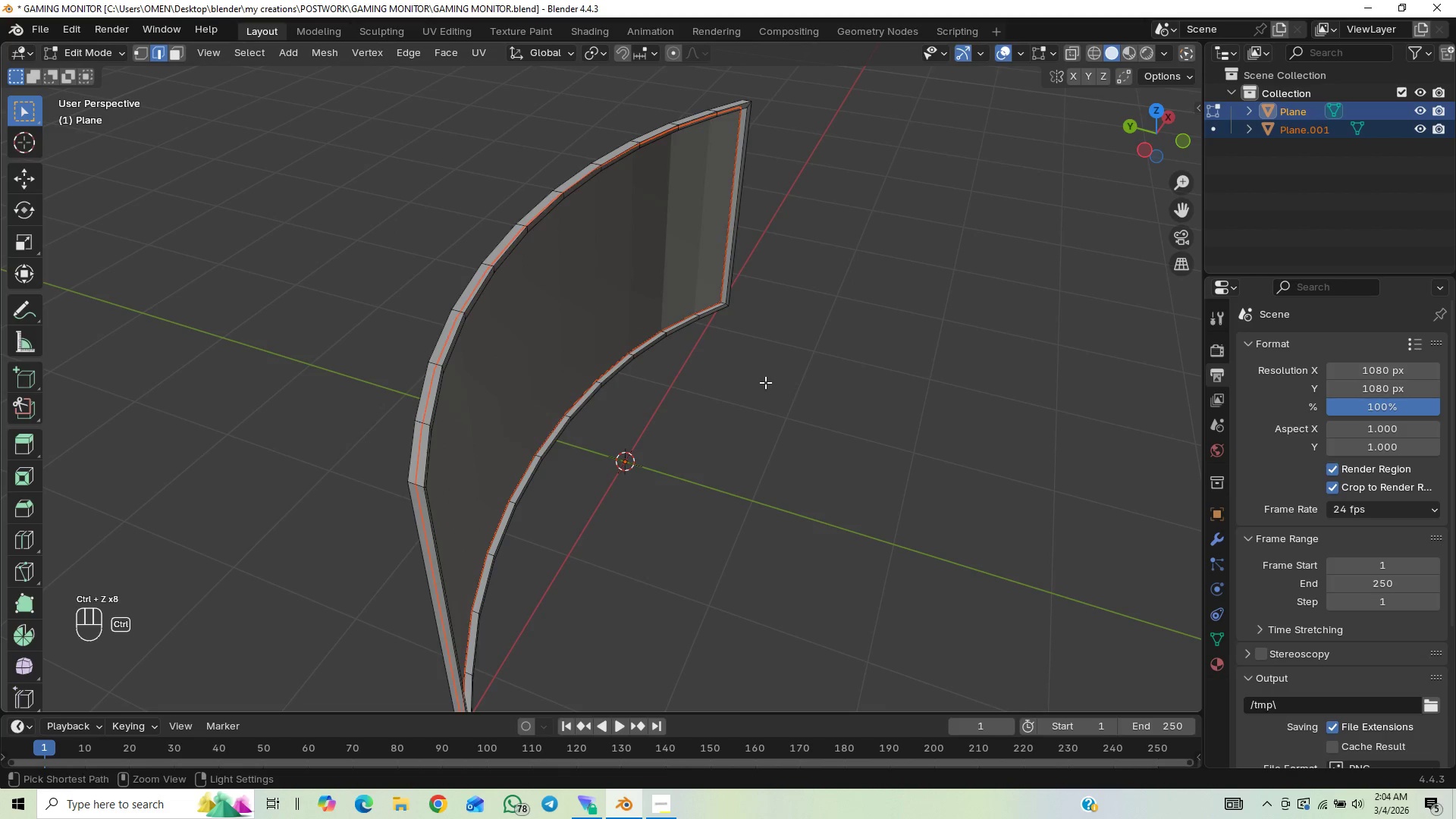 
key(Control+Z)
 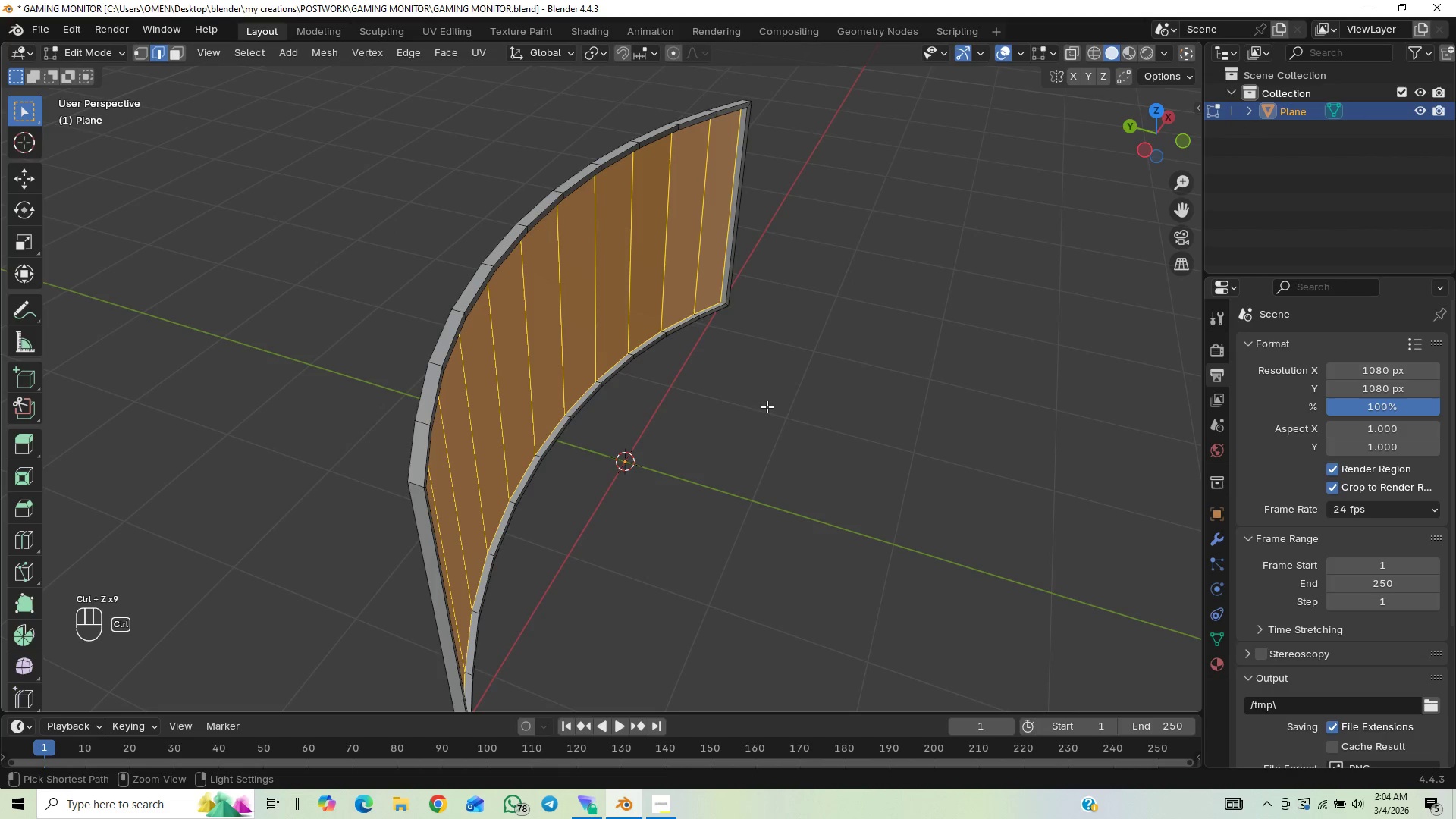 
key(Control+Z)
 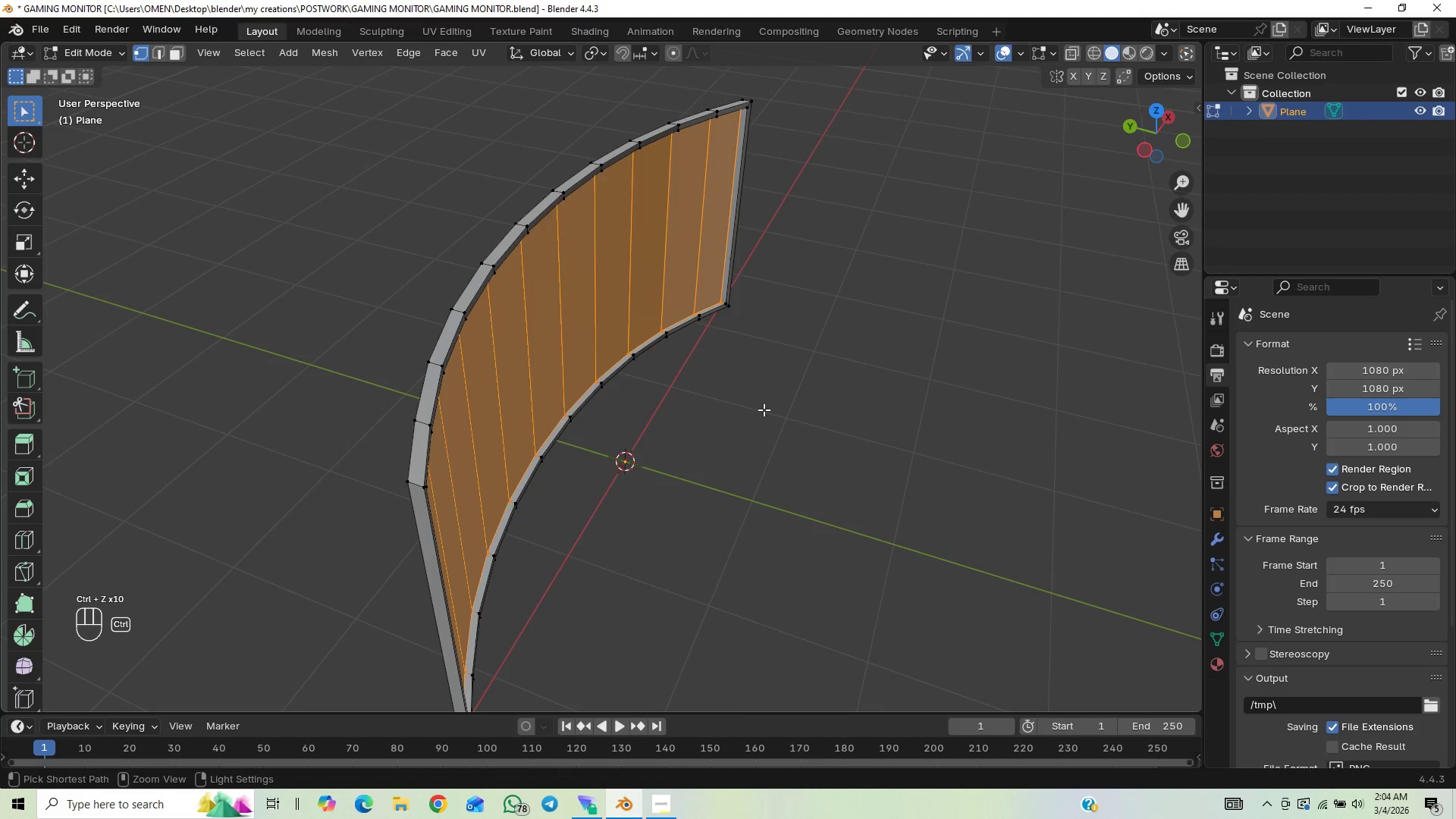 
key(Control+Z)
 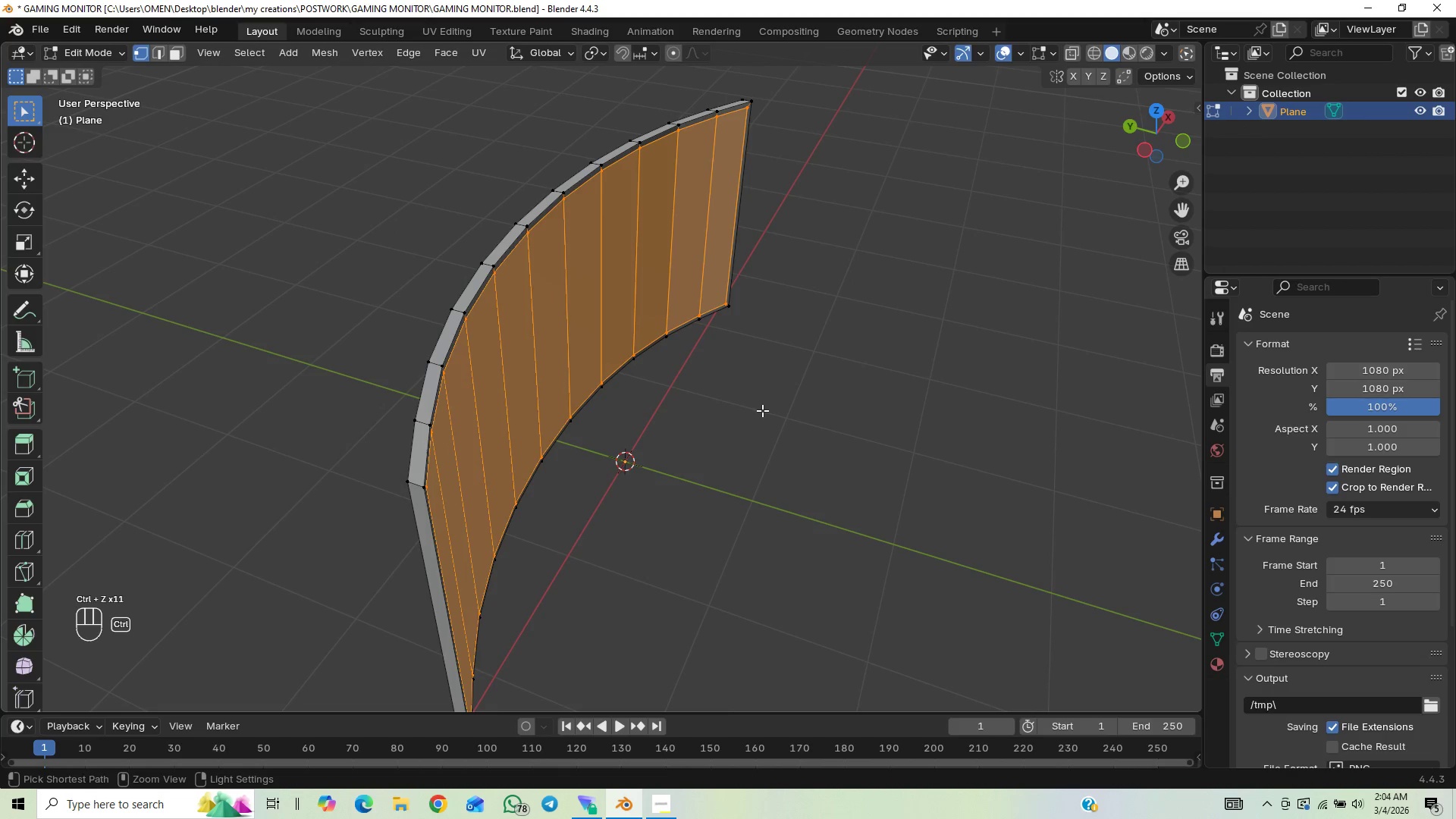 
key(Control+Z)
 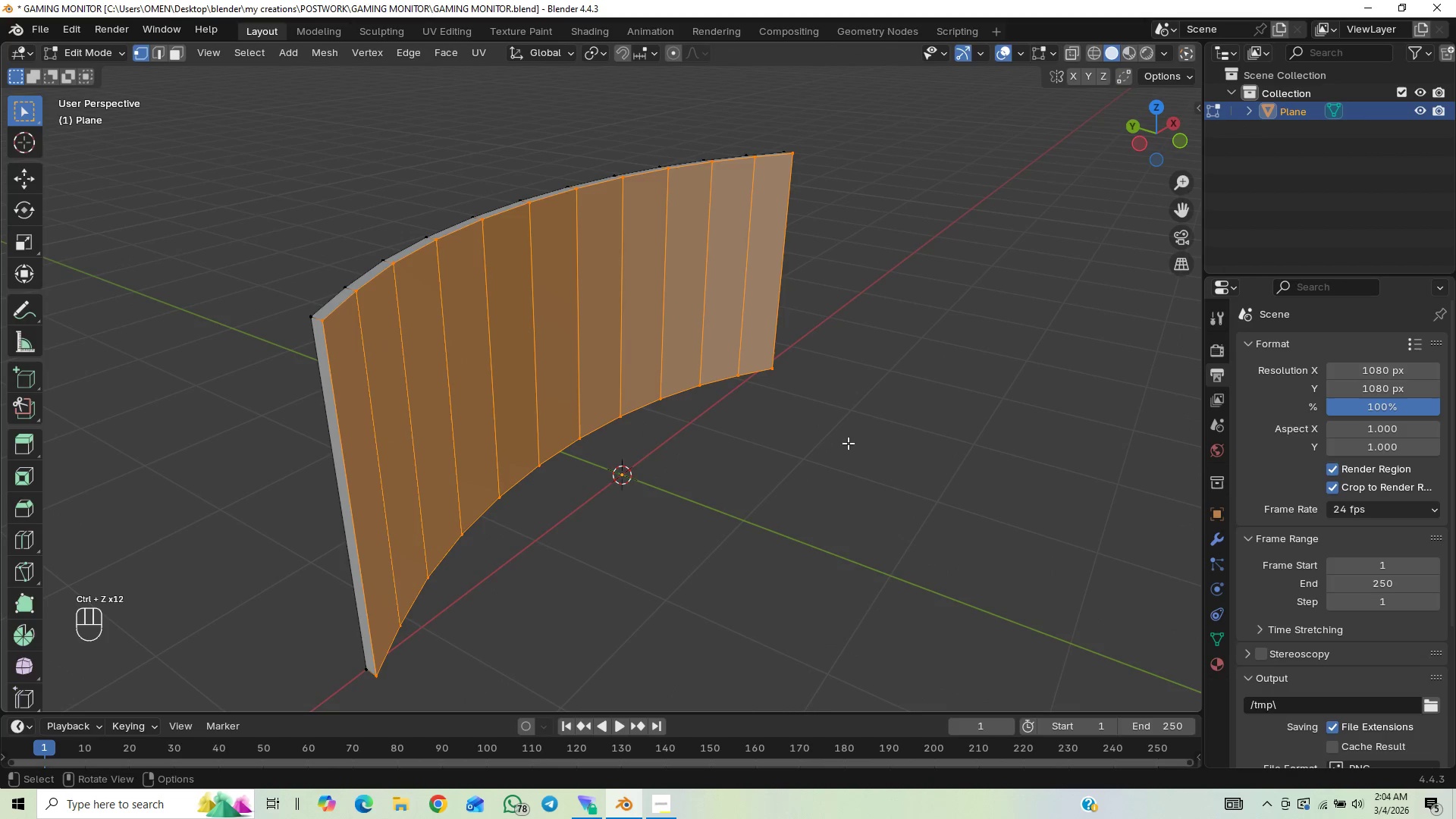 
key(I)
 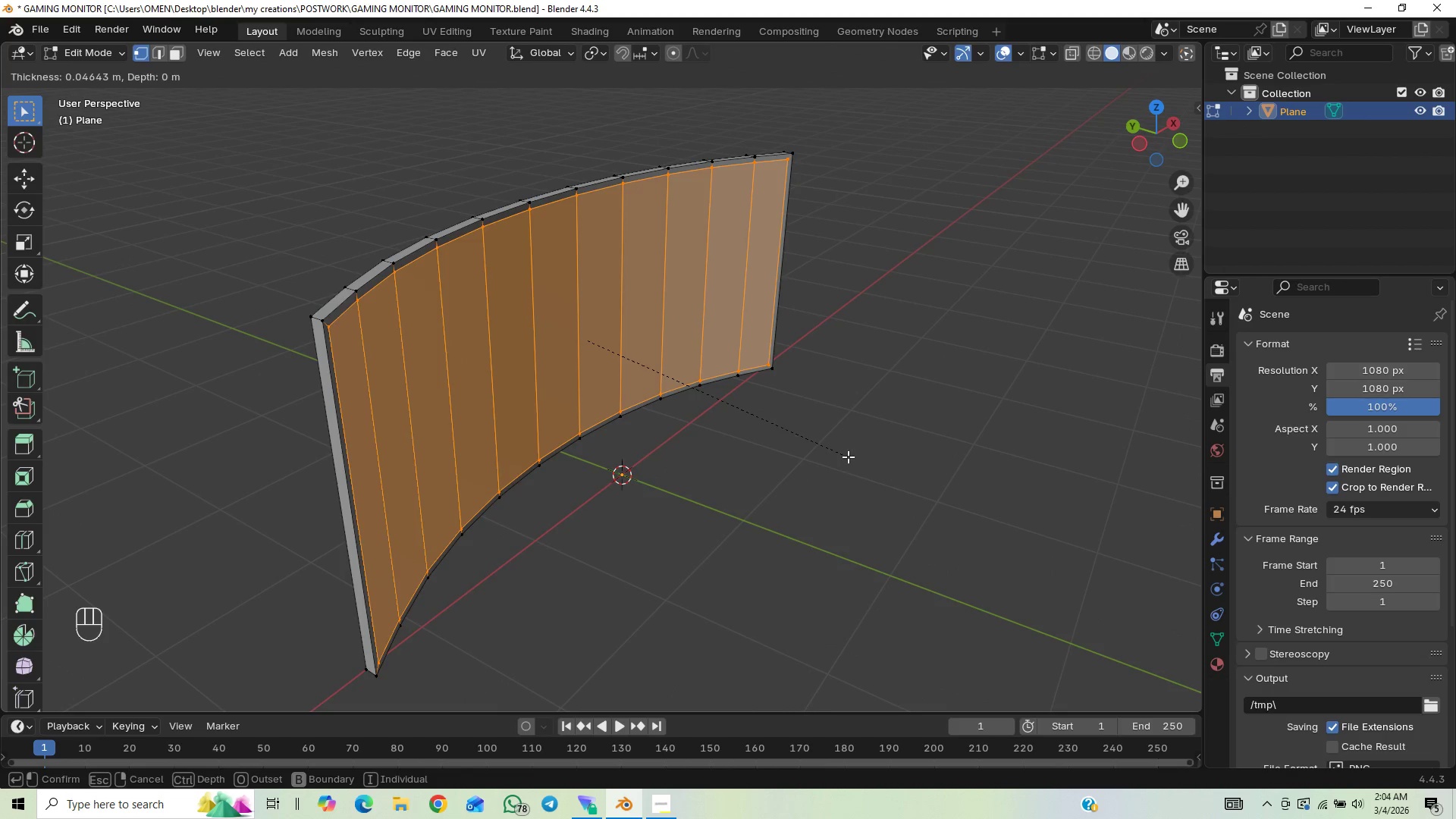 
left_click([848, 457])
 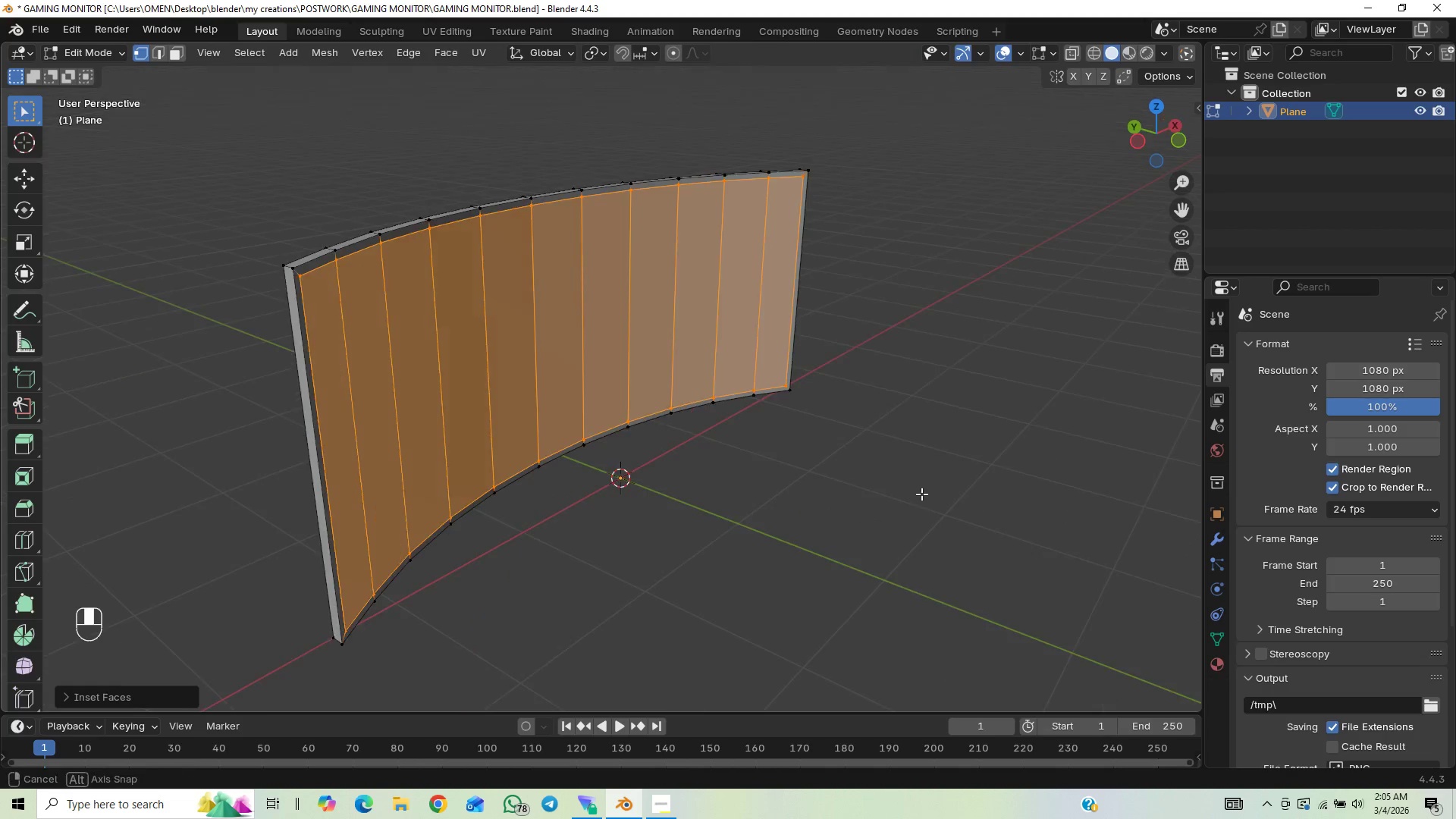 
wait(5.31)
 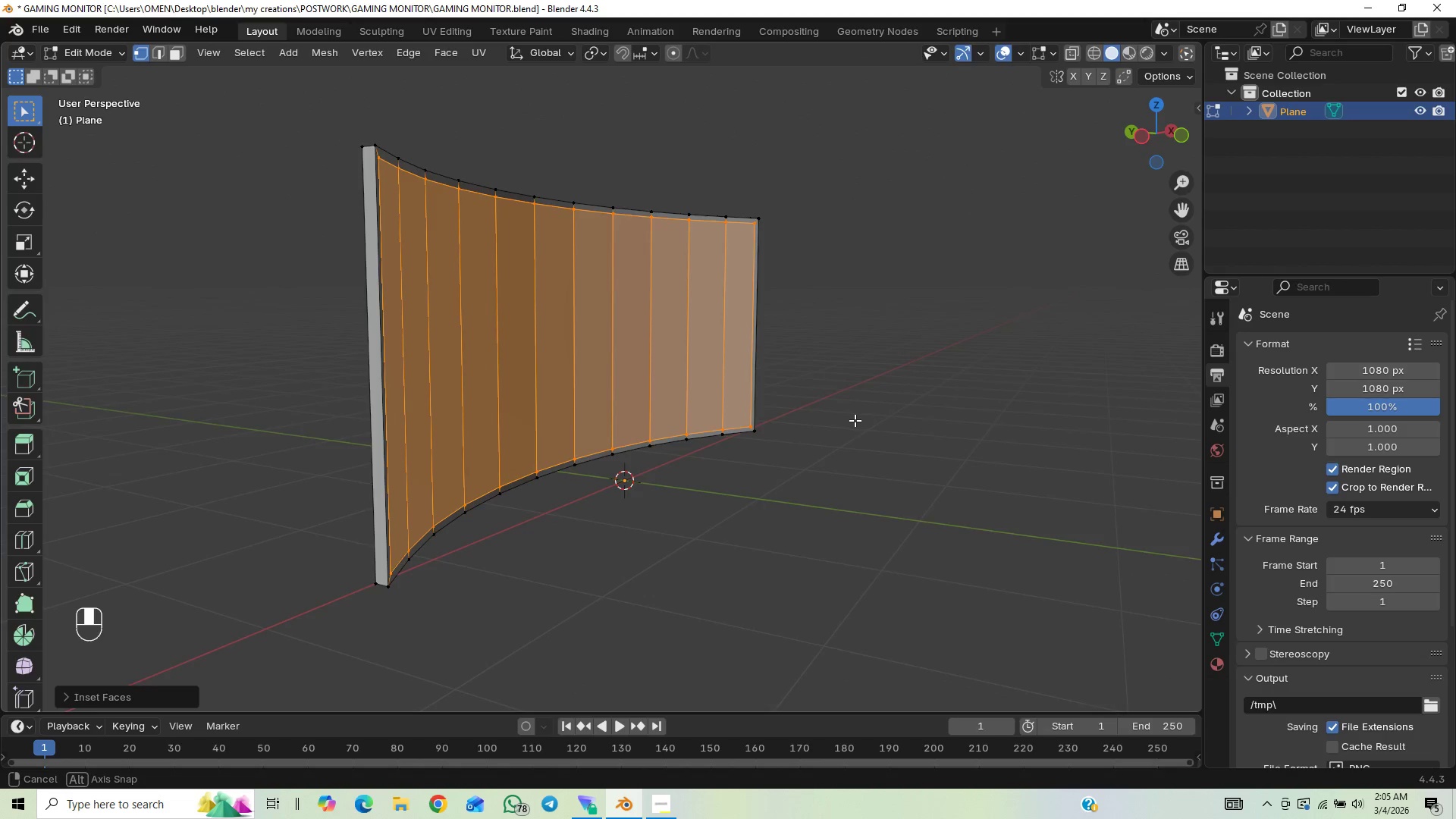 
key(Alt+E)
 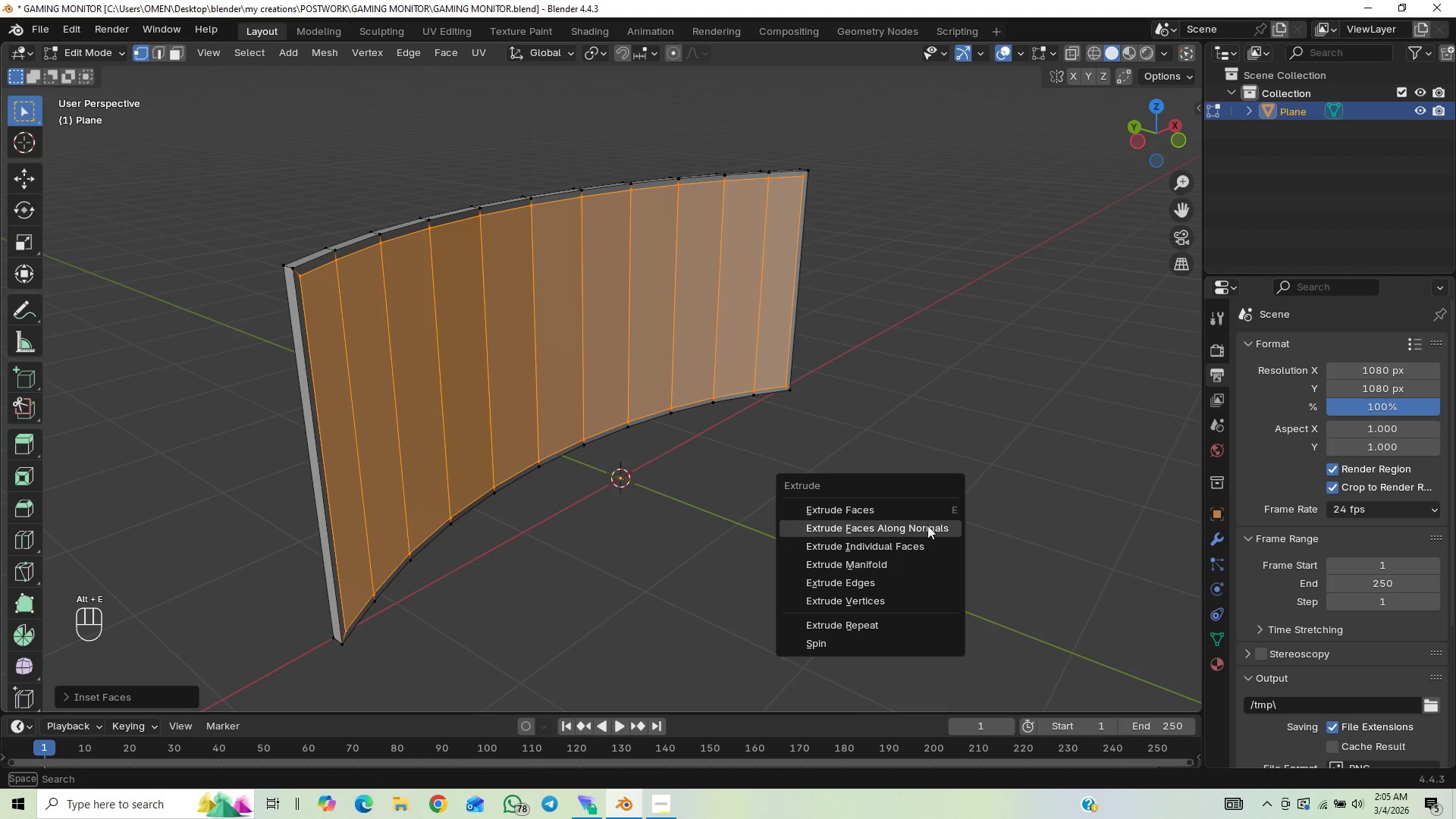 
left_click([927, 526])
 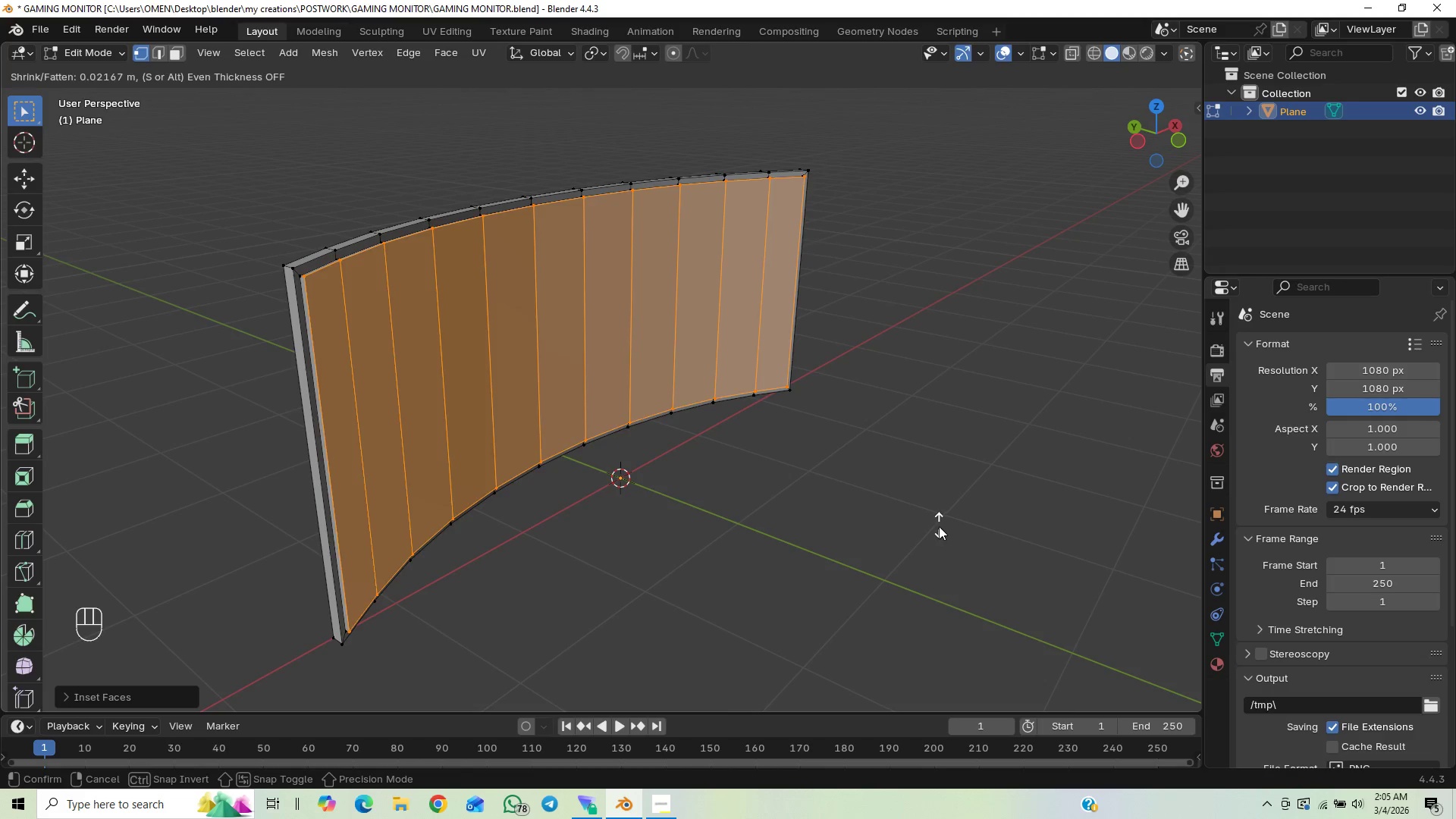 
hold_key(key=ShiftLeft, duration=1.5)
 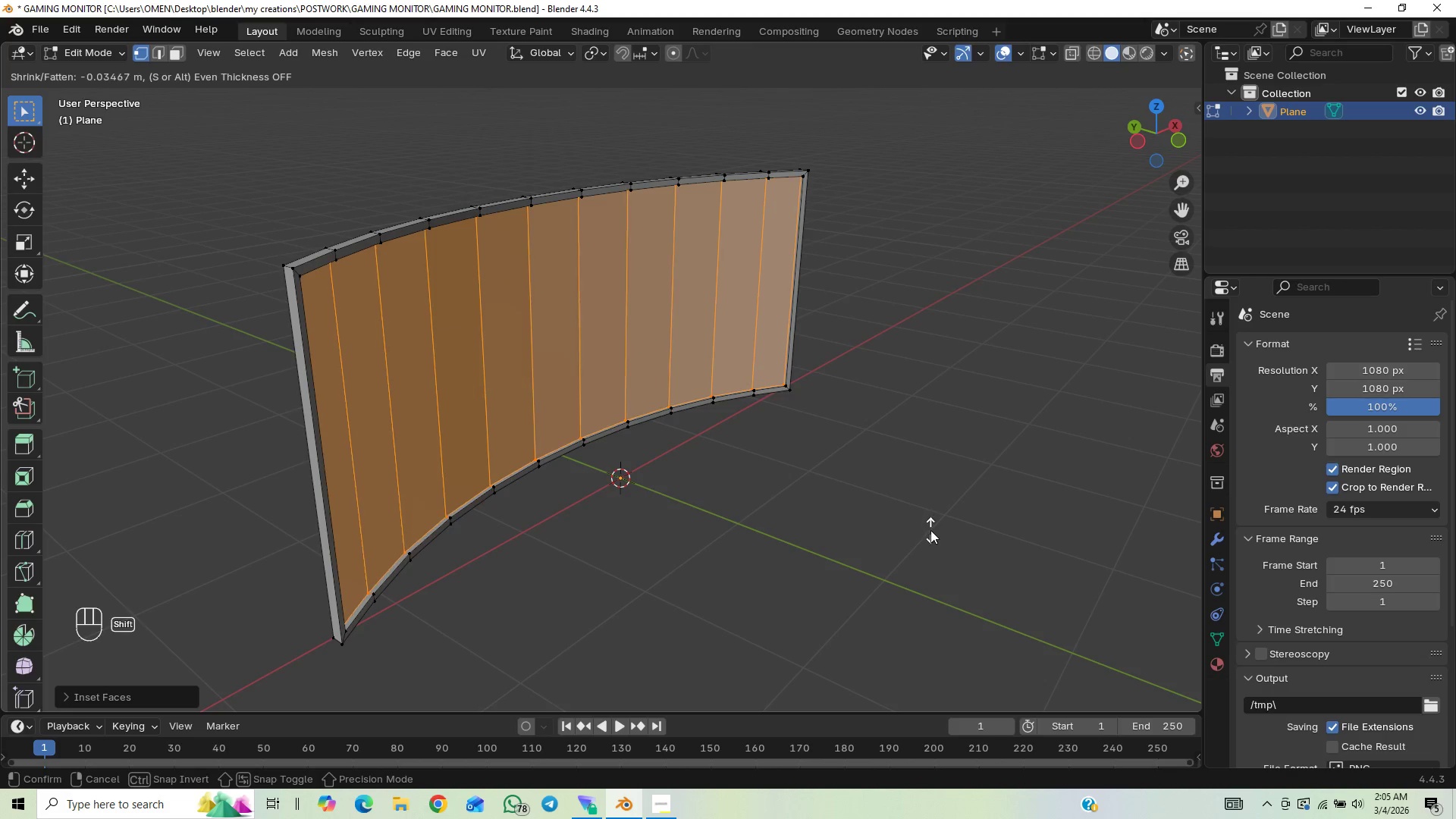 
hold_key(key=ShiftLeft, duration=1.5)
 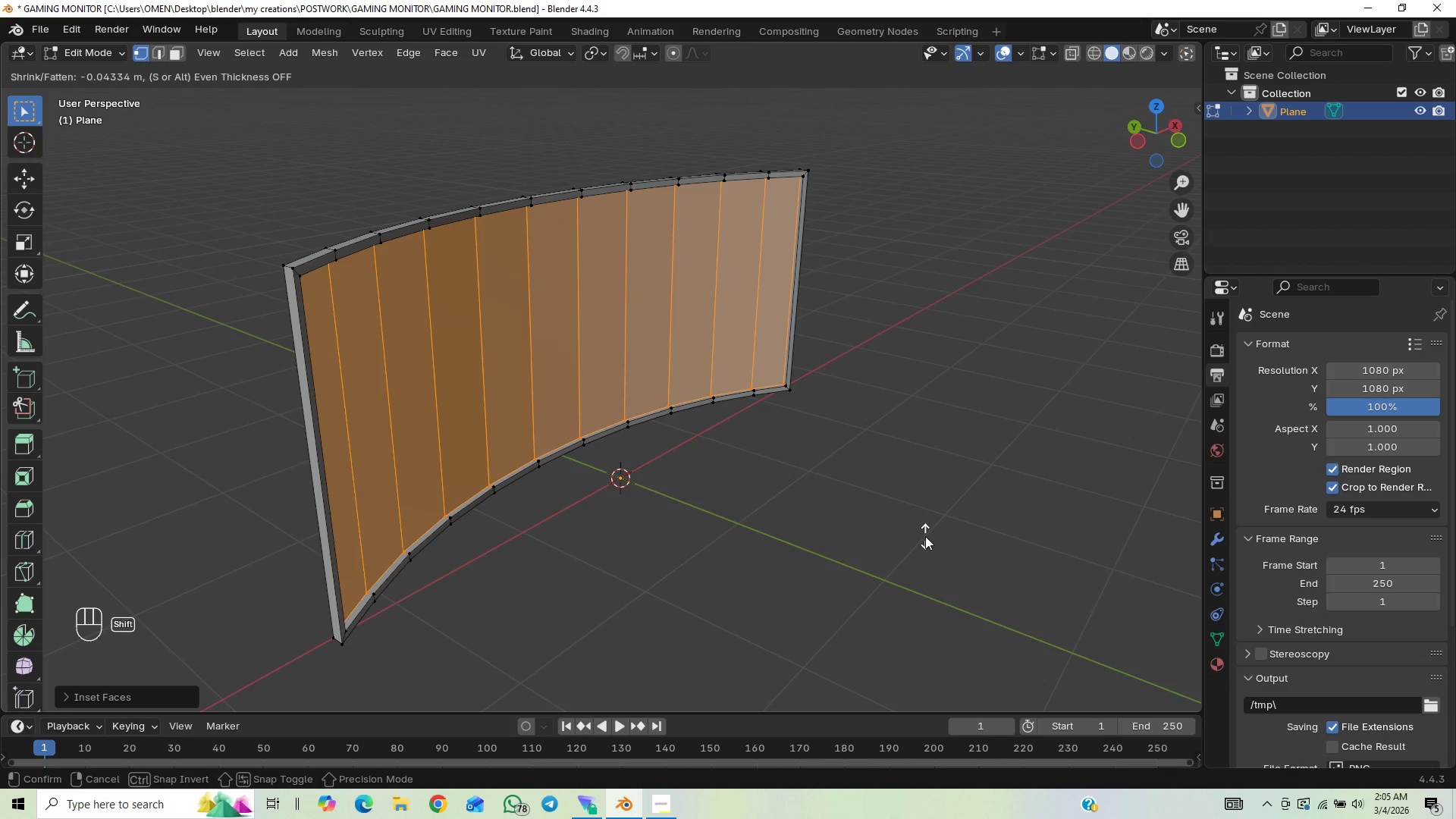 
hold_key(key=ShiftLeft, duration=1.52)
 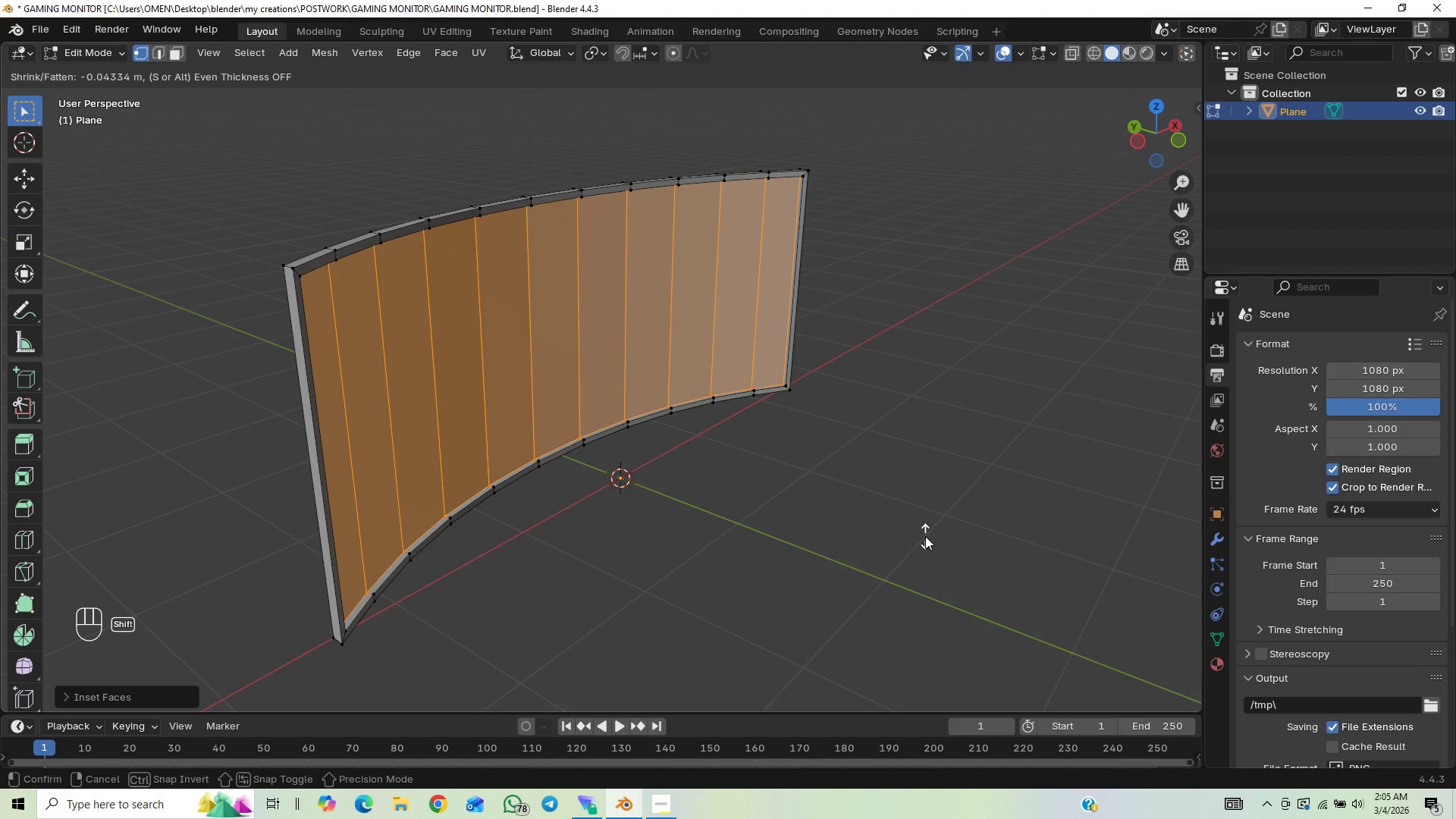 
hold_key(key=ShiftLeft, duration=1.5)
 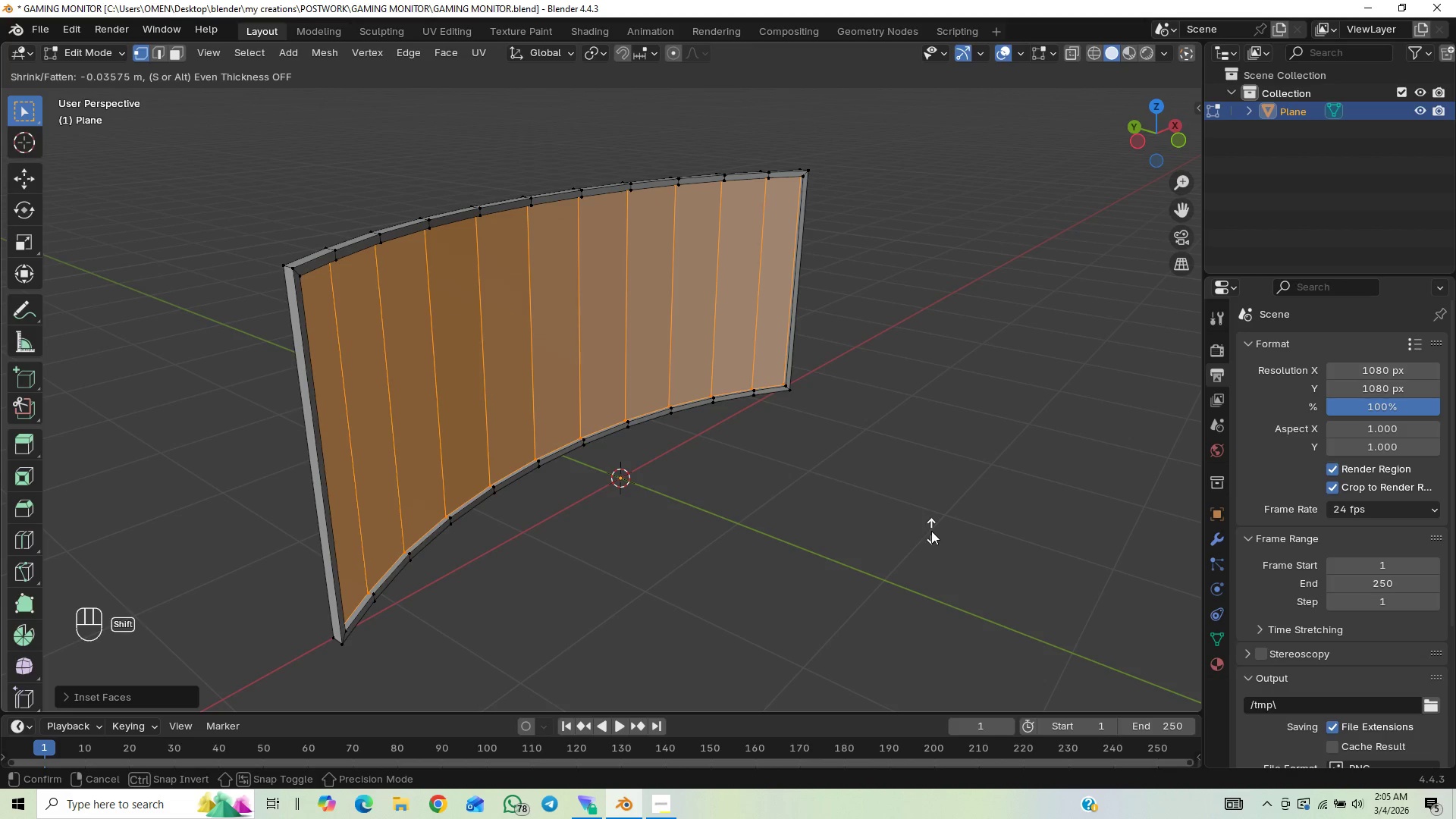 
hold_key(key=ShiftLeft, duration=0.92)
left_click([931, 531])
 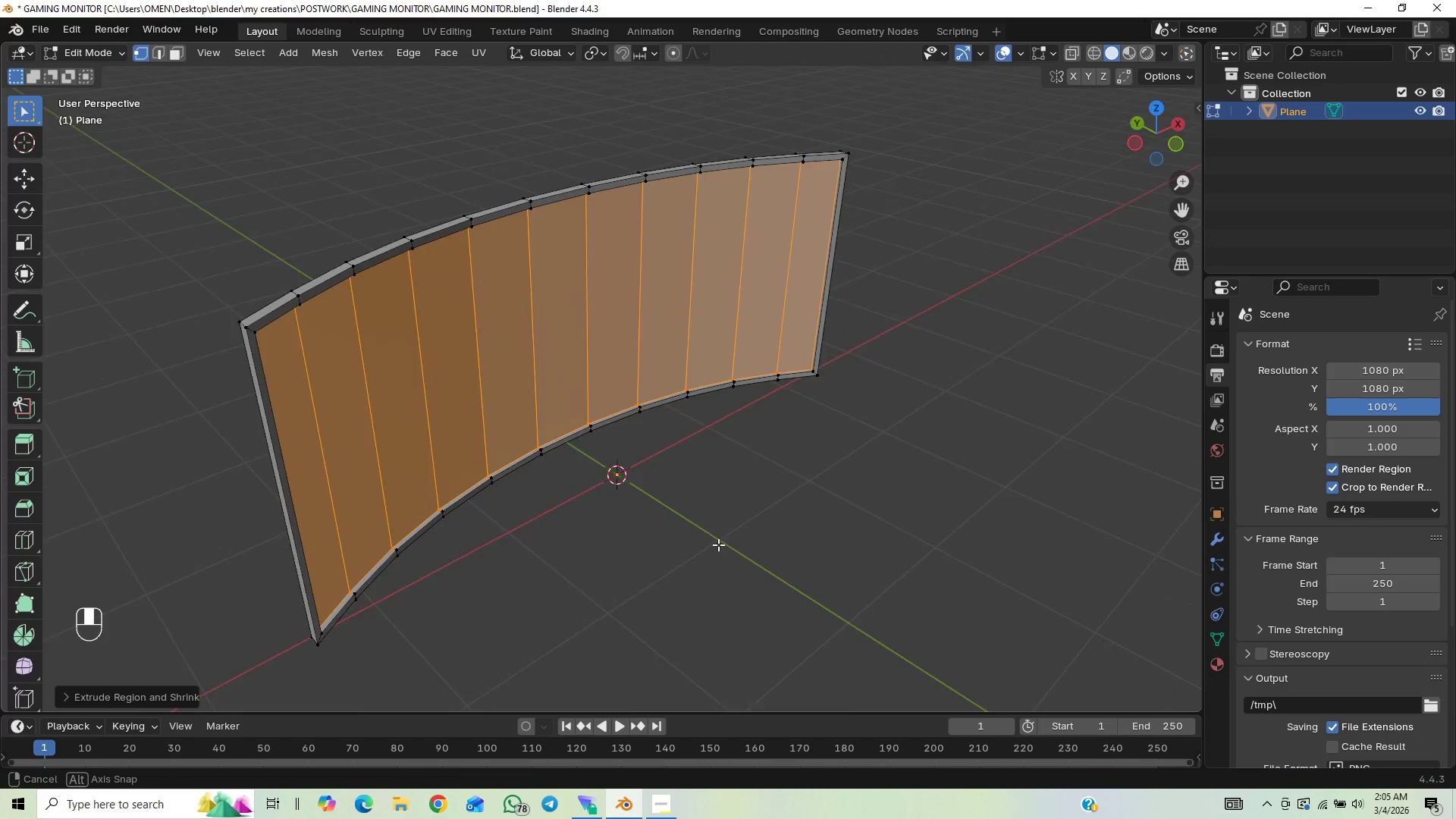 
scroll: coordinate [697, 504], scroll_direction: down, amount: 1.0
 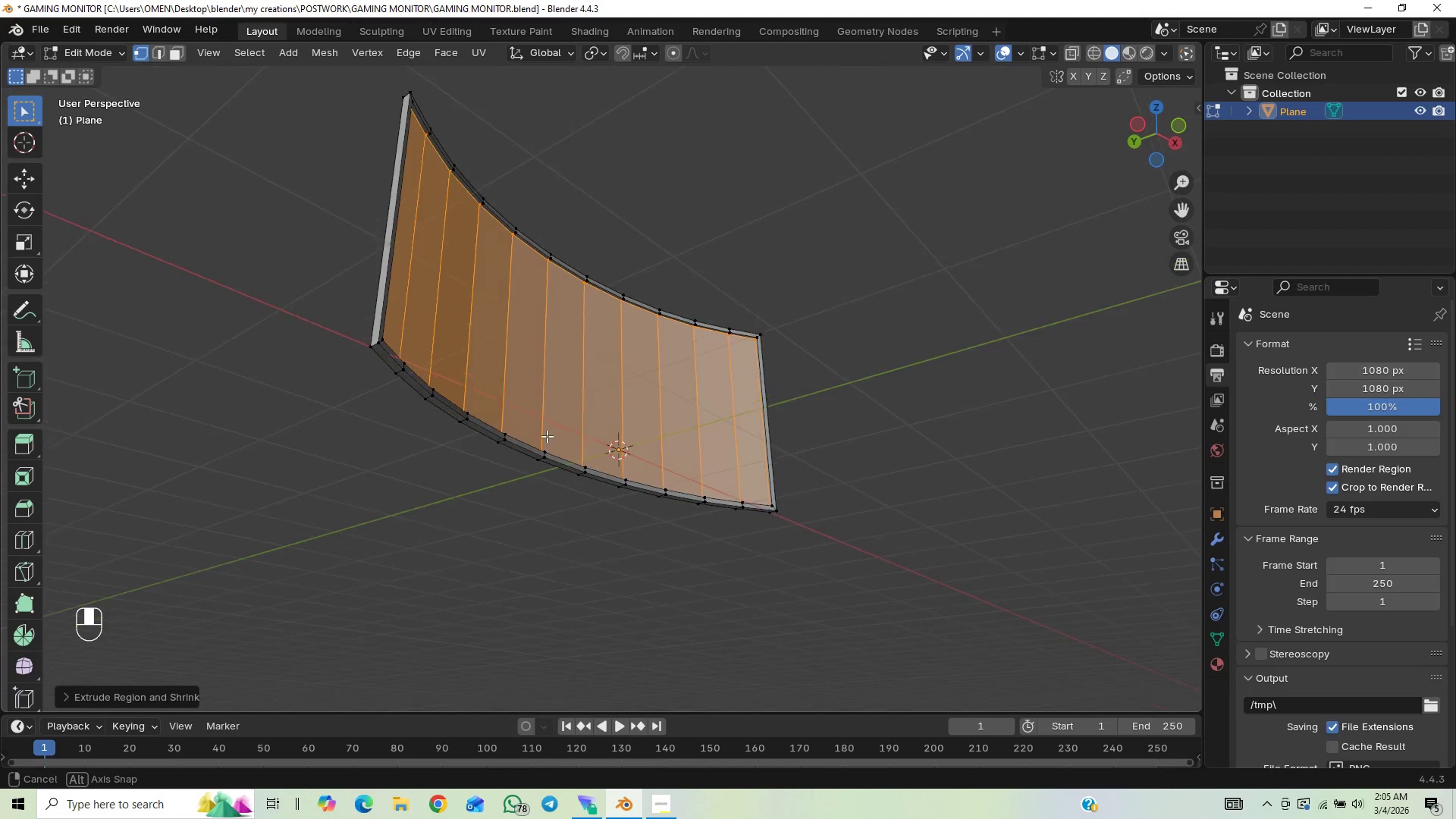 
wait(6.99)
 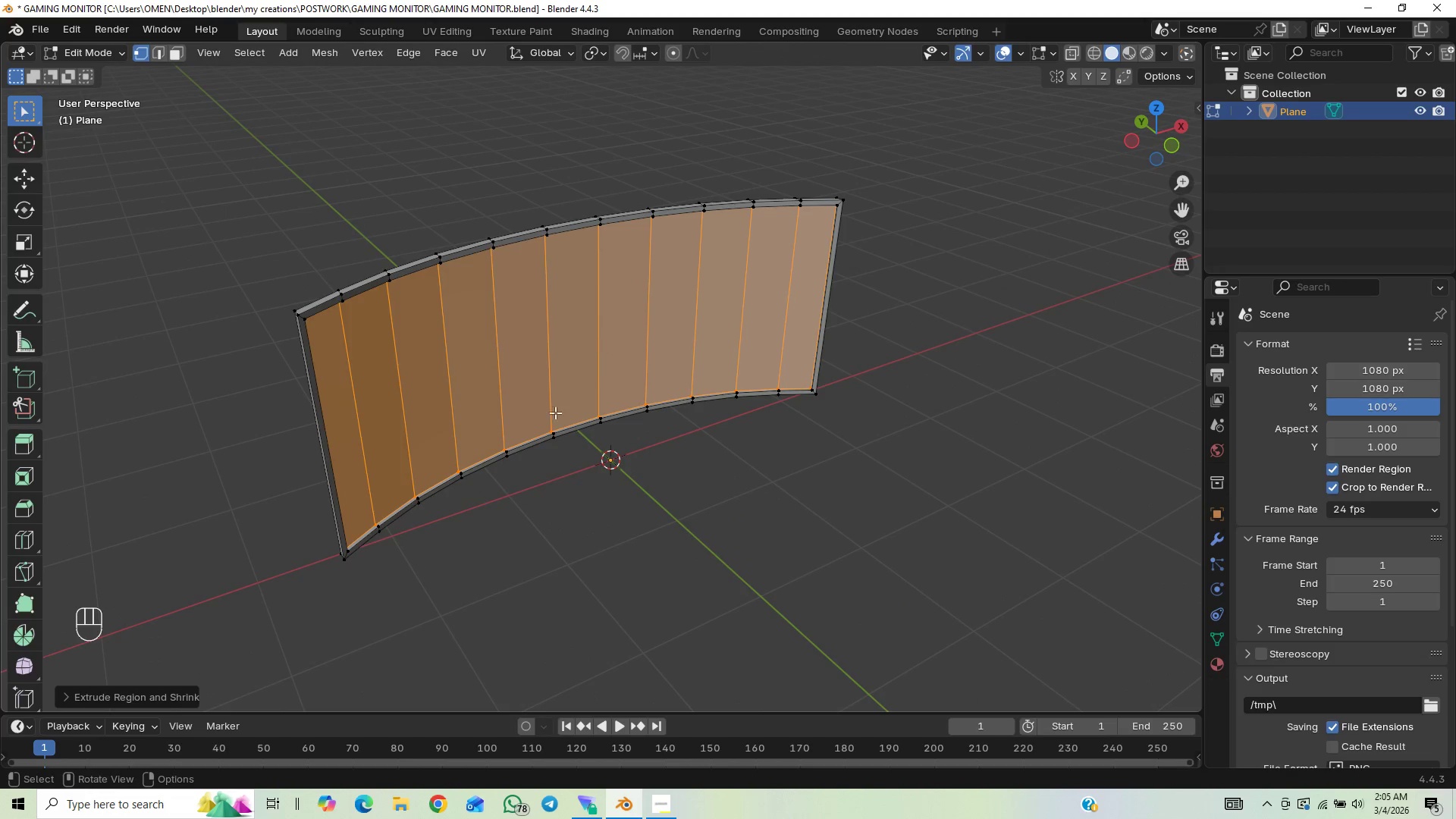 
key(3)
 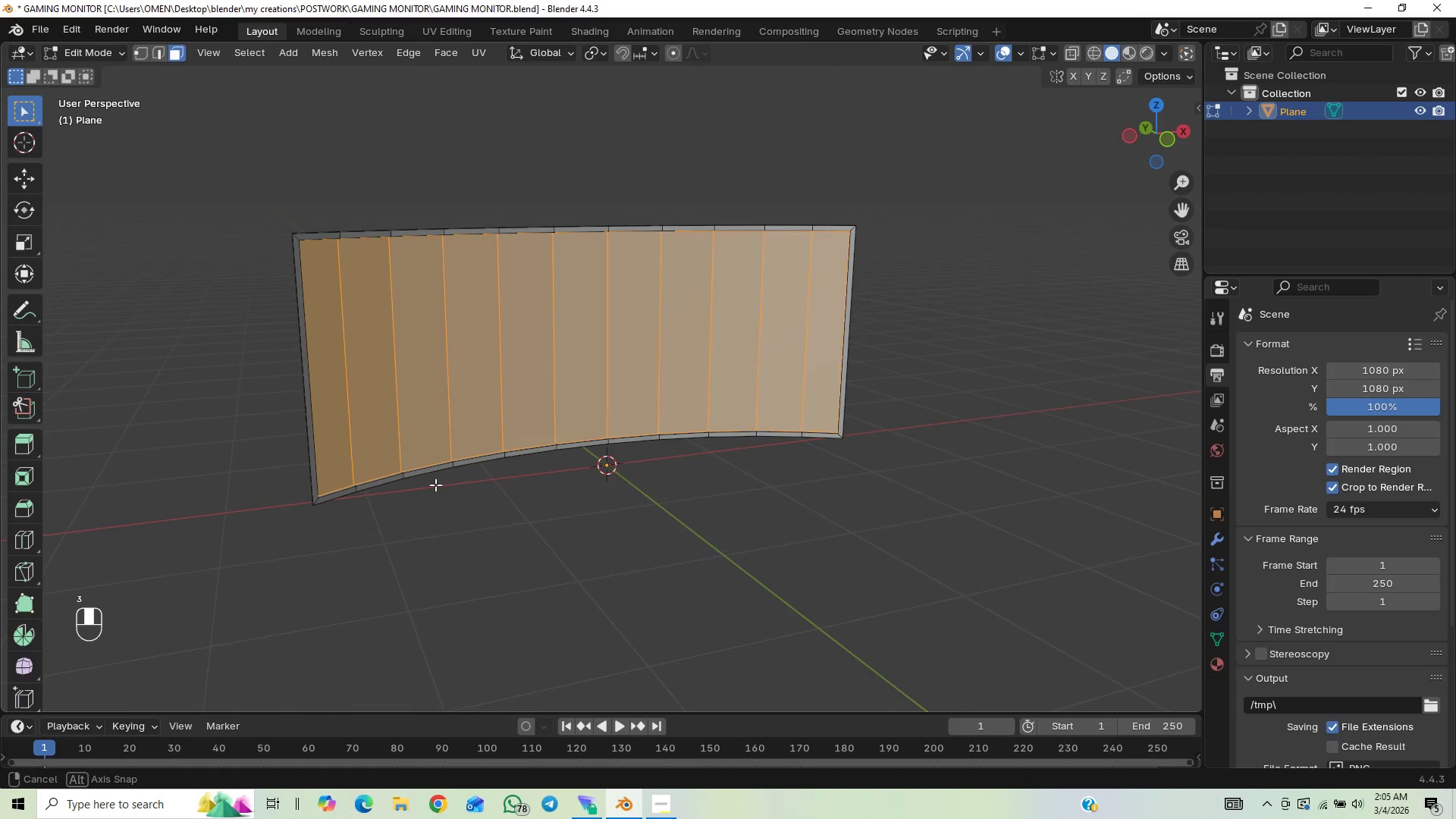 
left_click([440, 548])
 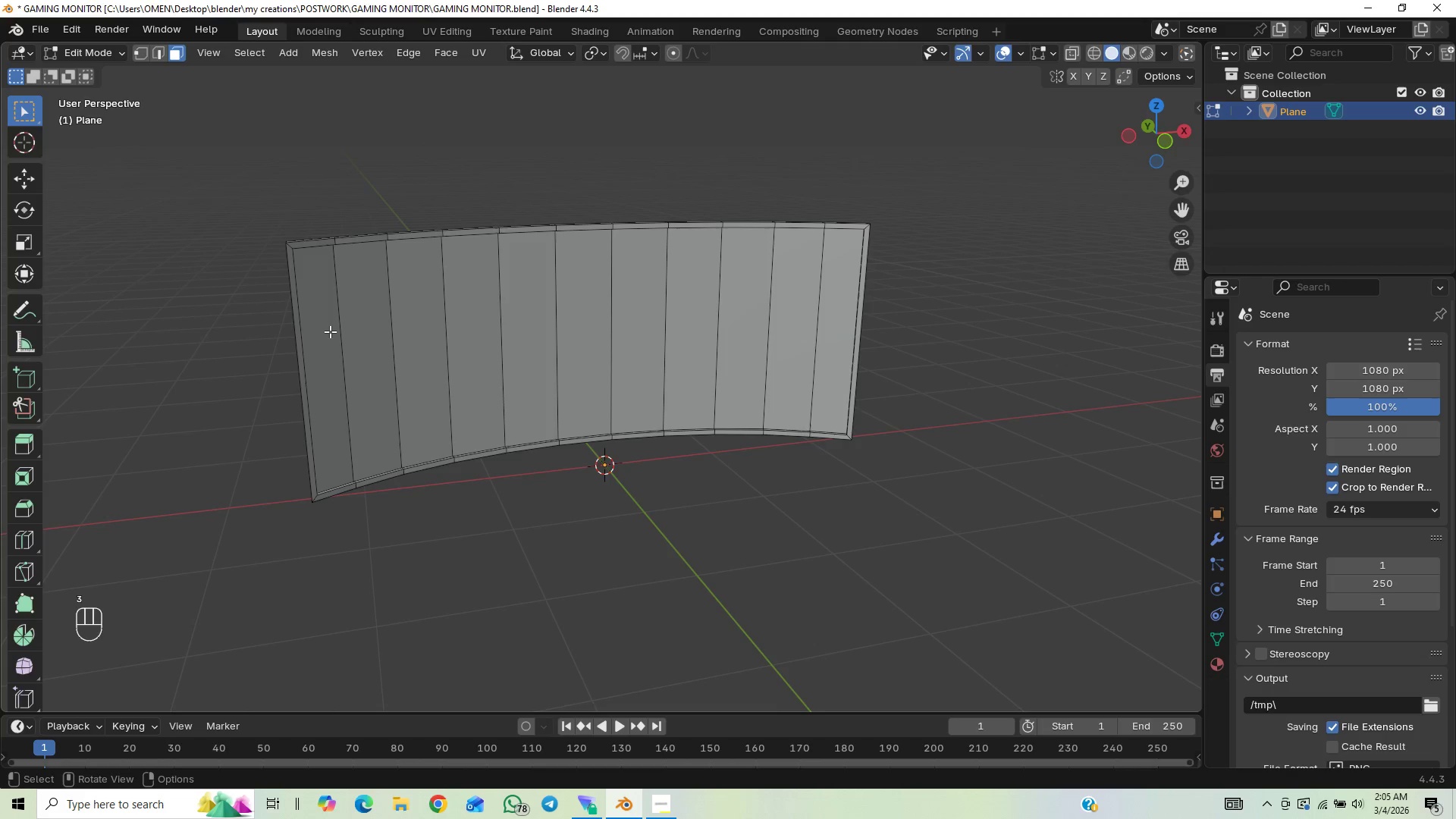 
left_click_drag(start_coordinate=[331, 328], to_coordinate=[839, 354])
 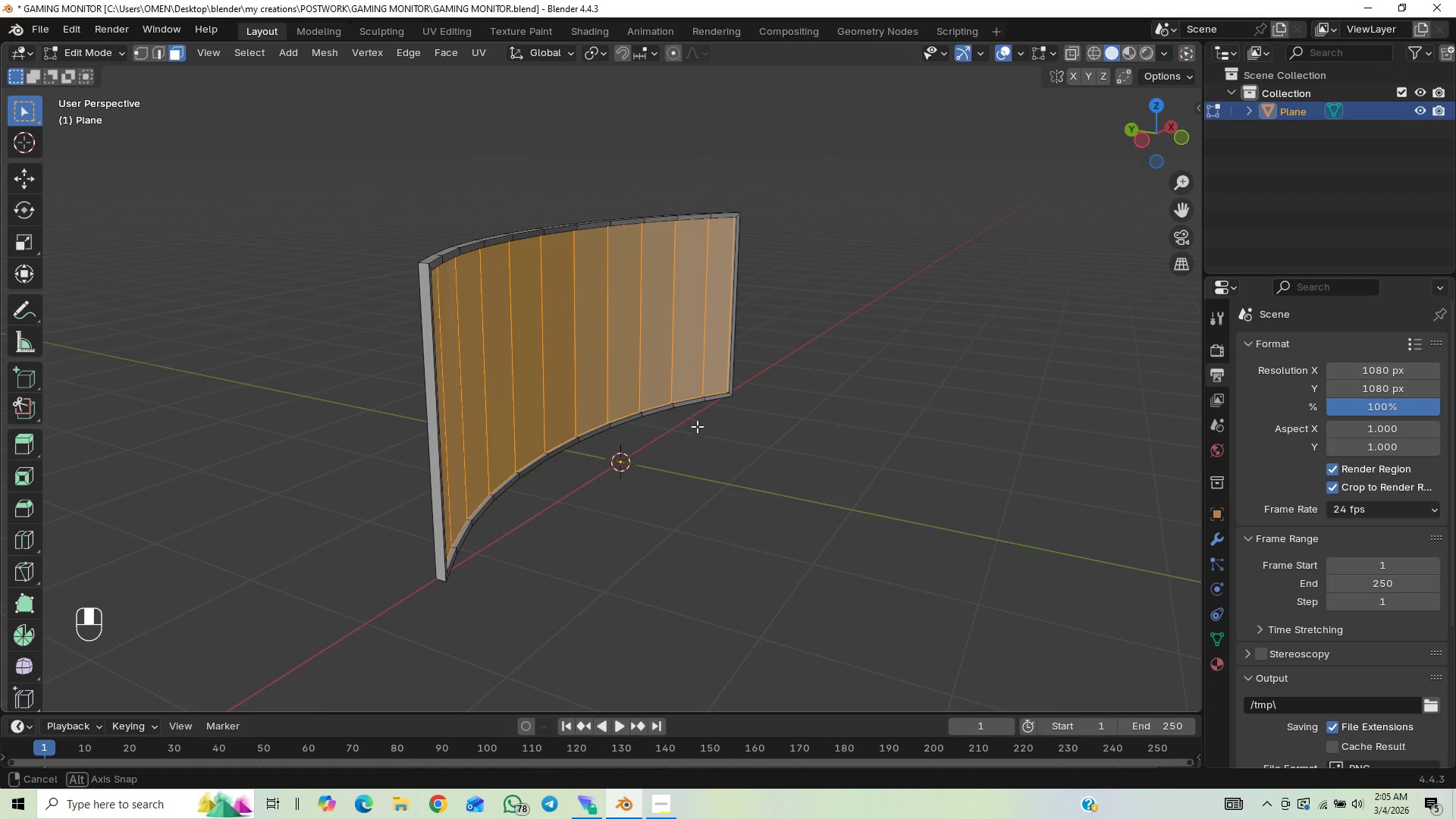 
key(X)
 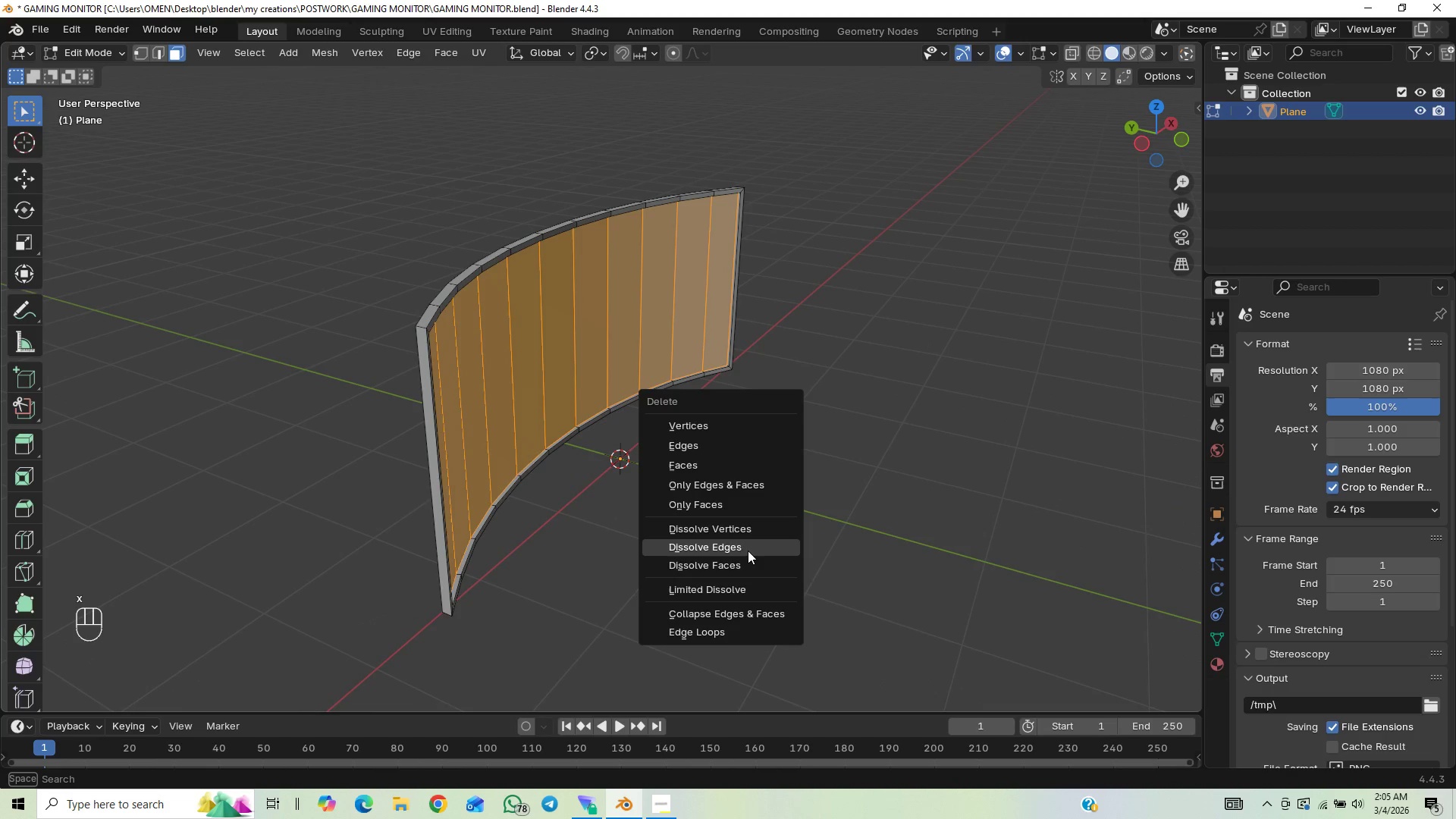 
left_click([745, 559])
 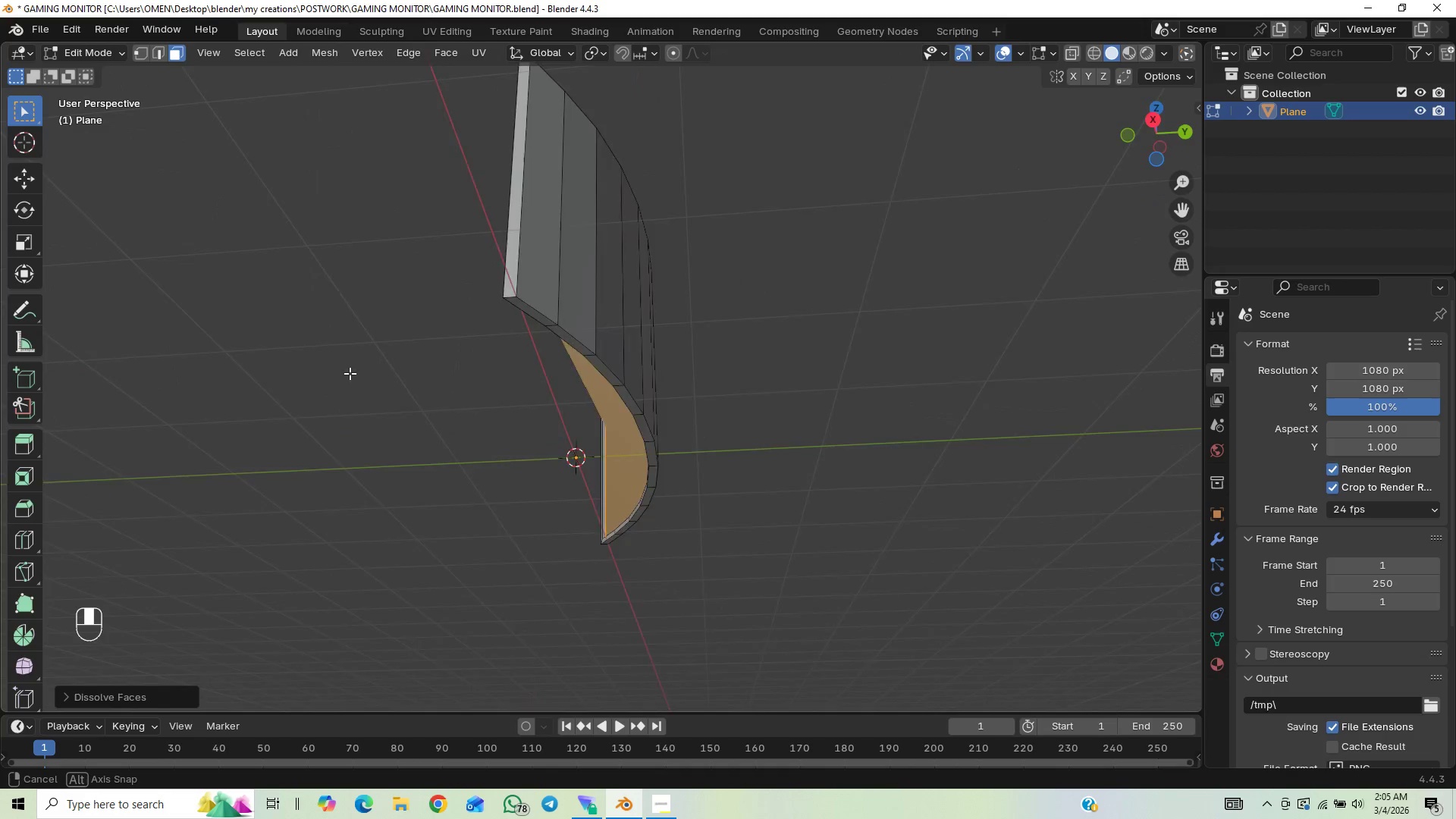 
wait(6.16)
 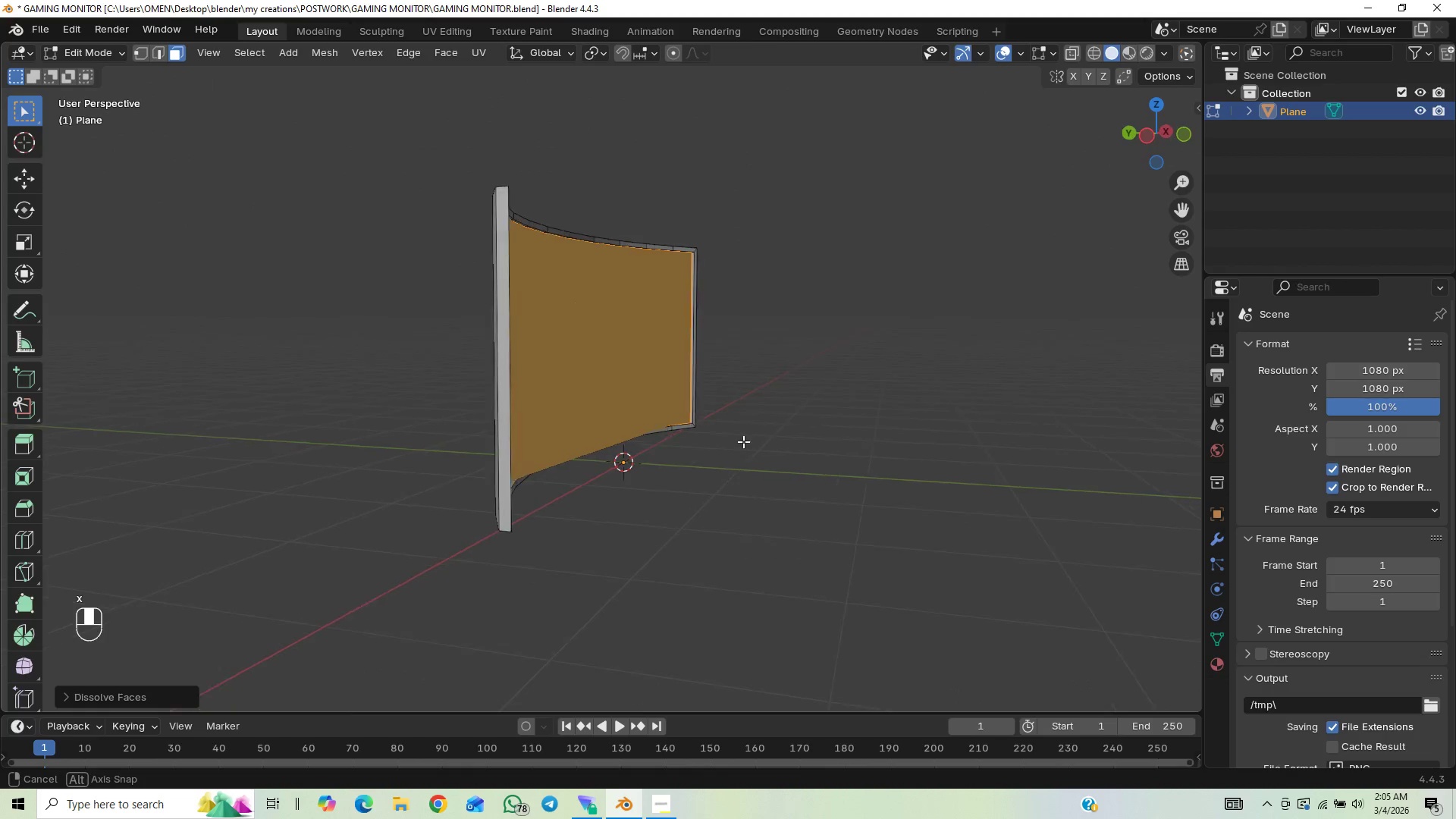 
key(Control+Z)
 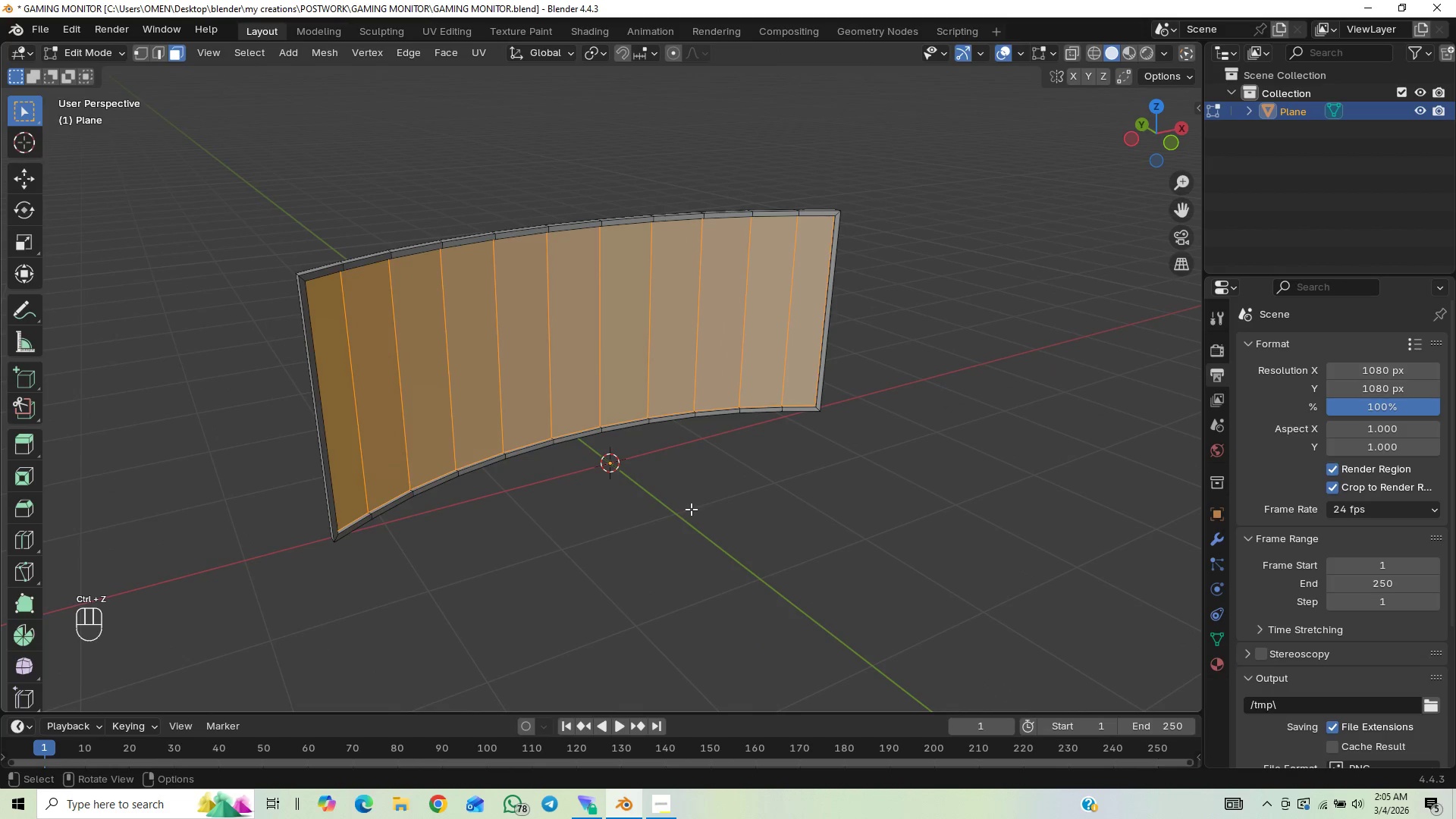 
key(X)
 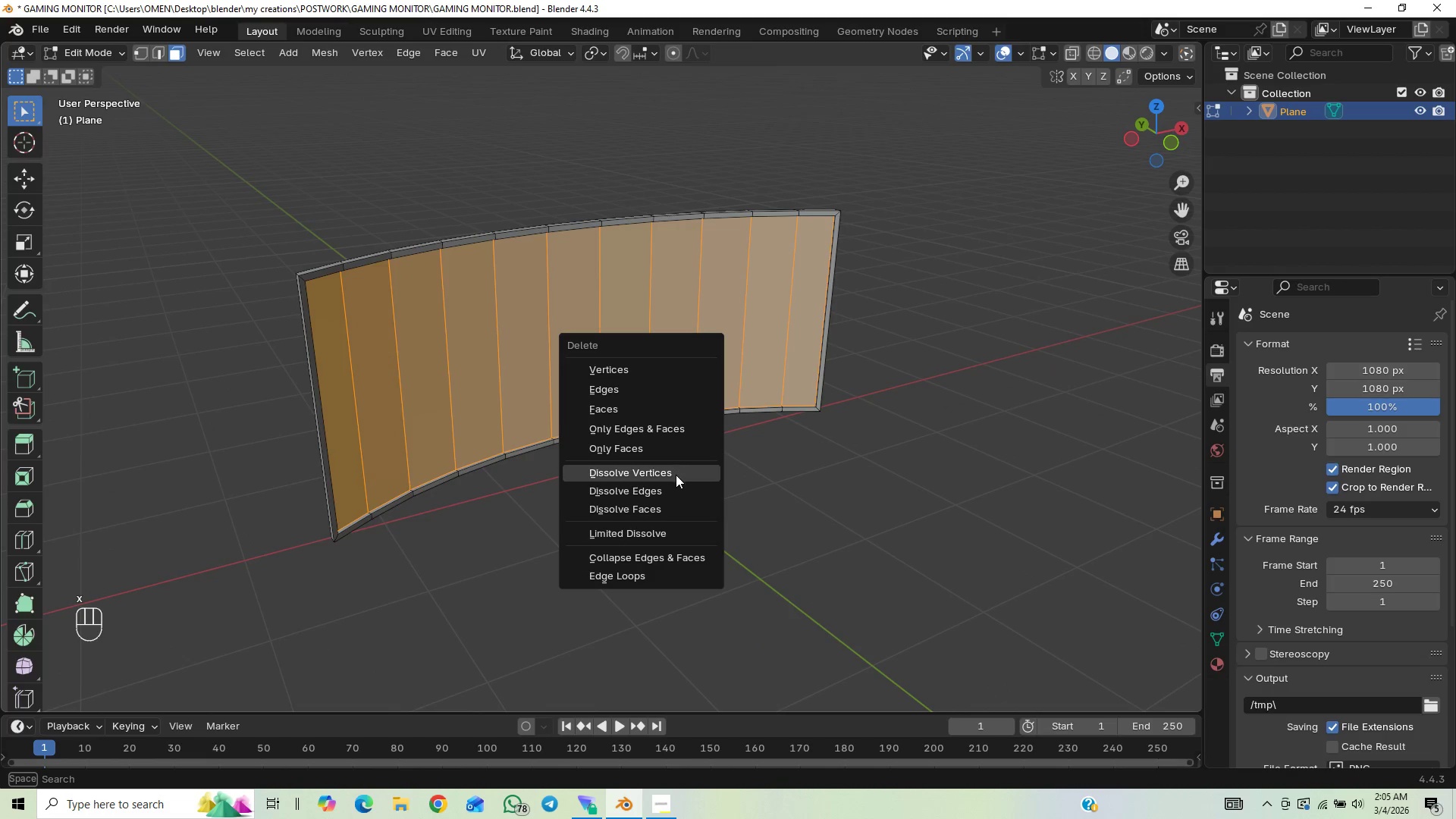 
left_click([676, 475])
 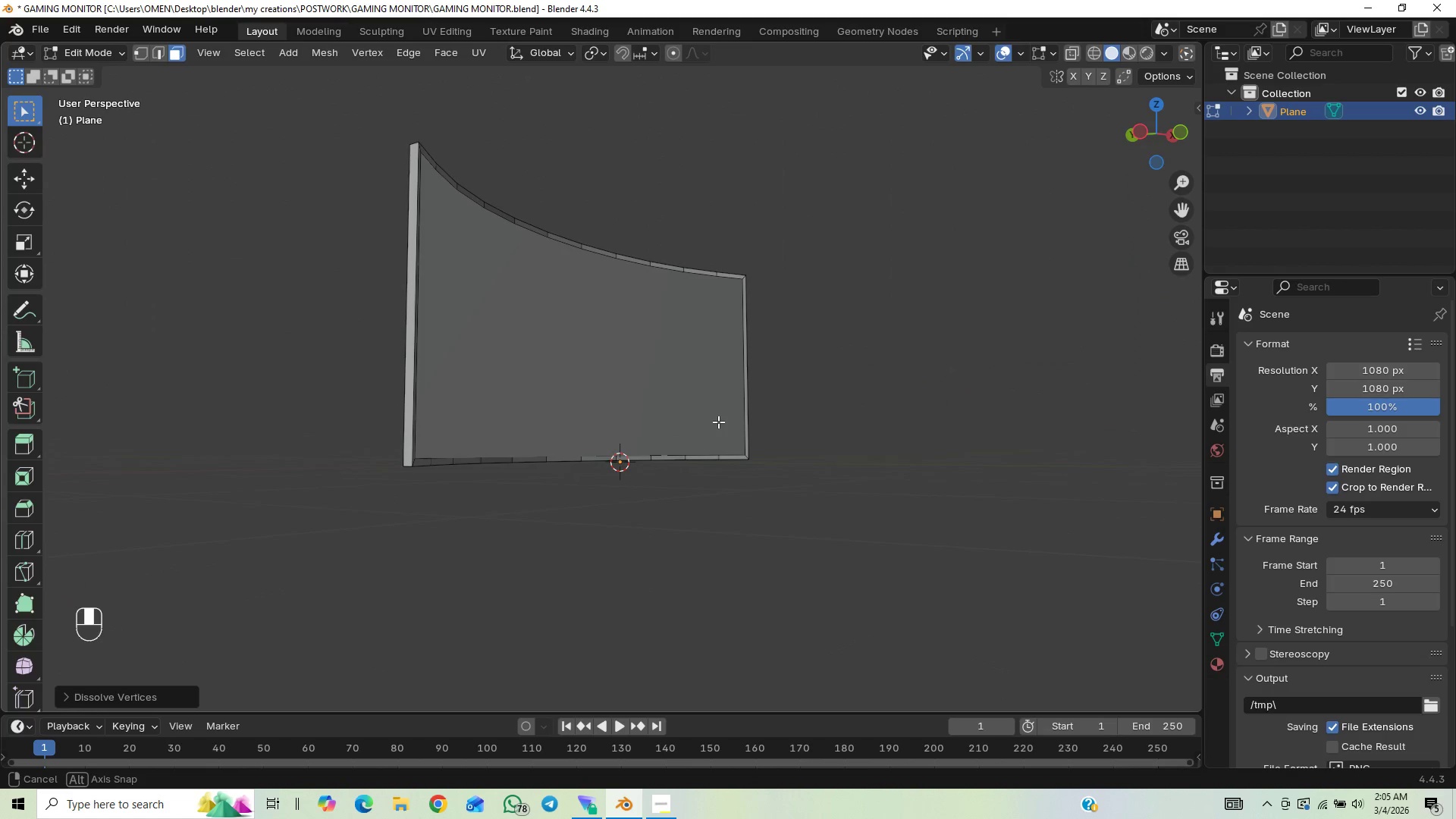 
key(Control+Z)
 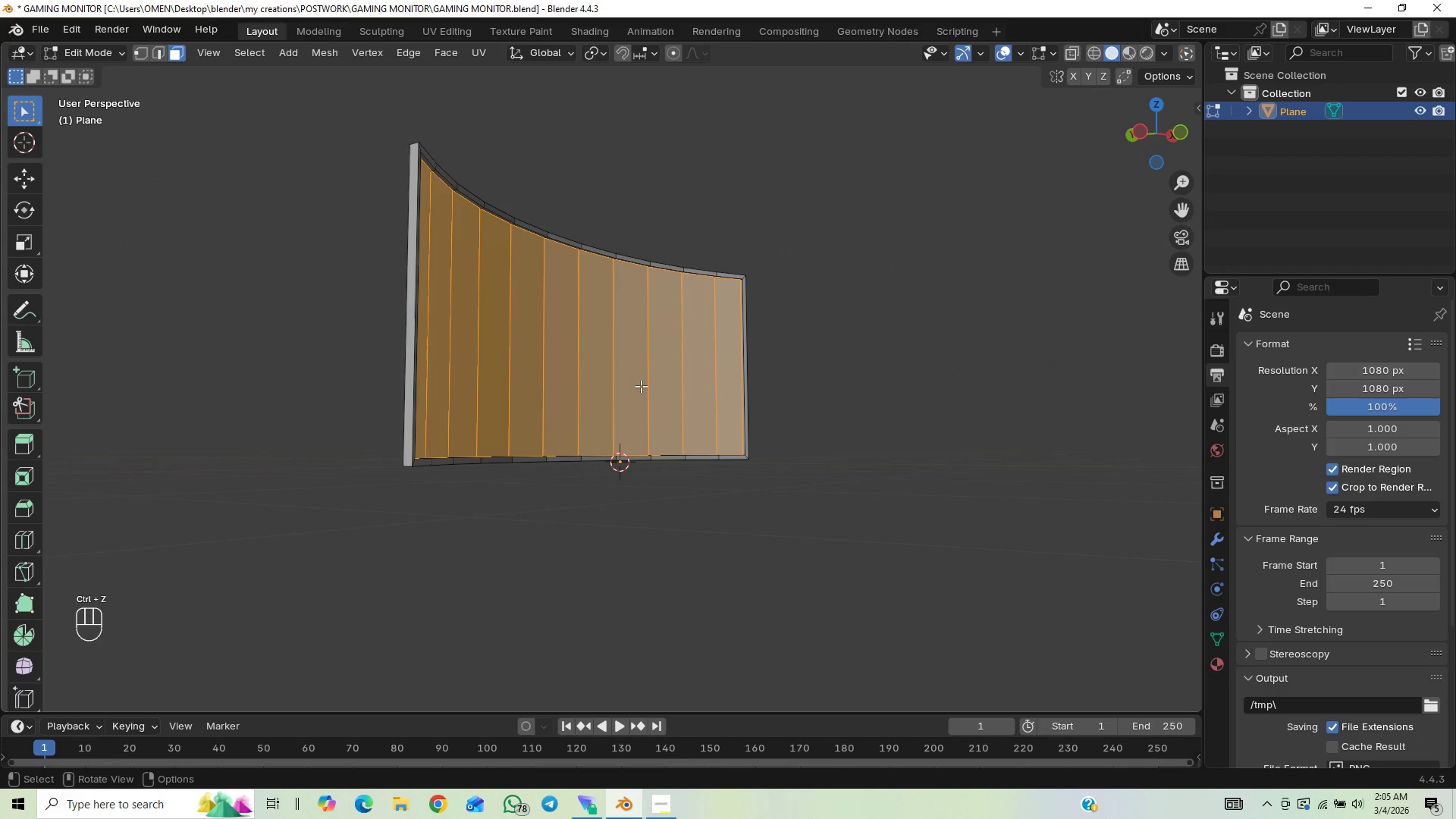 
right_click([633, 380])
 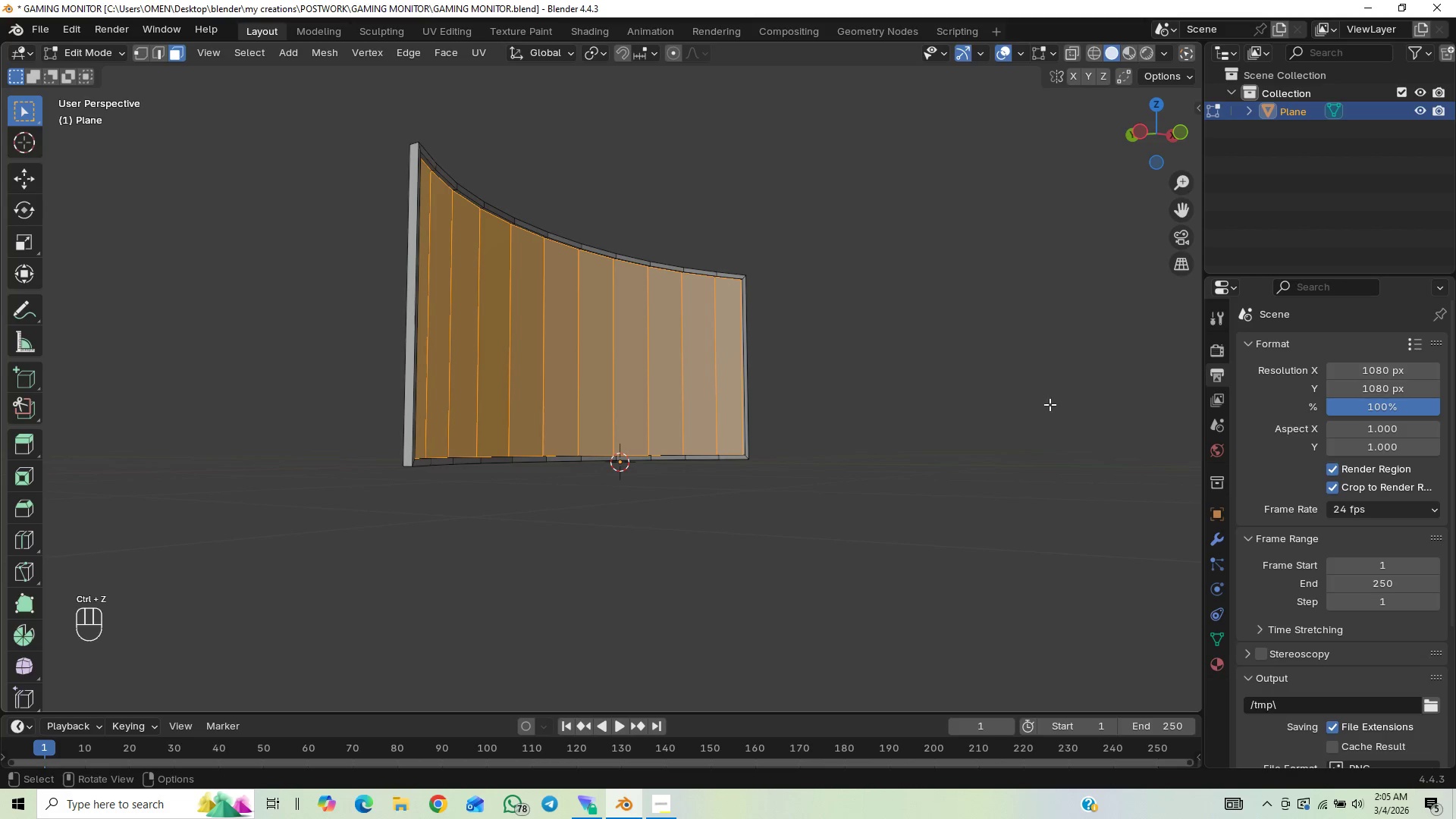 
key(X)
 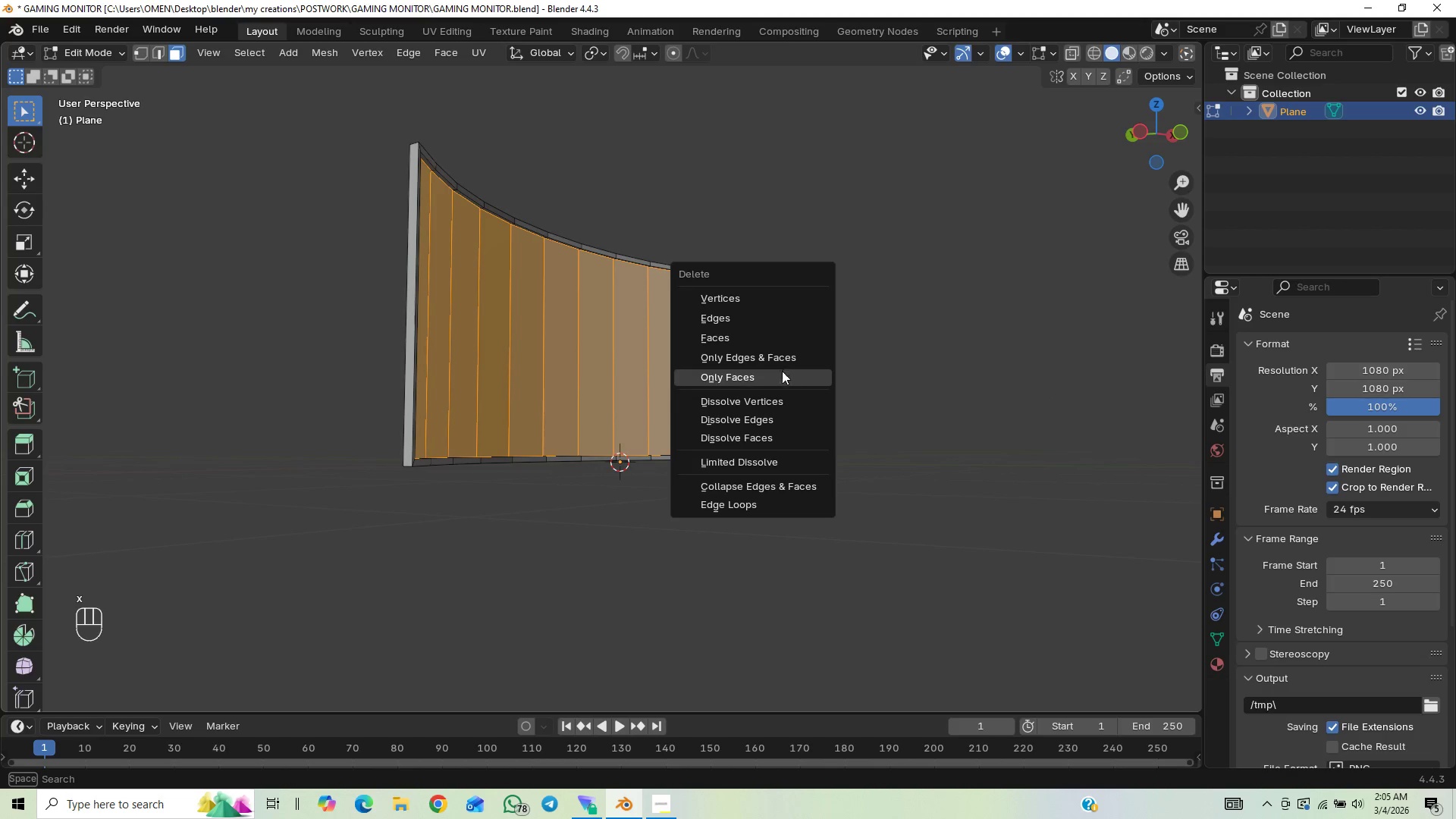 
left_click([775, 413])
 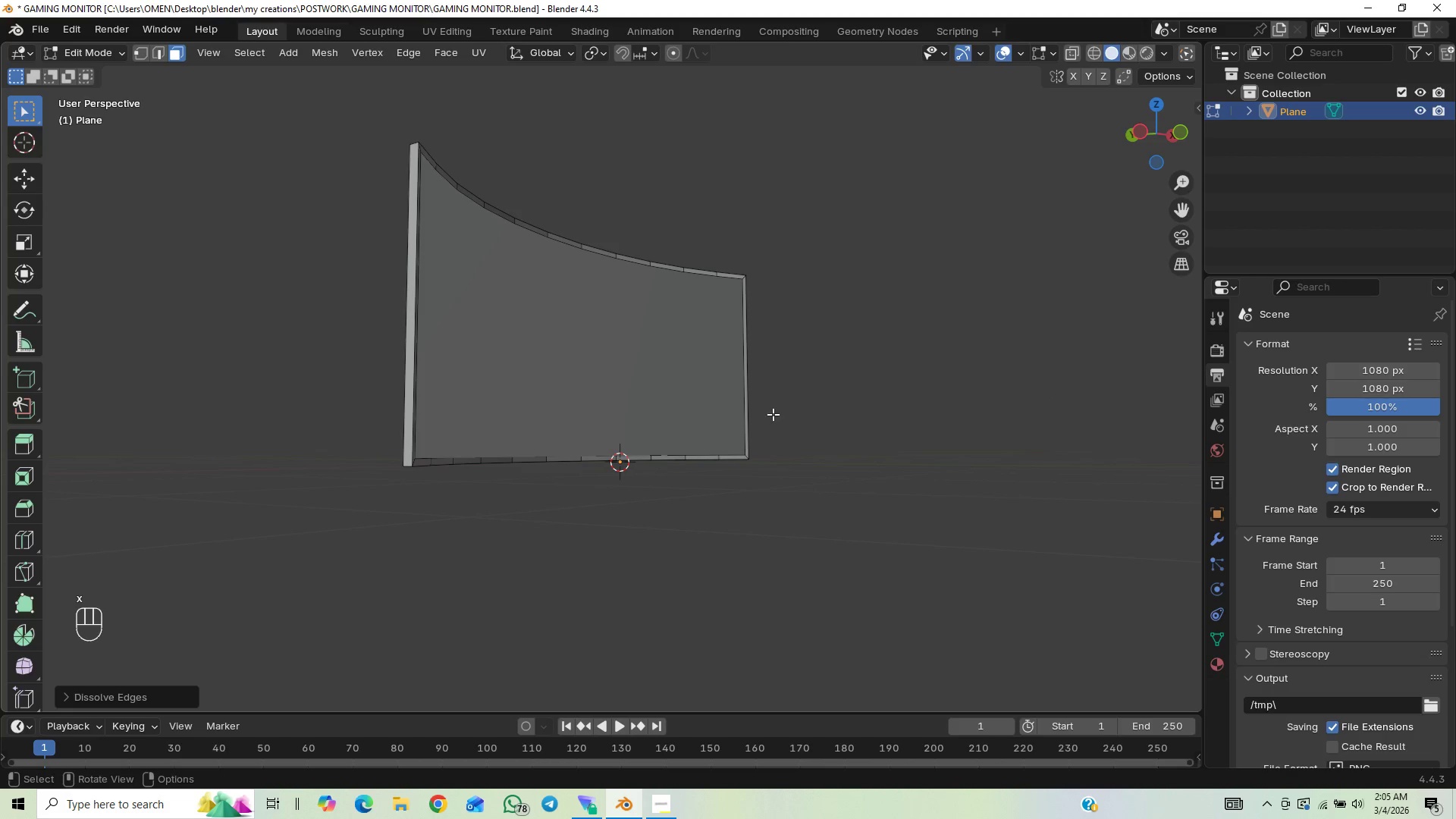 
scroll: coordinate [720, 431], scroll_direction: up, amount: 1.0
 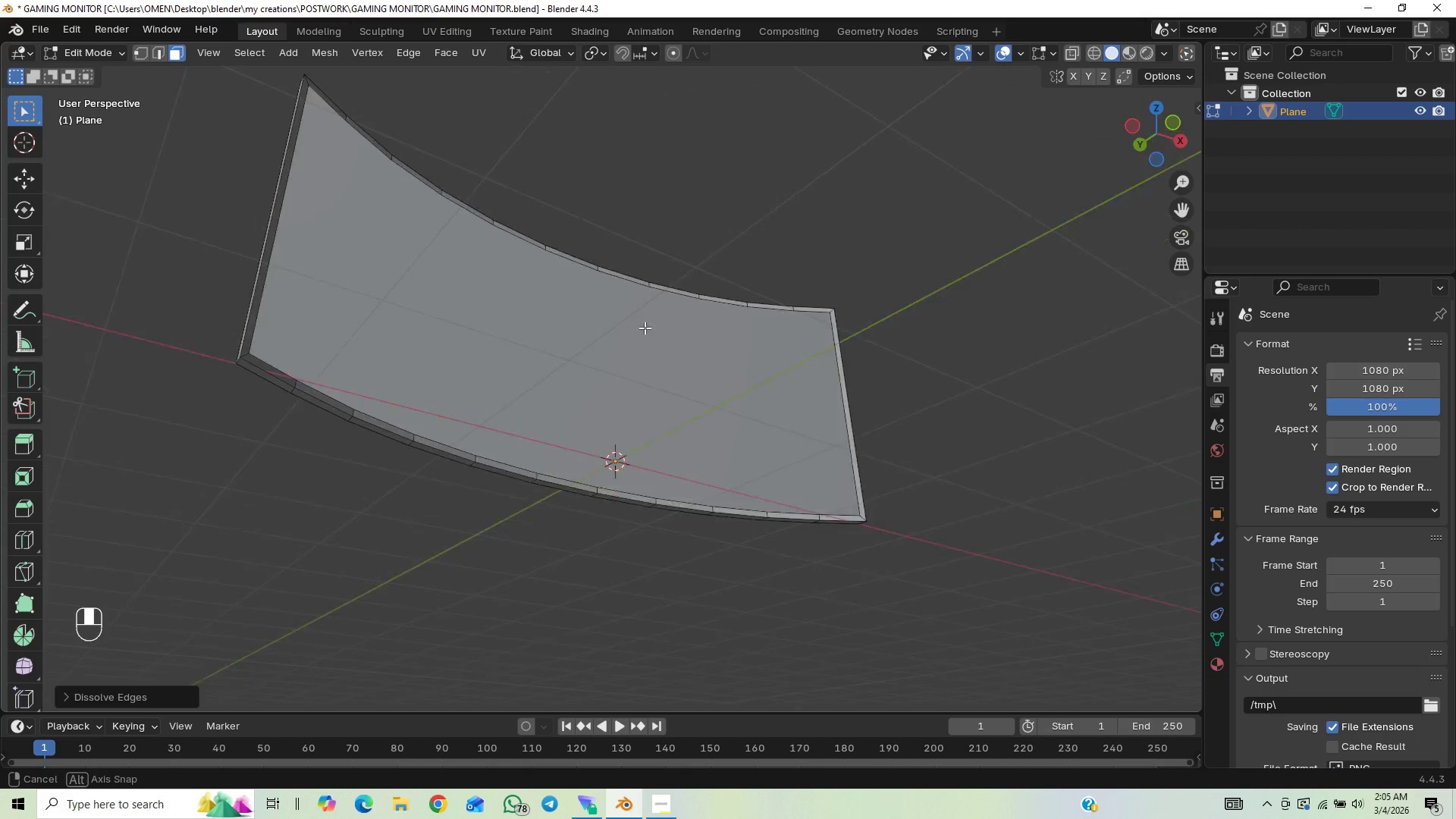 
middle_click([730, 300])
 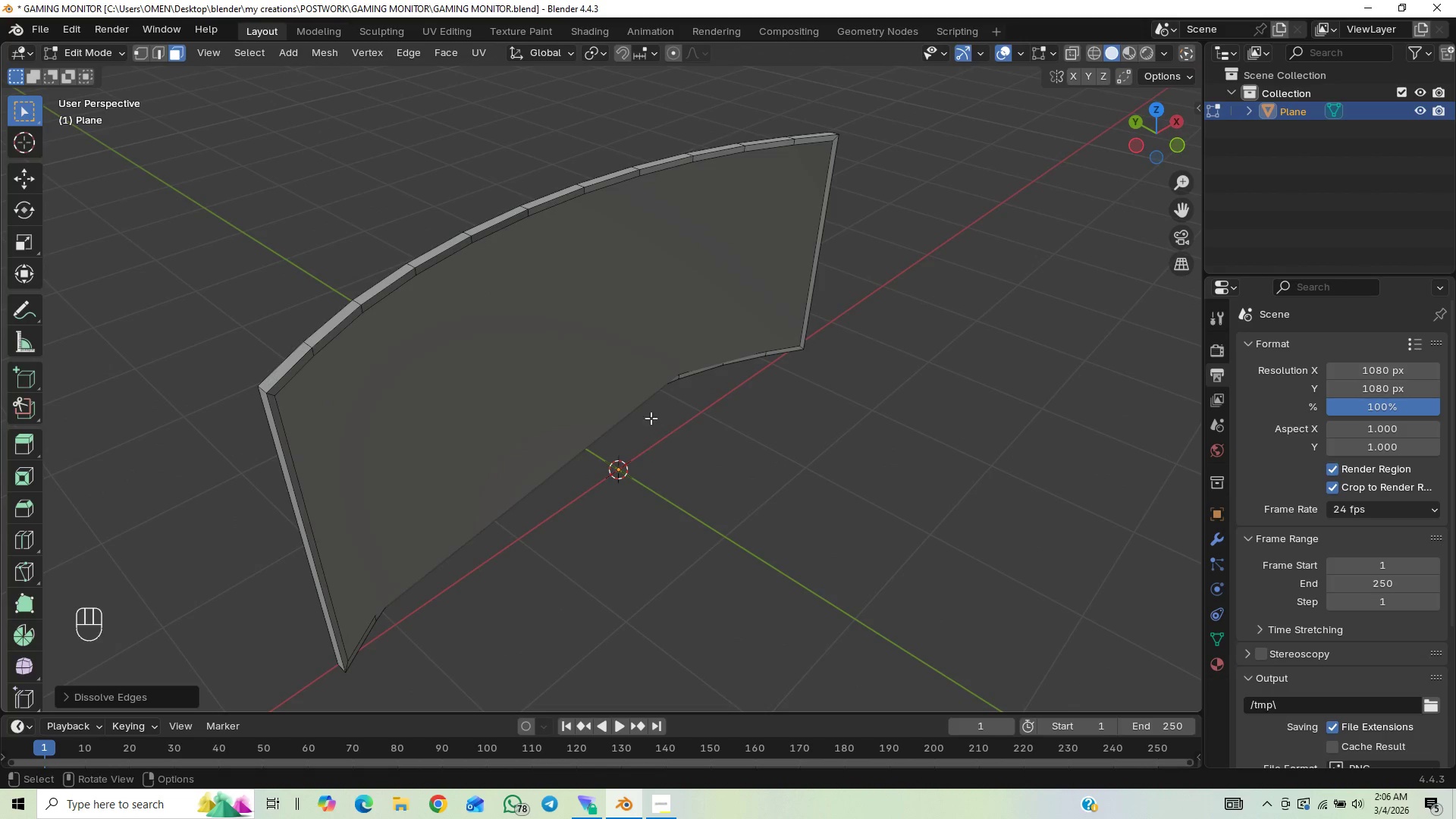 
key(Control+Z)
 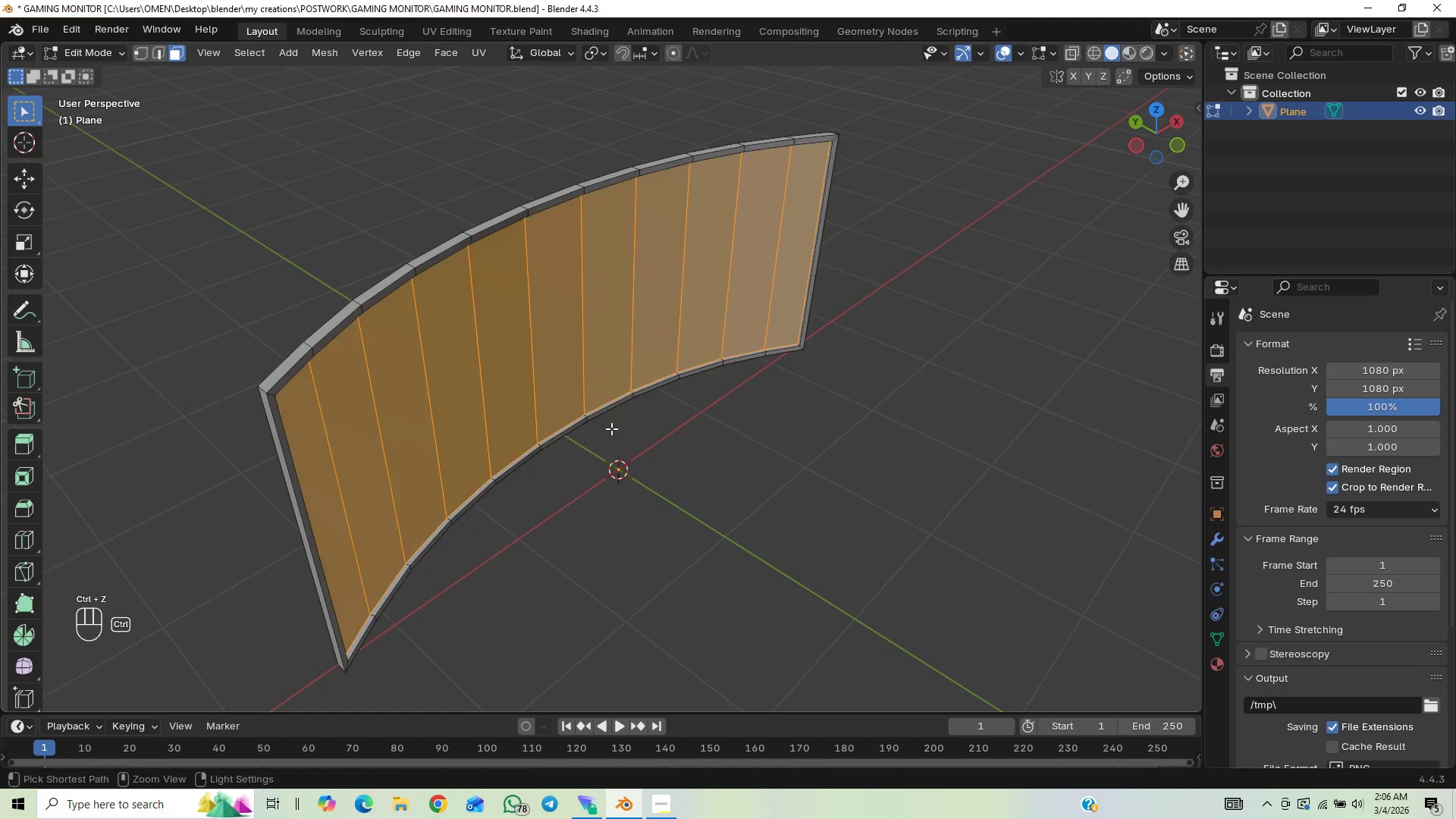 
key(Control+Z)
 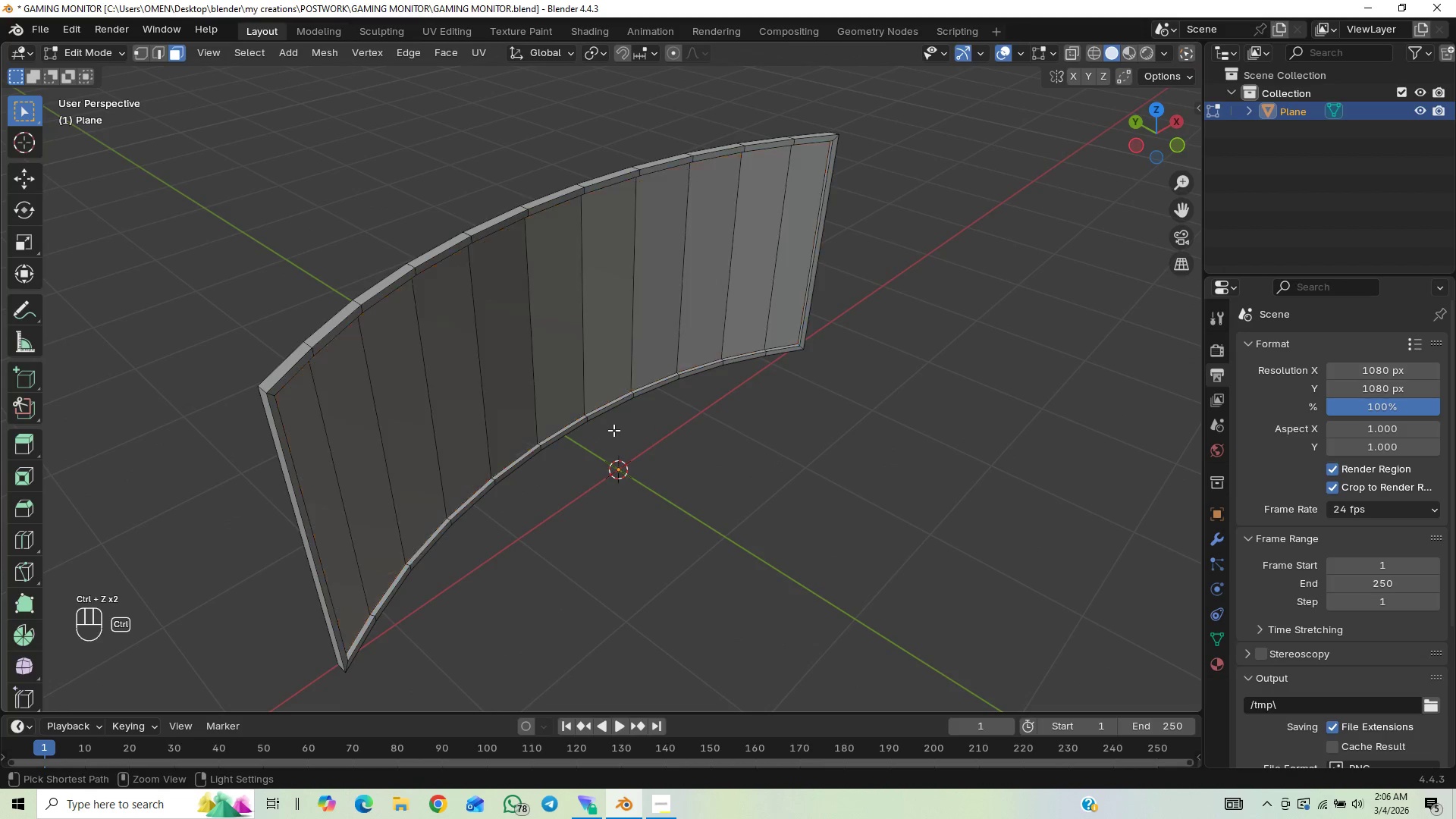 
key(Control+Z)
 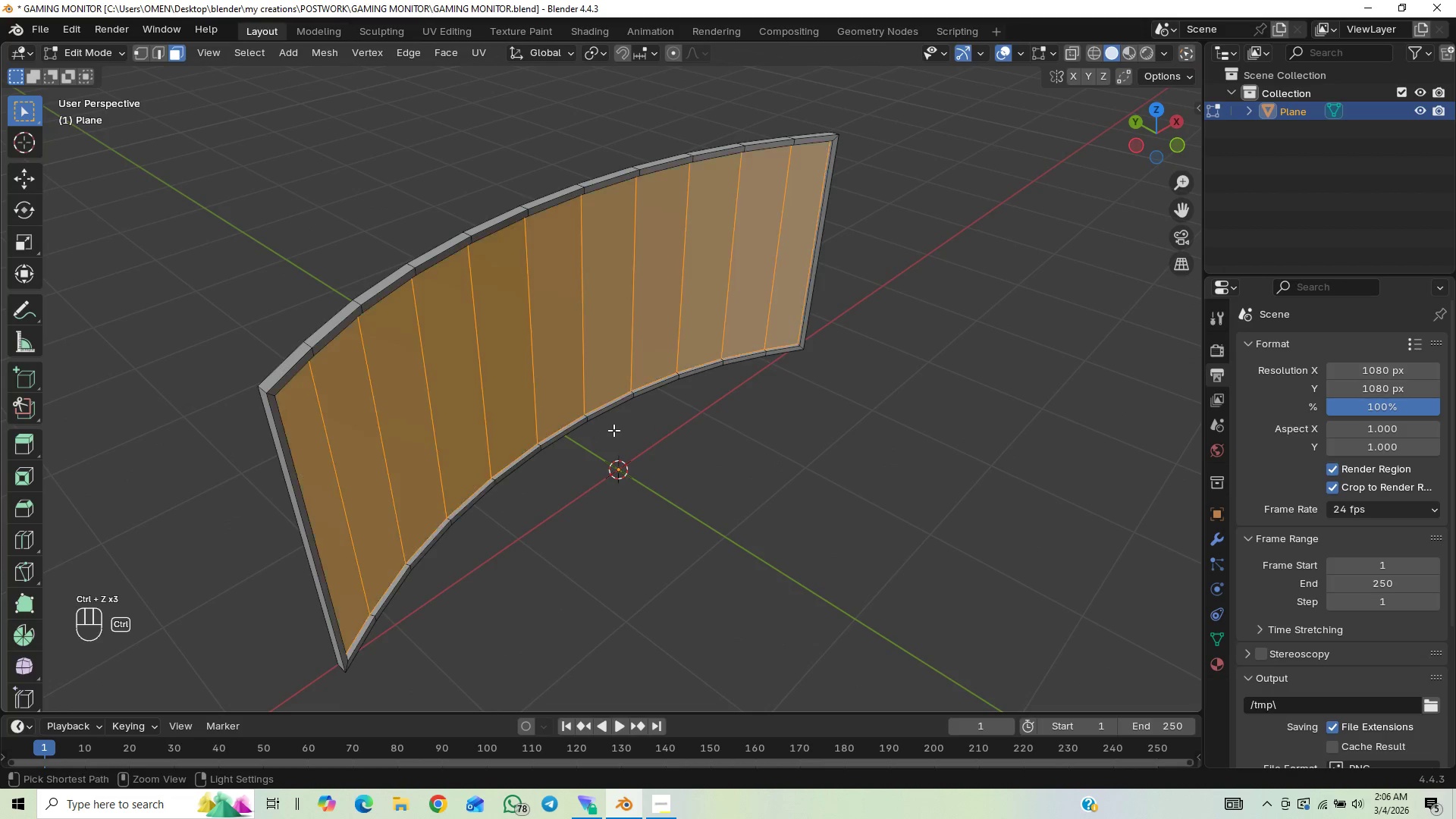 
key(Control+Z)
 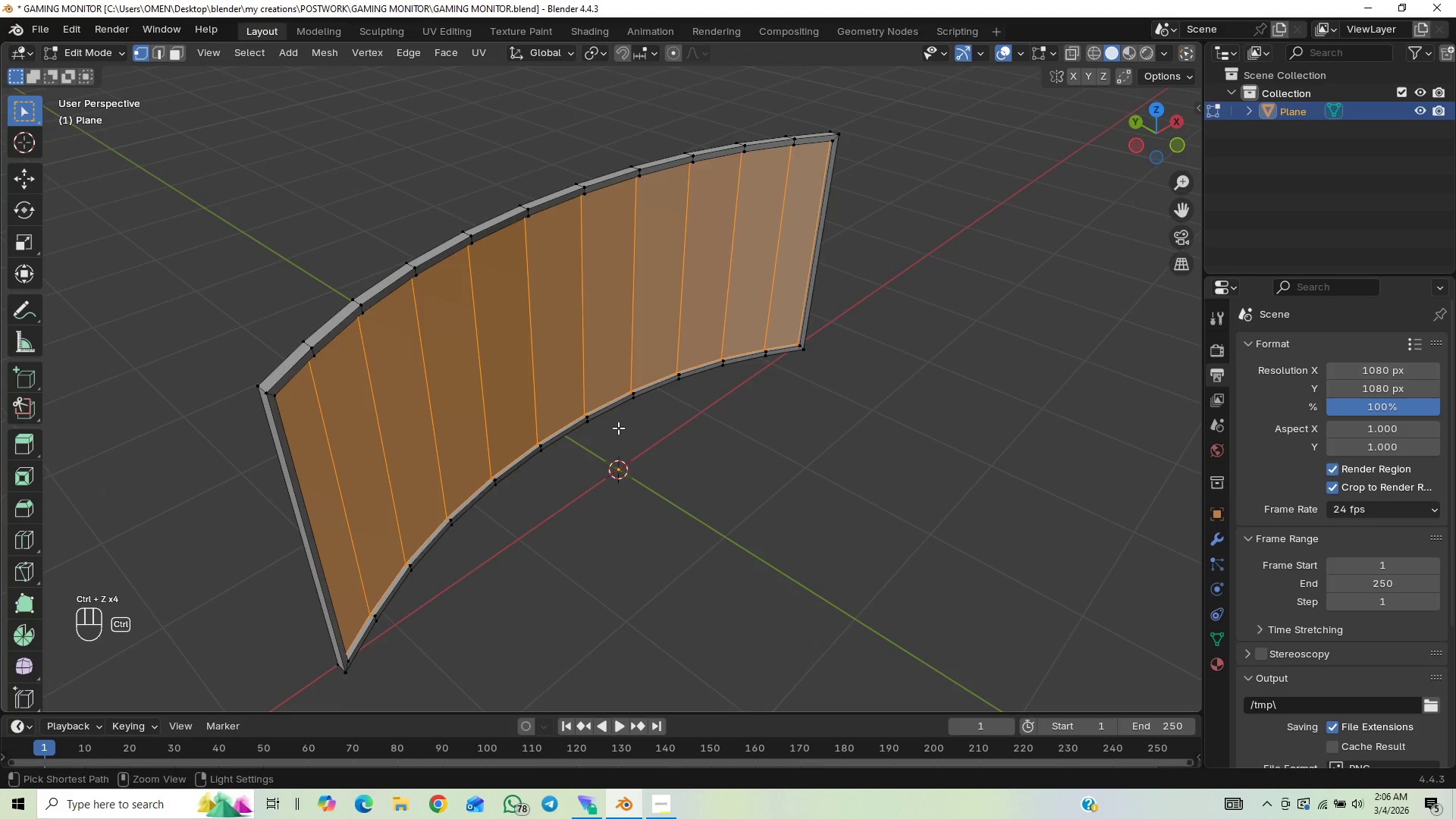 
key(Control+Z)
 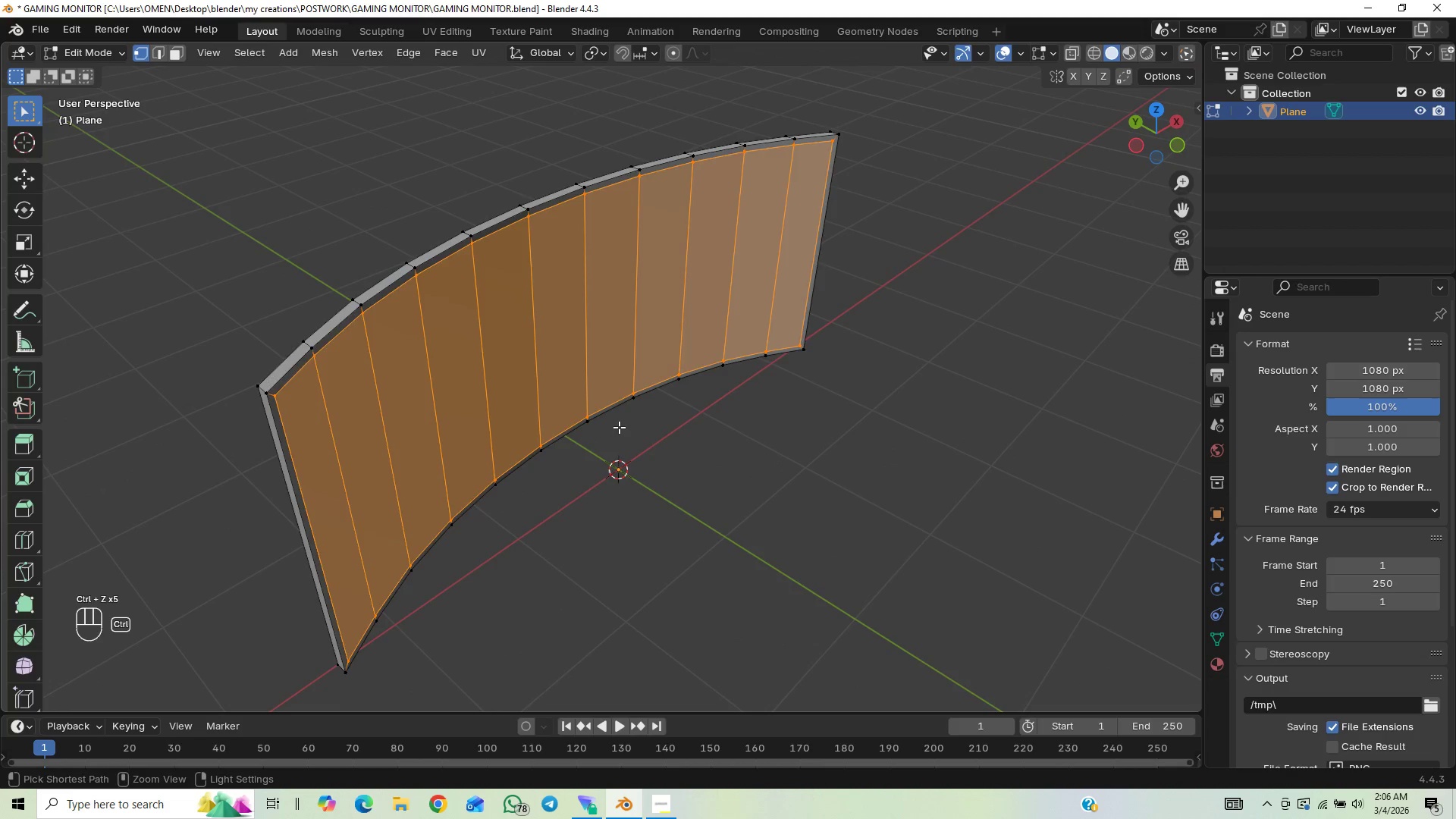 
key(Control+Z)
 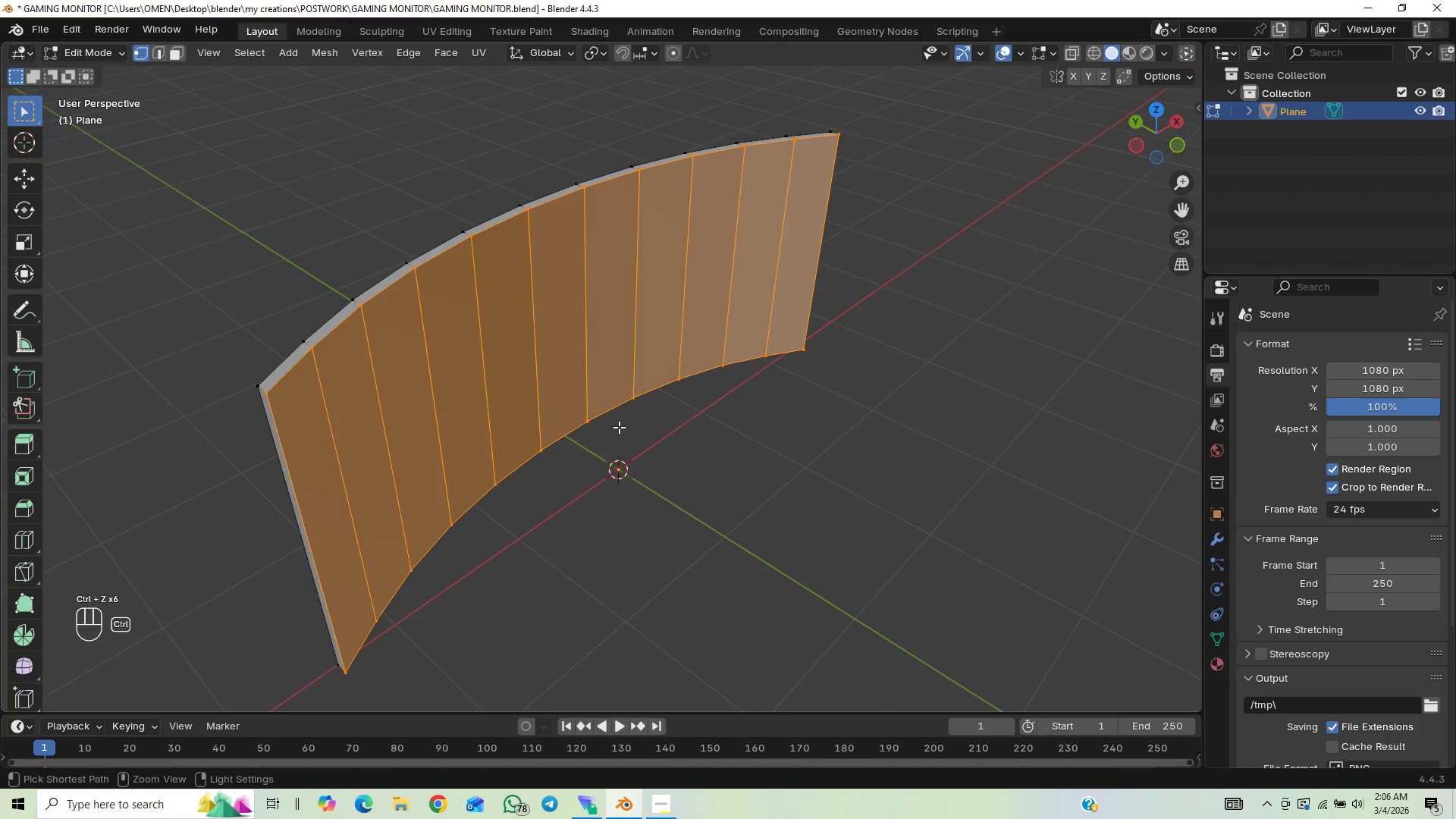 
scroll: coordinate [619, 427], scroll_direction: down, amount: 2.0
 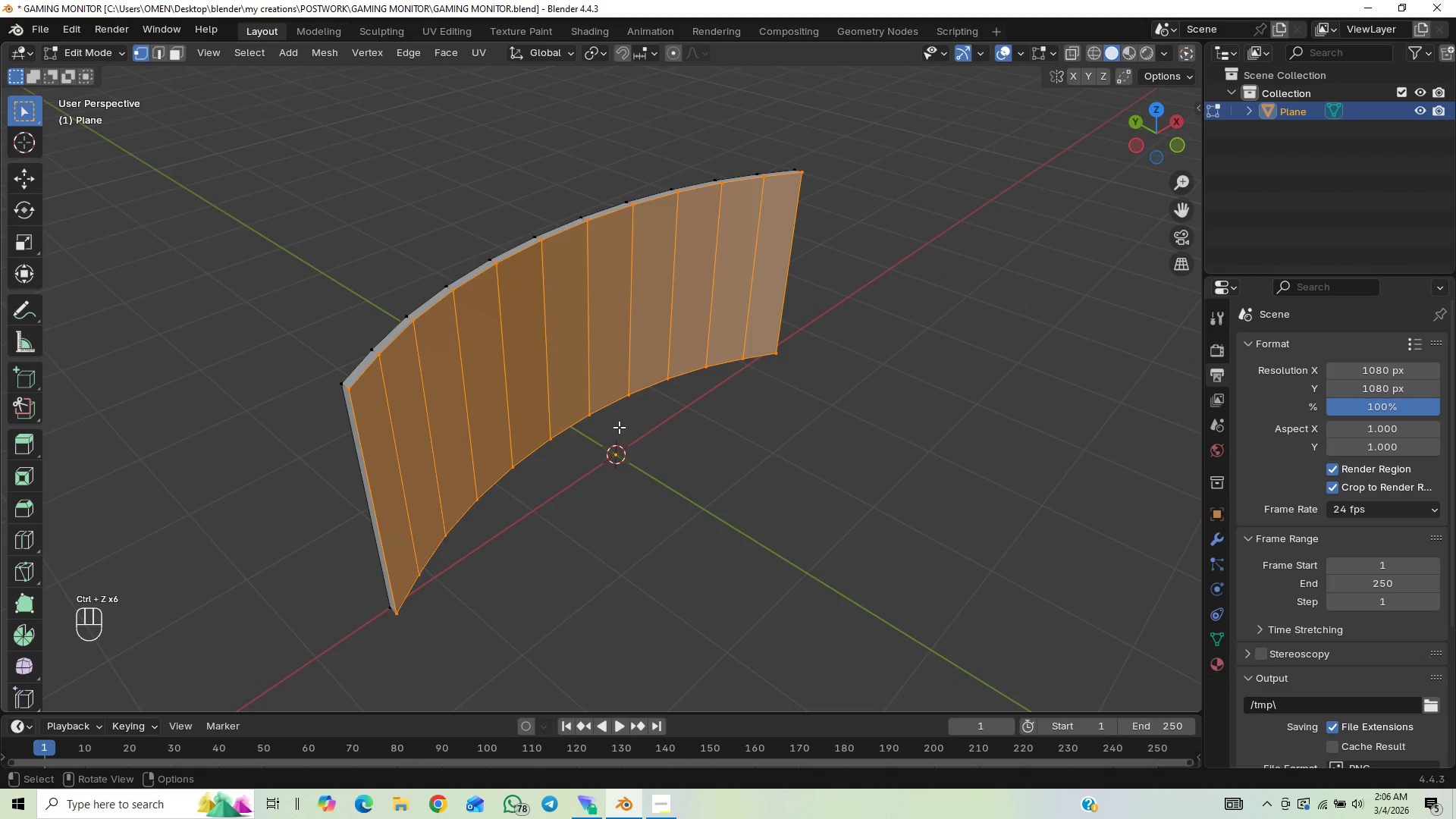 
key(Control+Z)
 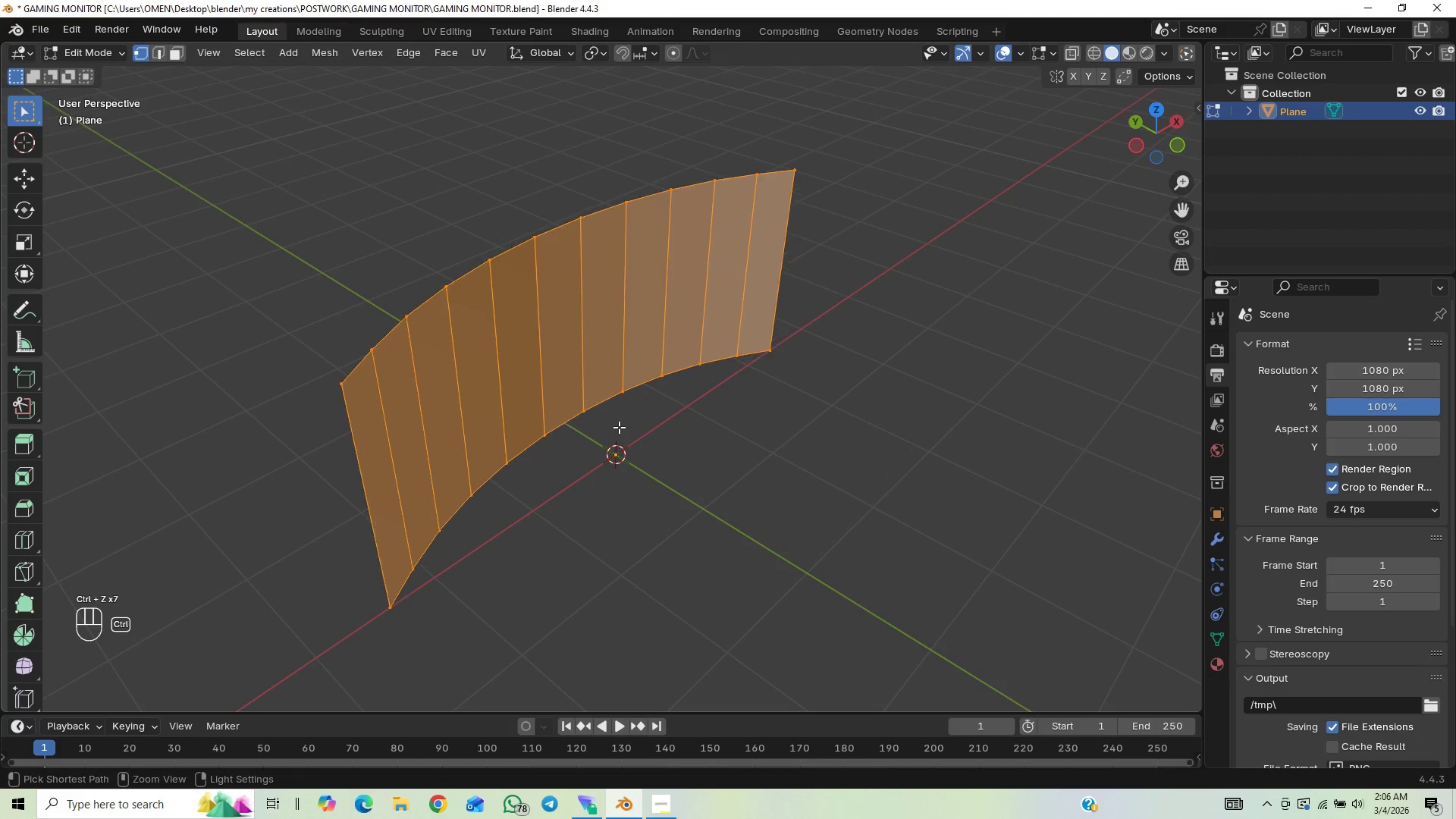 
key(Control+Z)
 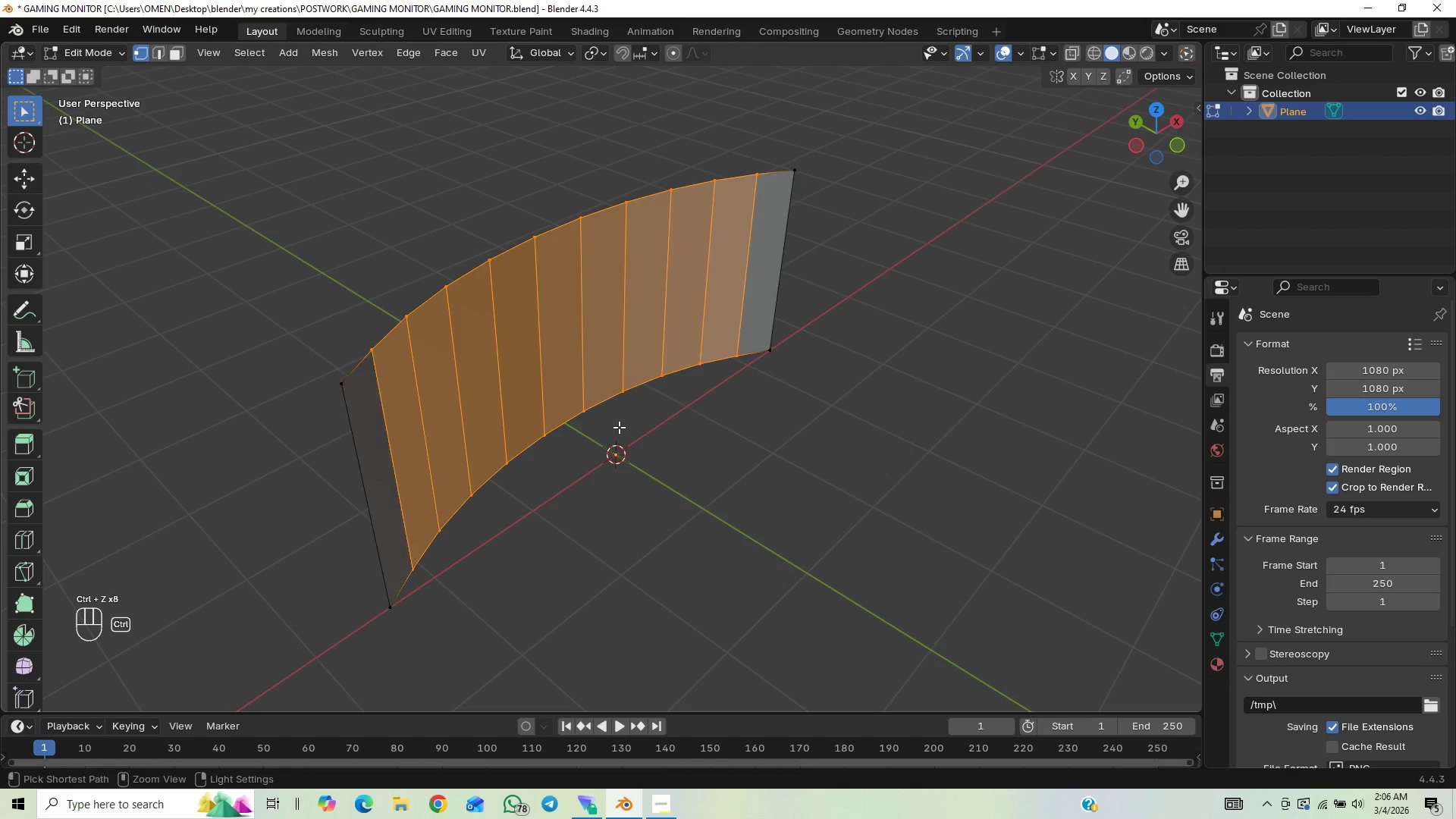 
key(Control+Z)
 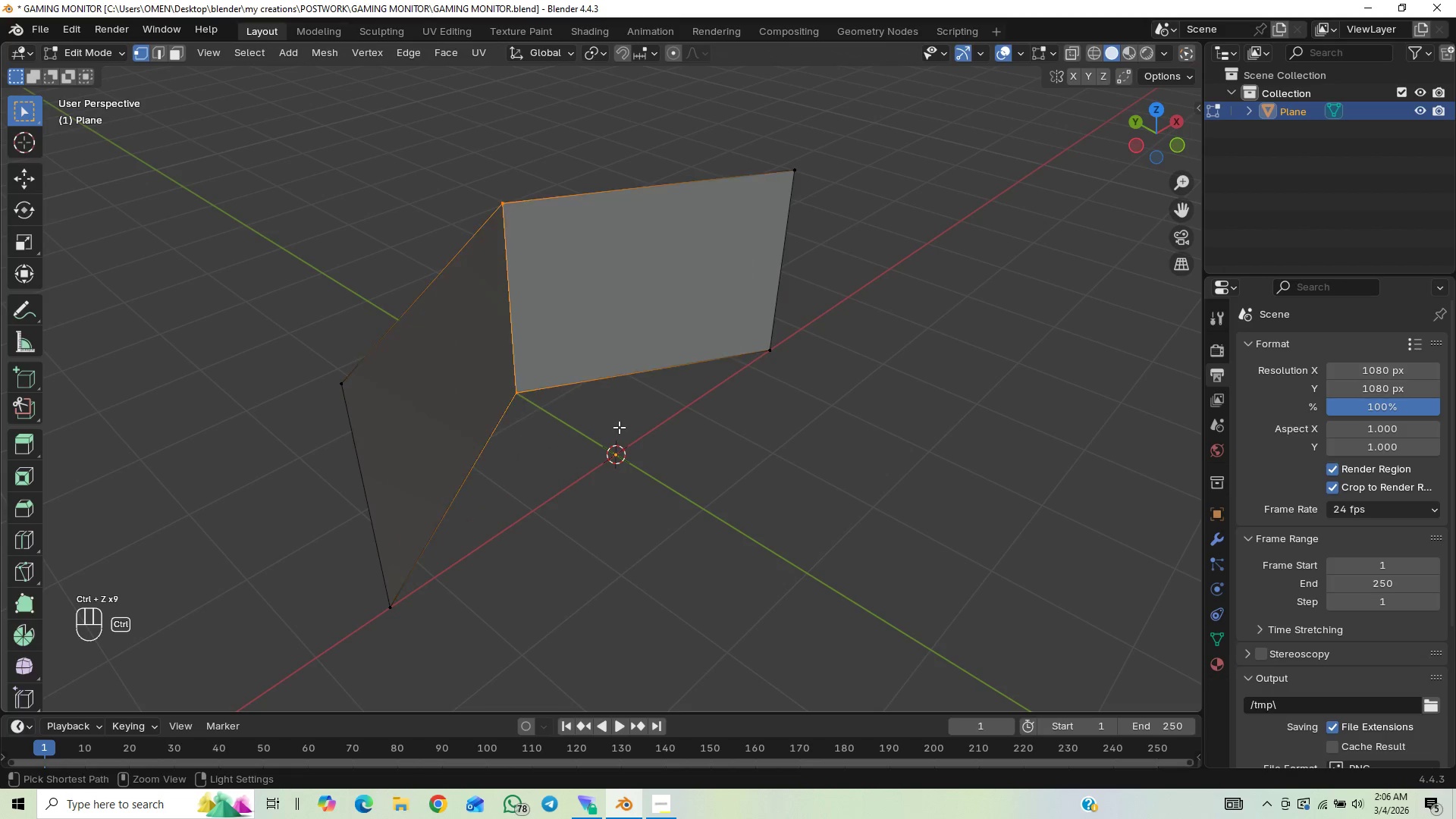 
key(Control+Z)
 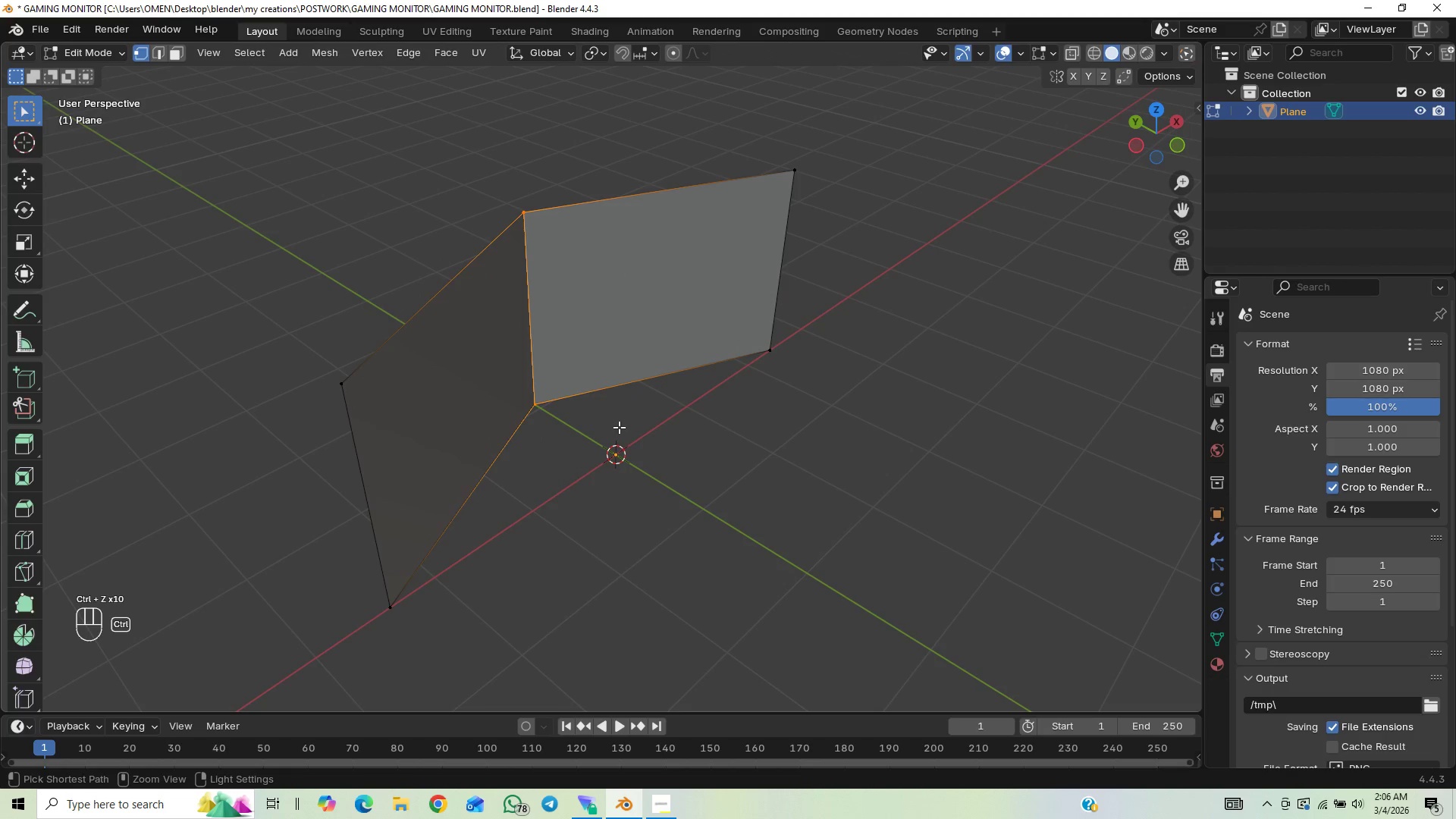 
key(Control+Z)
 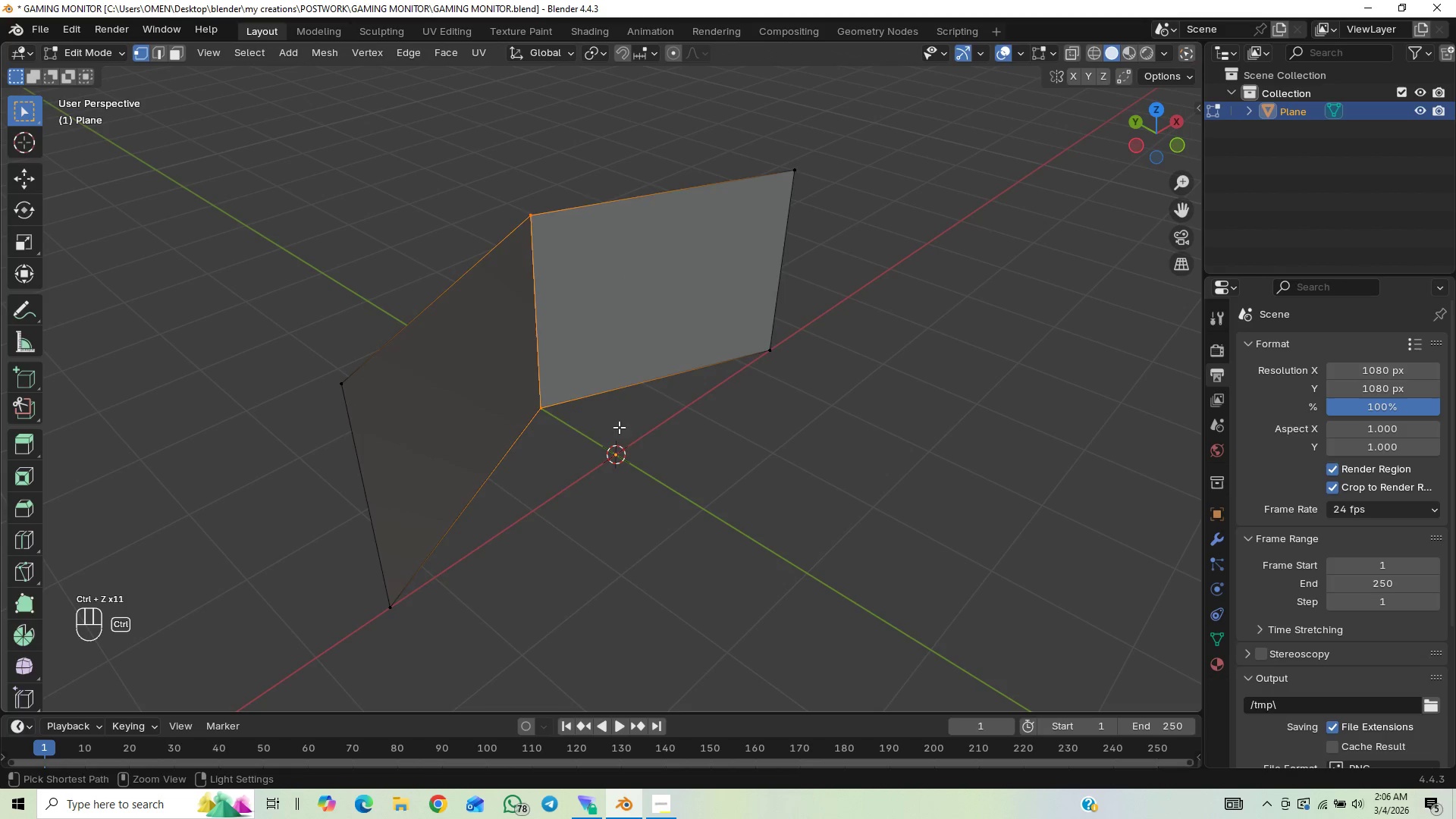 
key(Control+Z)
 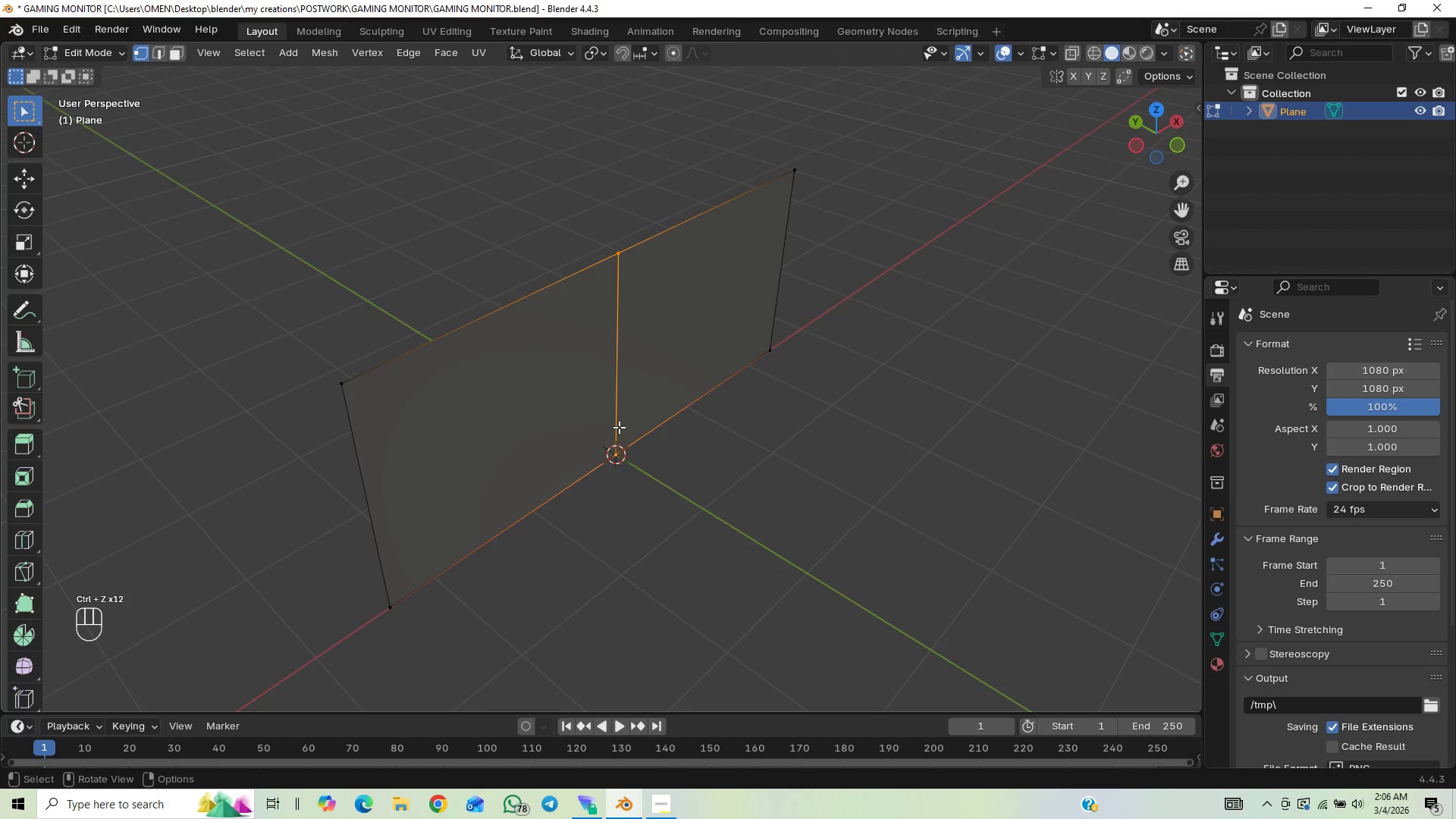 
scroll: coordinate [654, 421], scroll_direction: down, amount: 1.0
 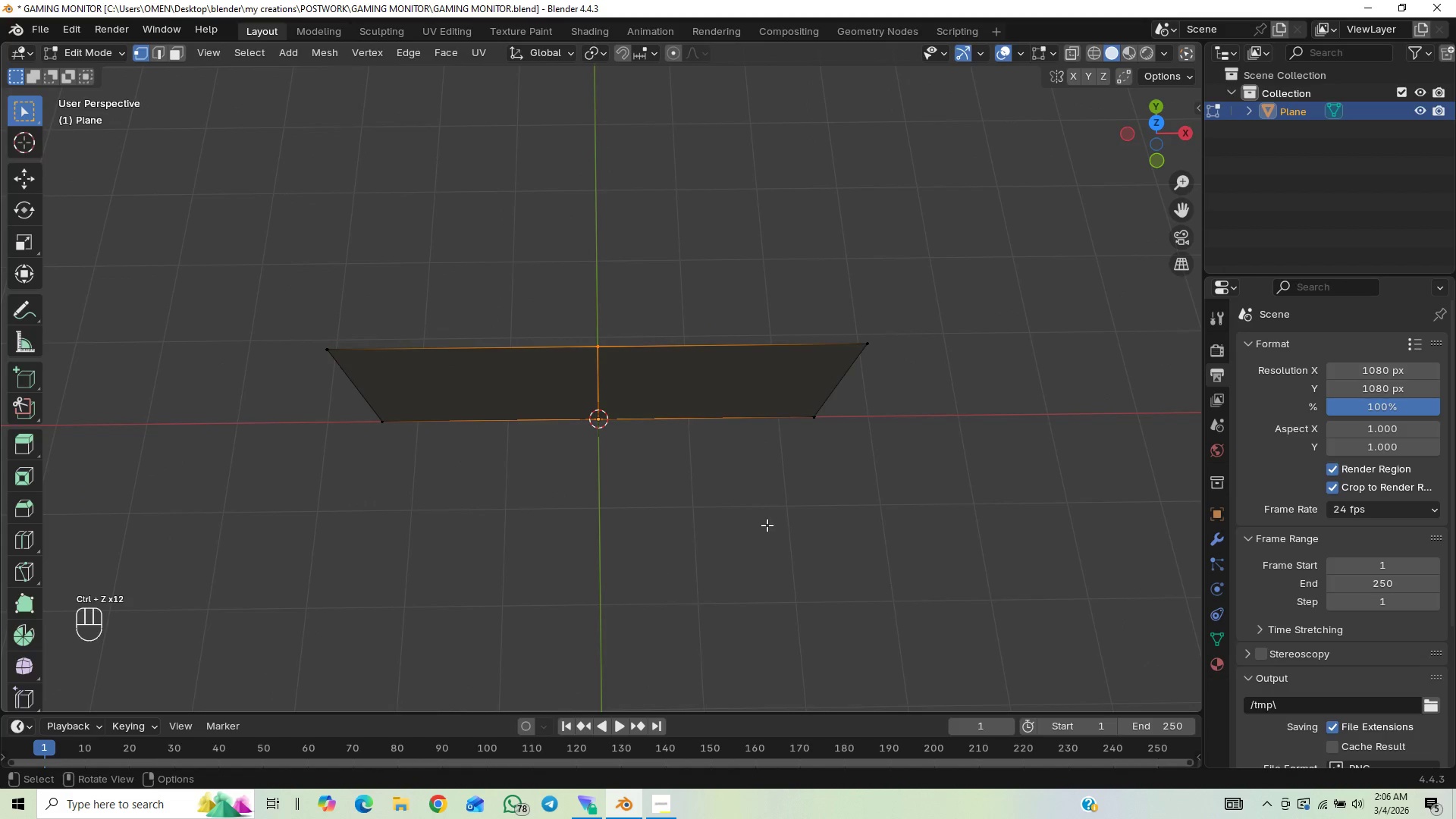 
type(GY)
 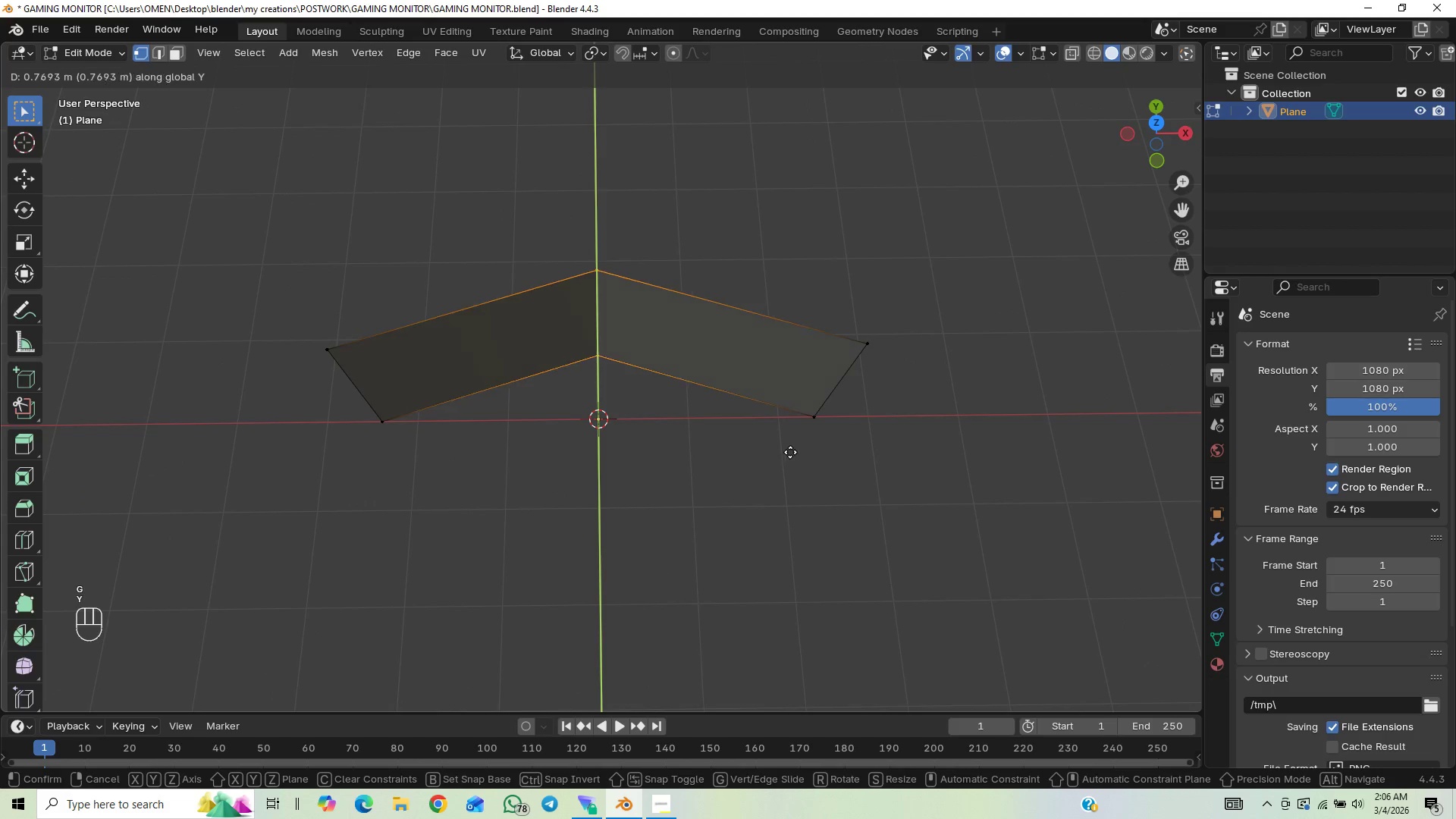 
left_click([795, 438])
 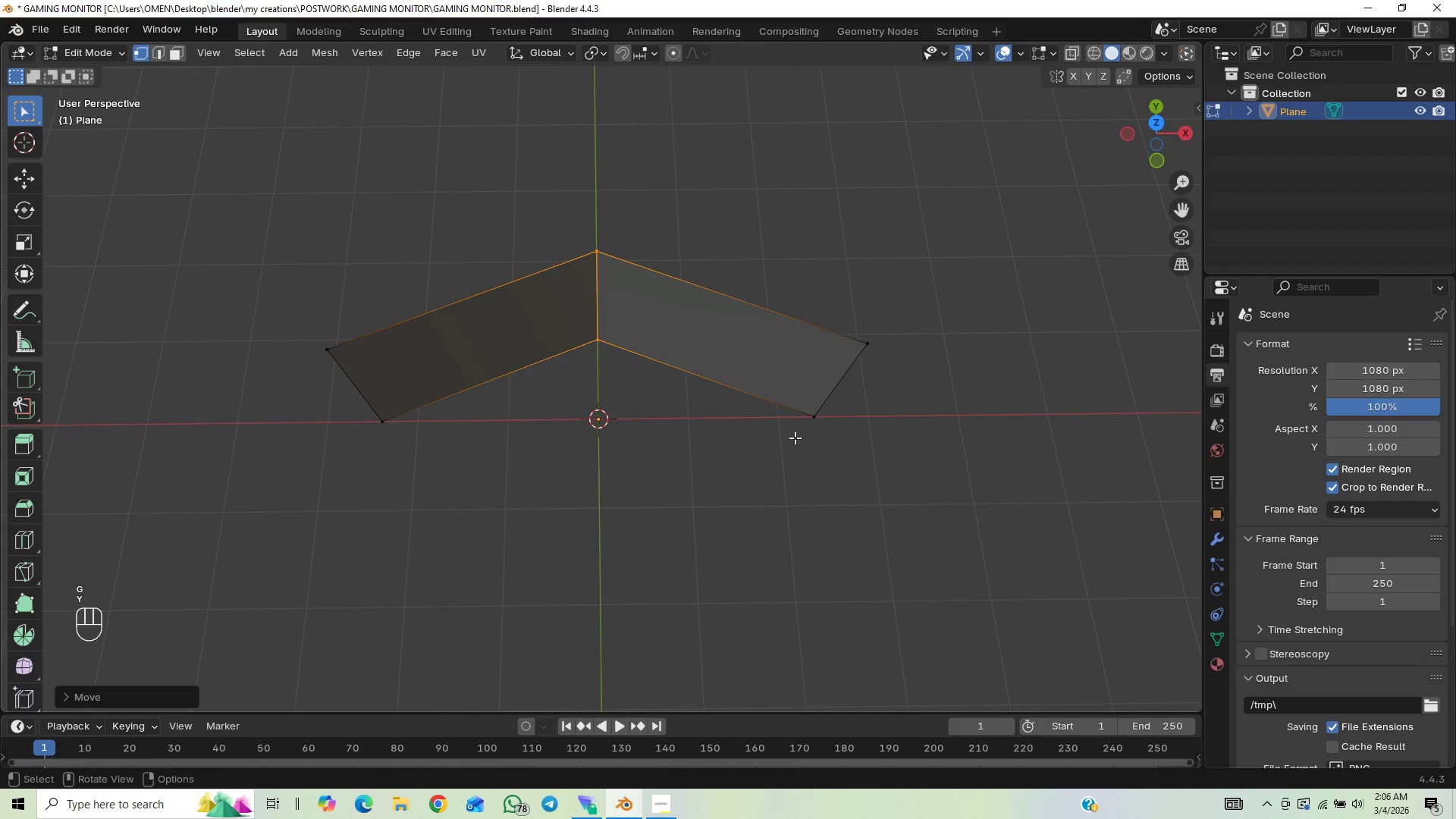 
key(Control+B)
 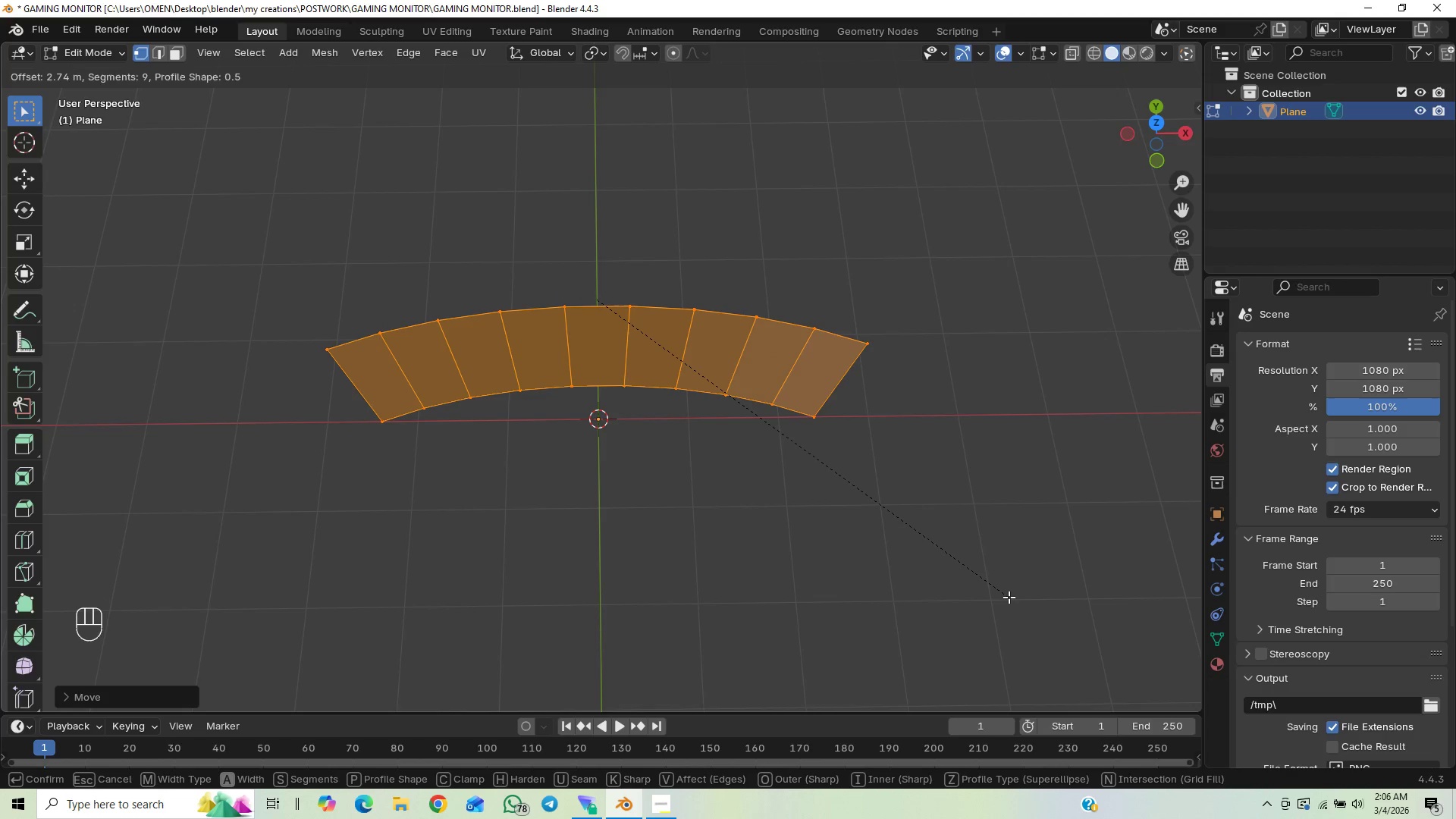 
wait(5.44)
 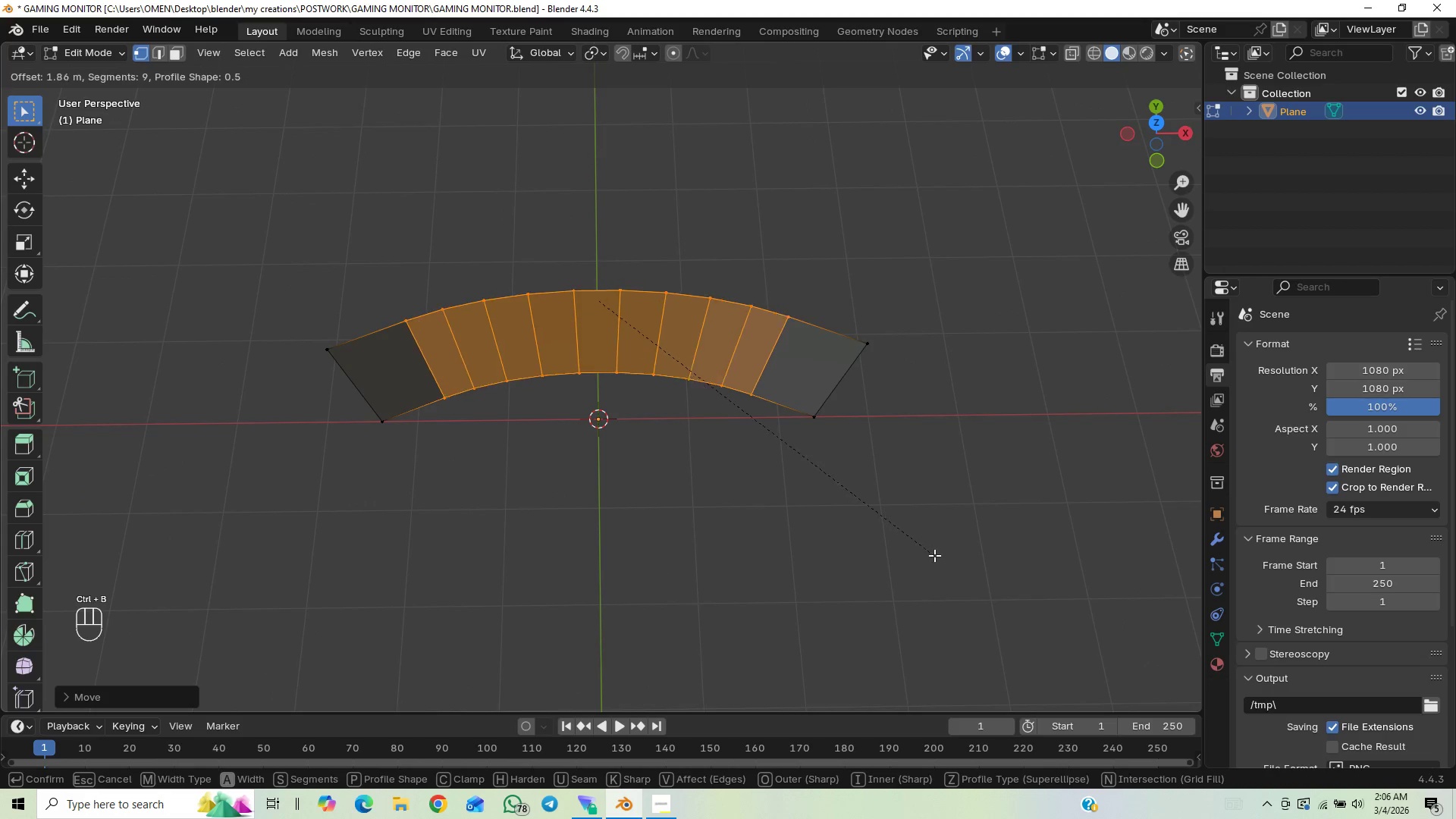 
scroll: coordinate [686, 449], scroll_direction: up, amount: 2.0
 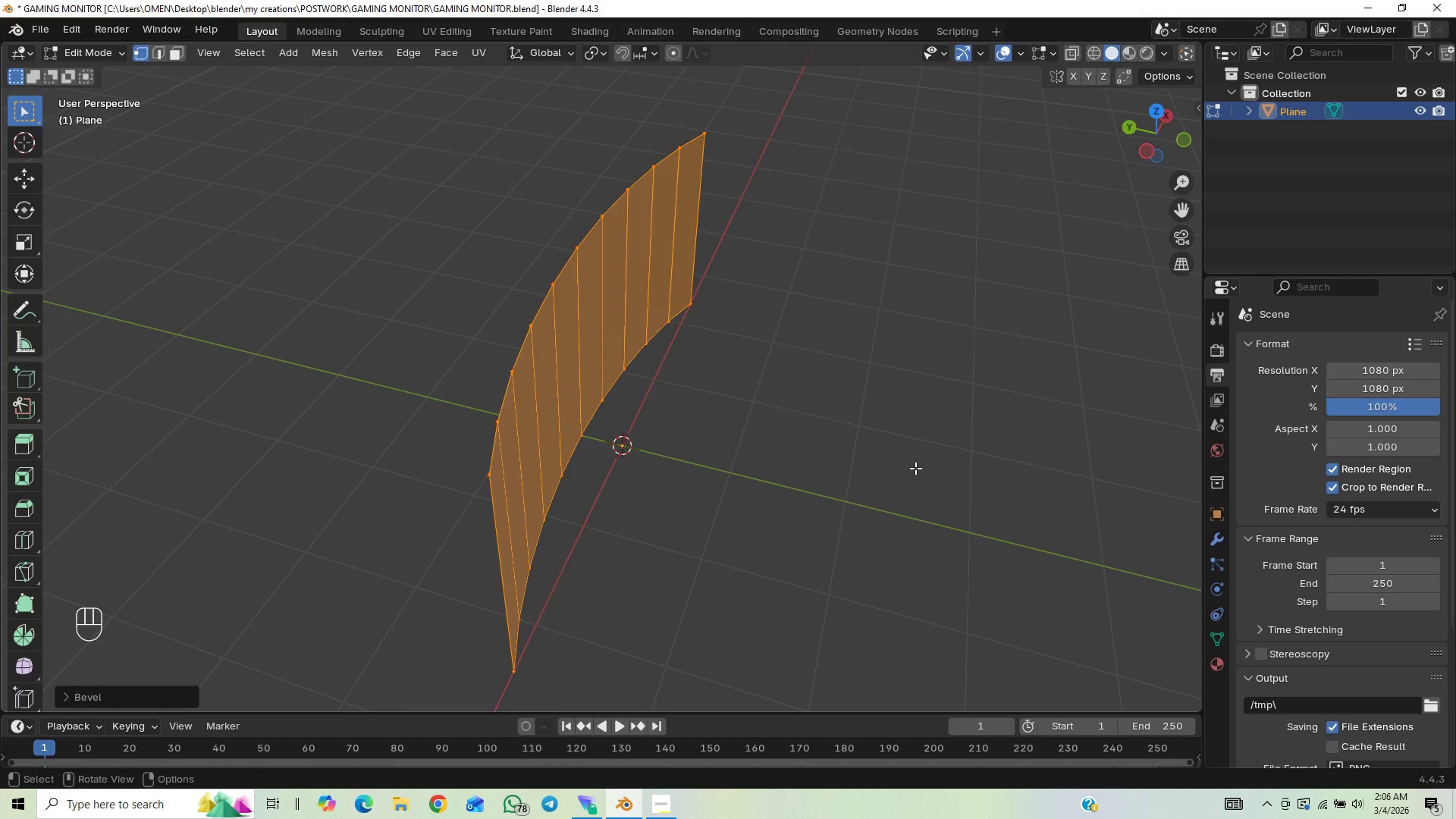 
key(E)
 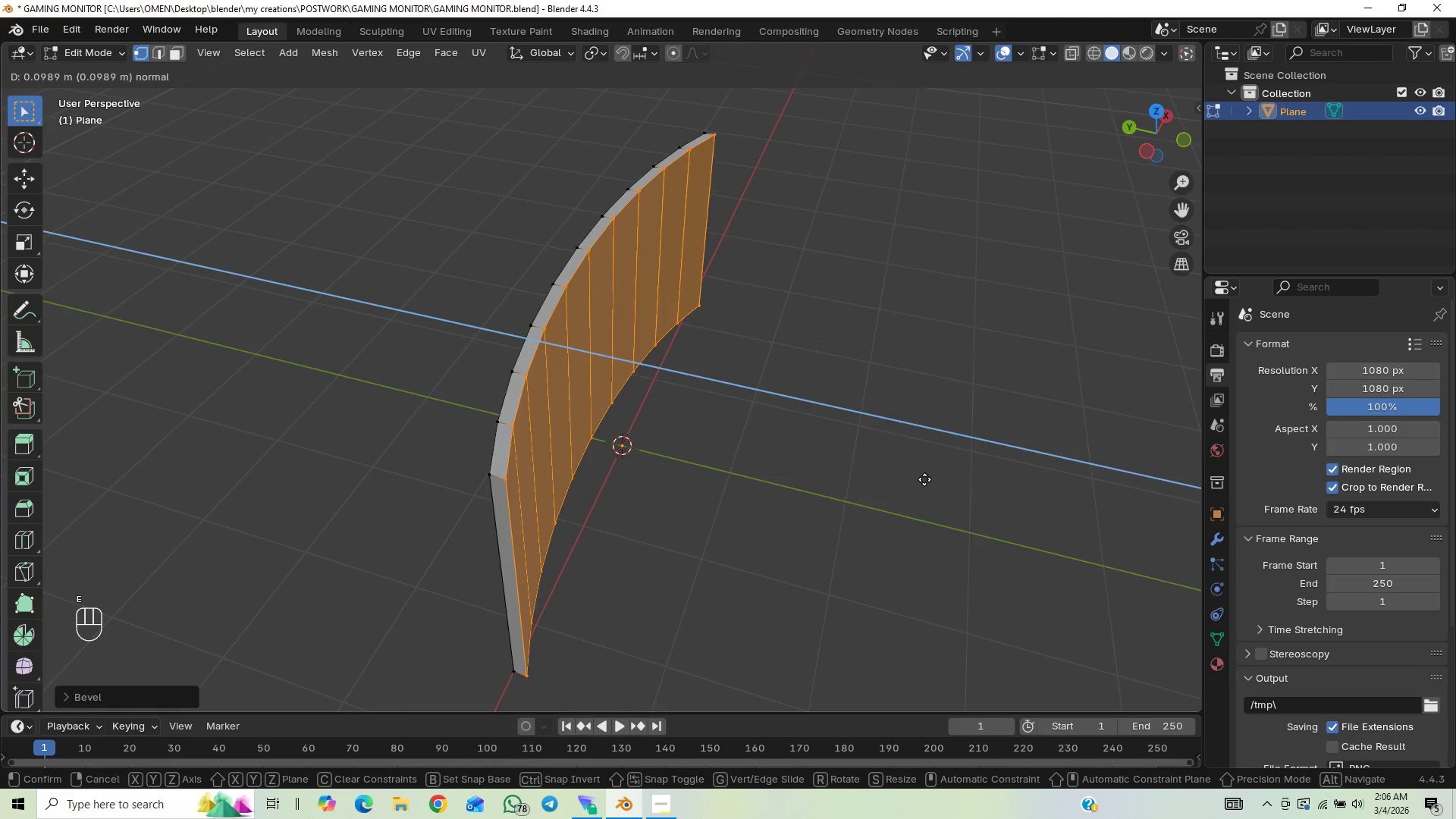 
hold_key(key=ShiftLeft, duration=1.5)
 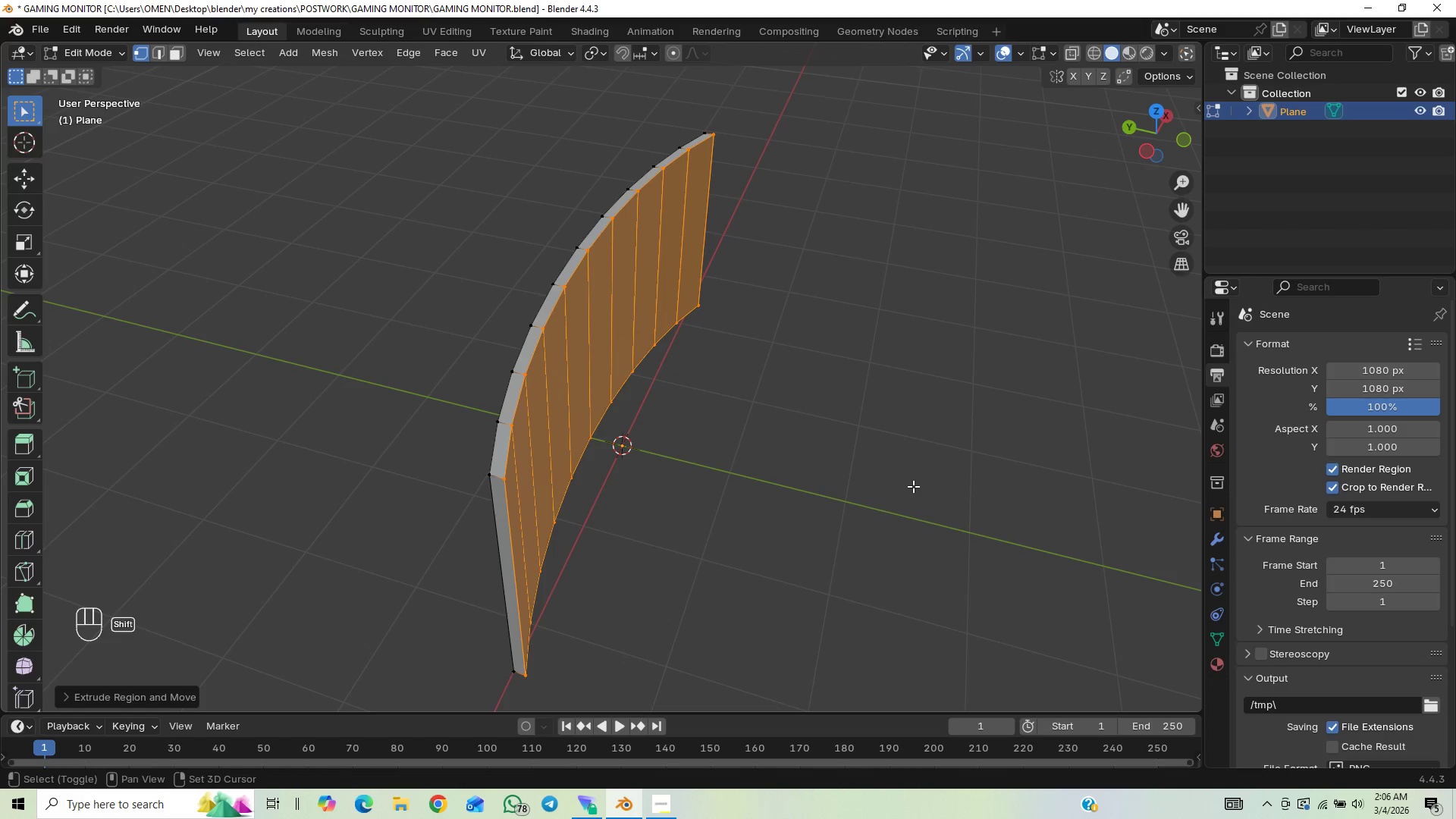 
hold_key(key=ShiftLeft, duration=0.56)
left_click([913, 486])
 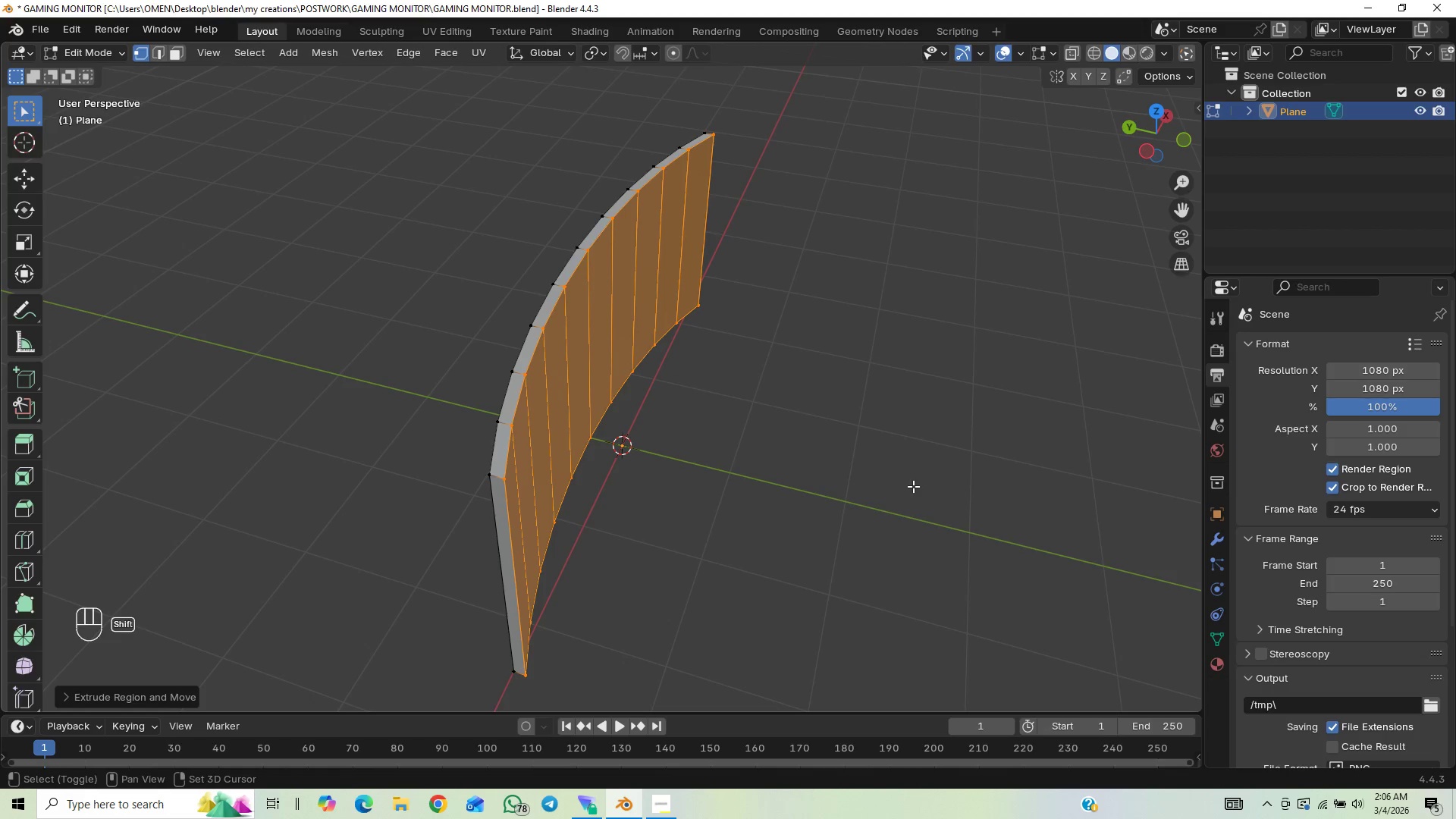 
hold_key(key=ShiftLeft, duration=0.67)
 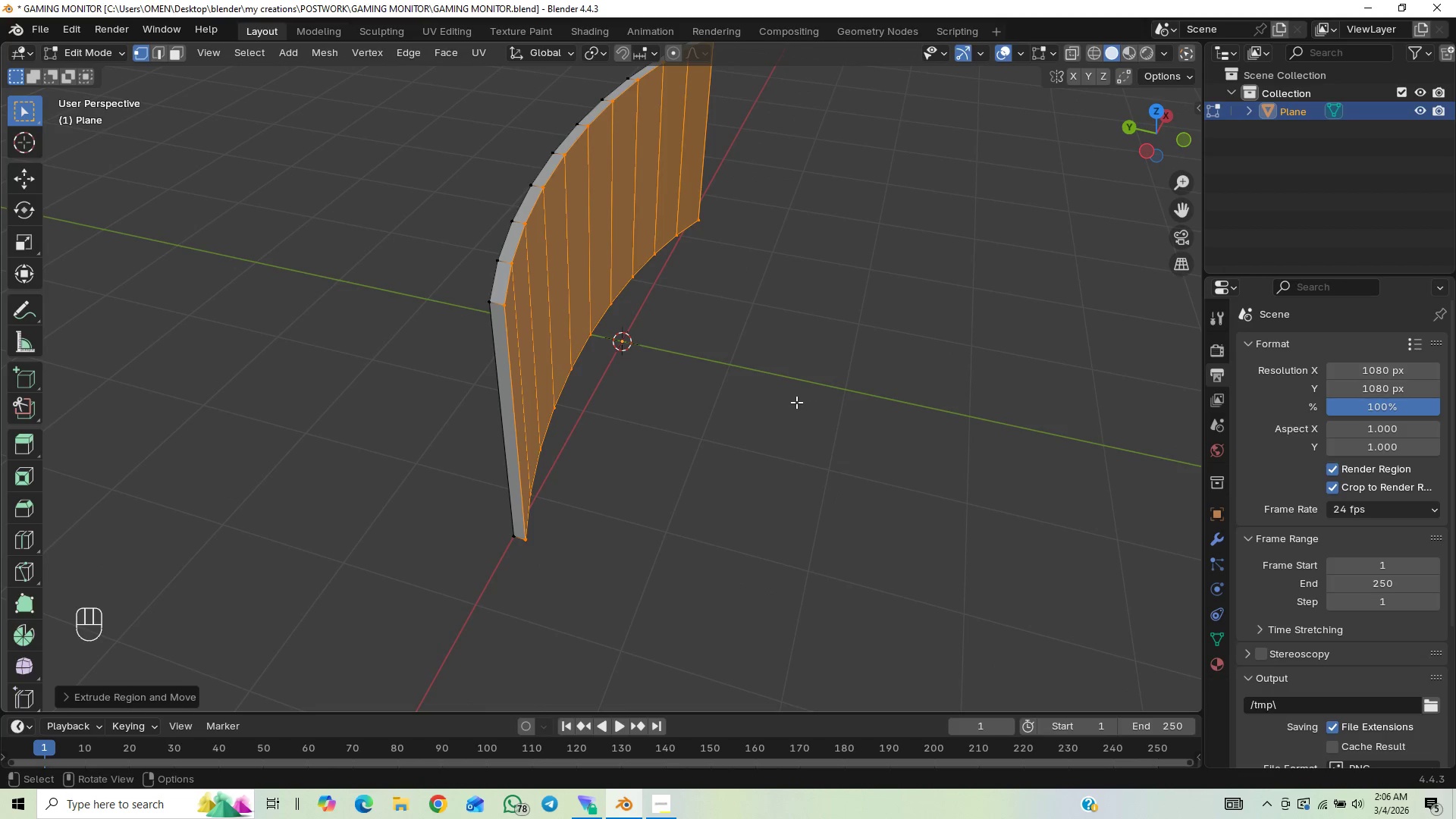 
scroll: coordinate [716, 379], scroll_direction: down, amount: 1.0
 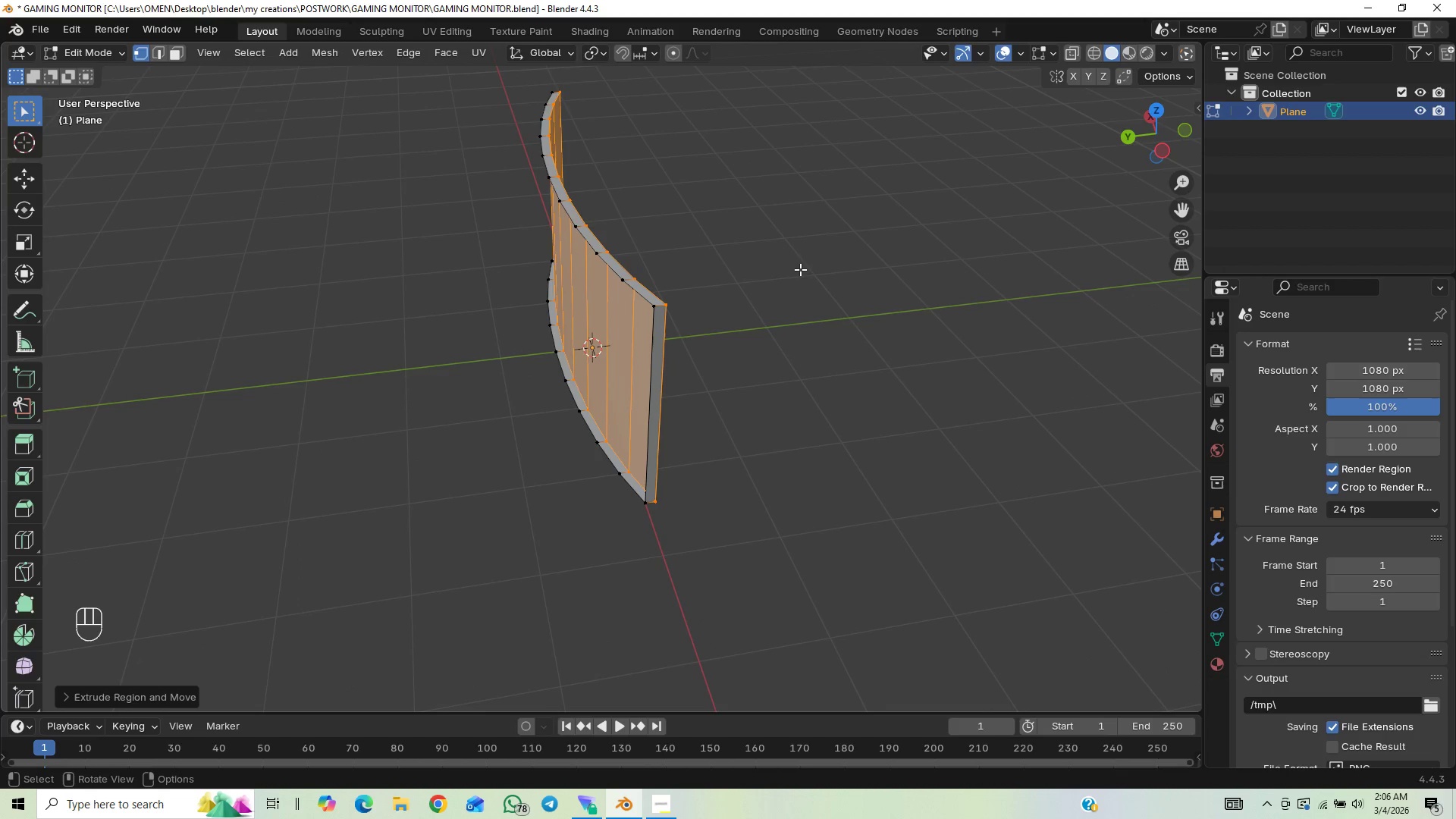 
key(Control+Z)
 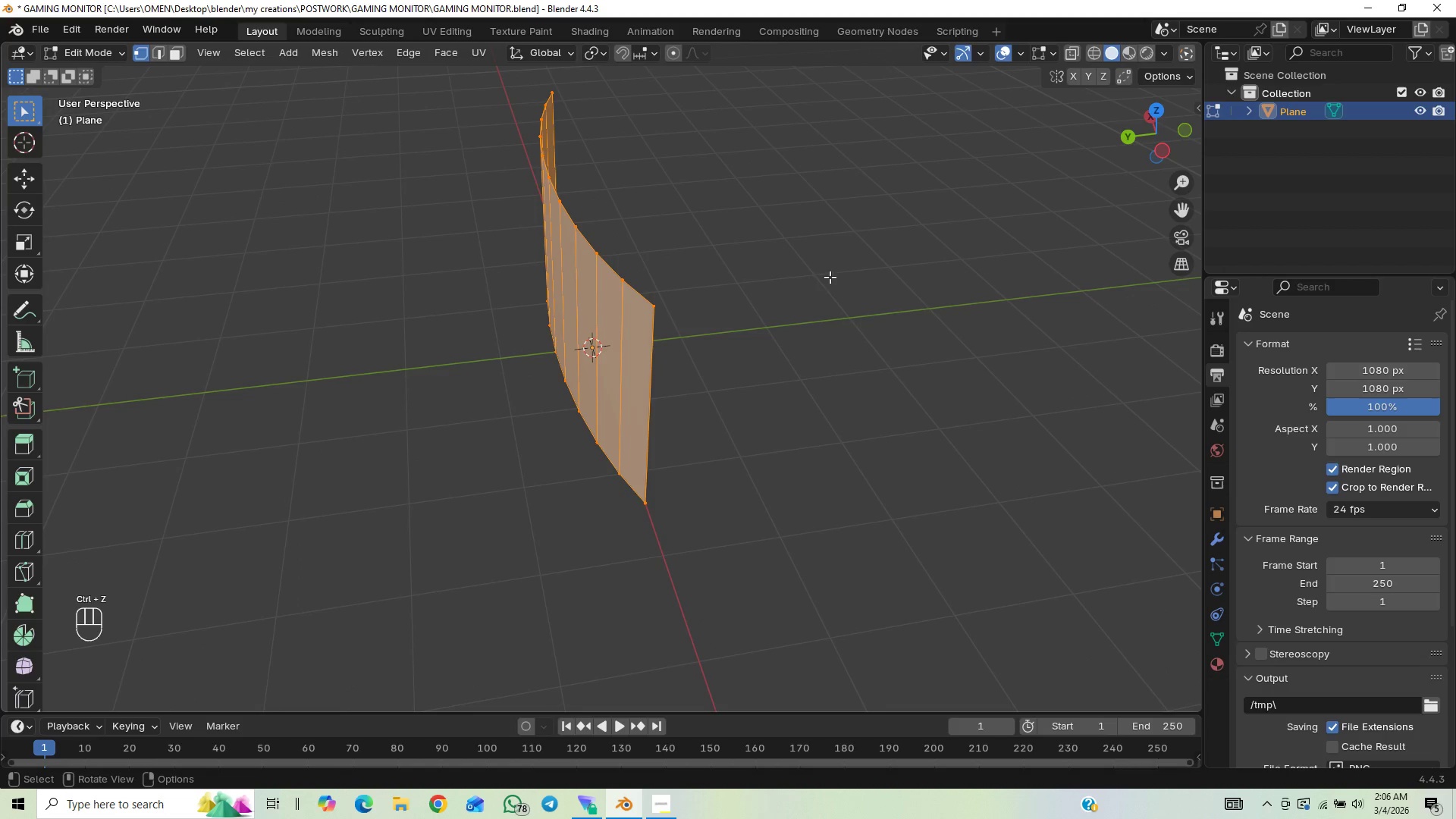 
scroll: coordinate [831, 291], scroll_direction: up, amount: 2.0
 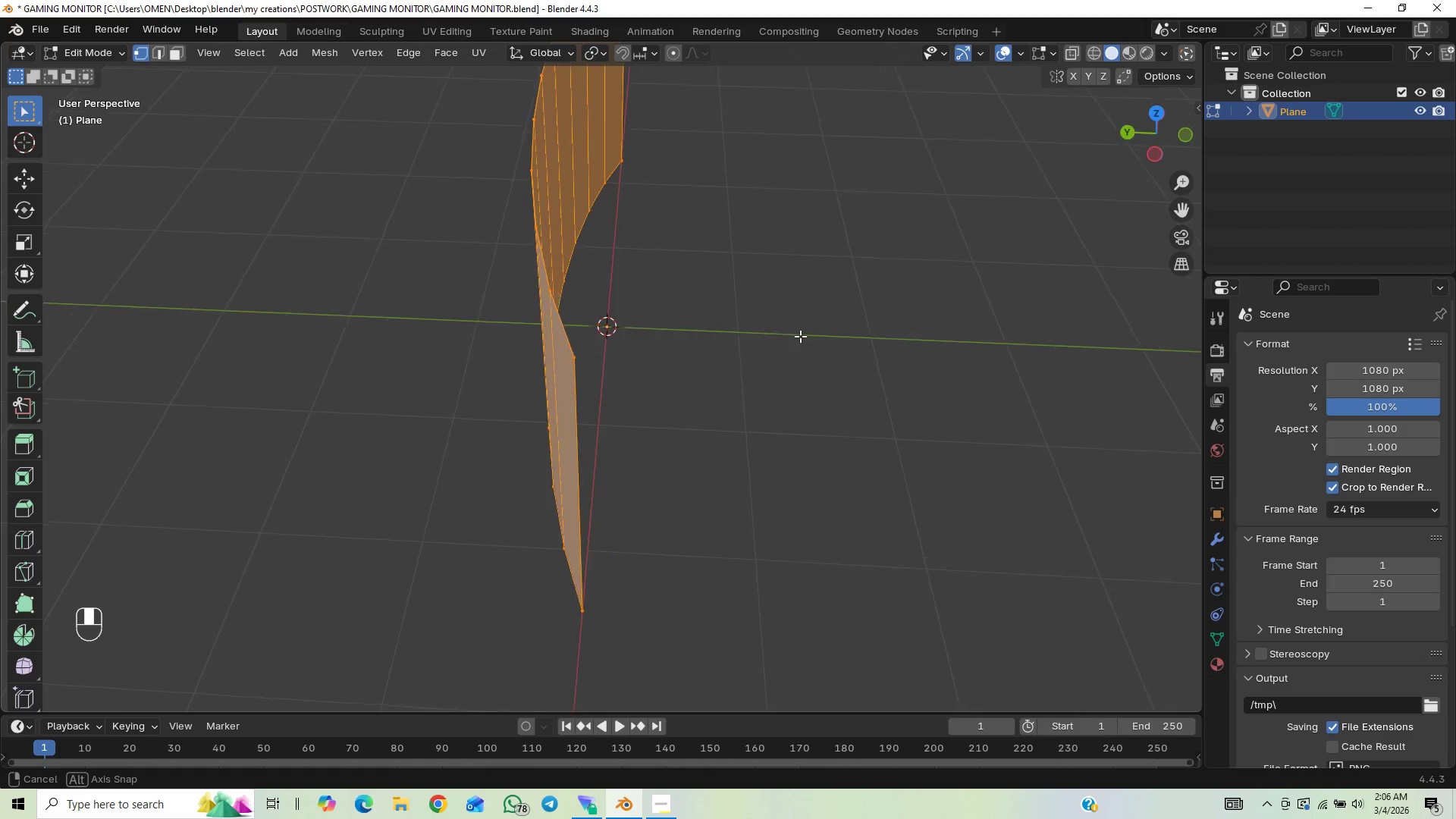 
left_click([733, 388])
 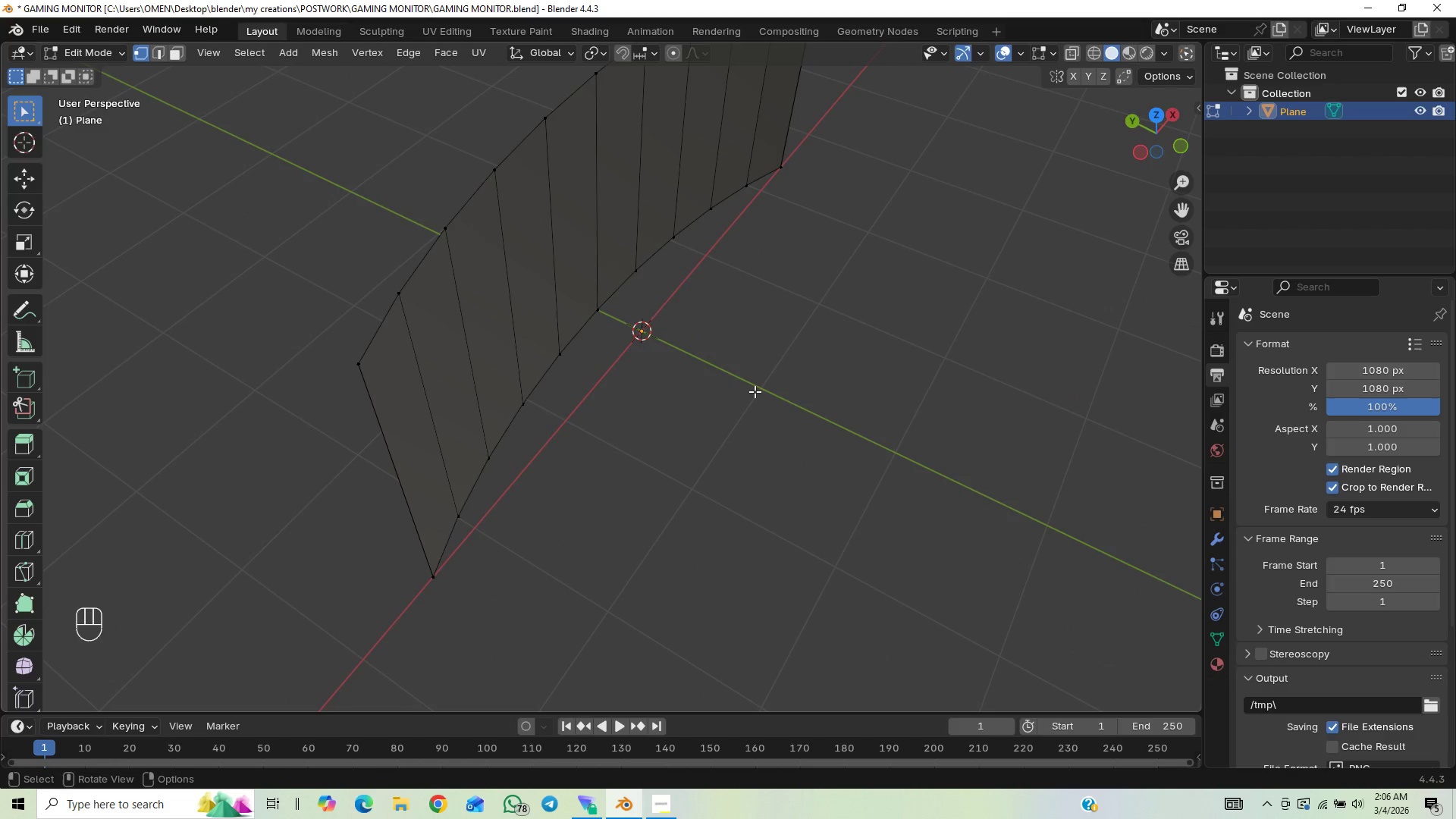 
key(A)
 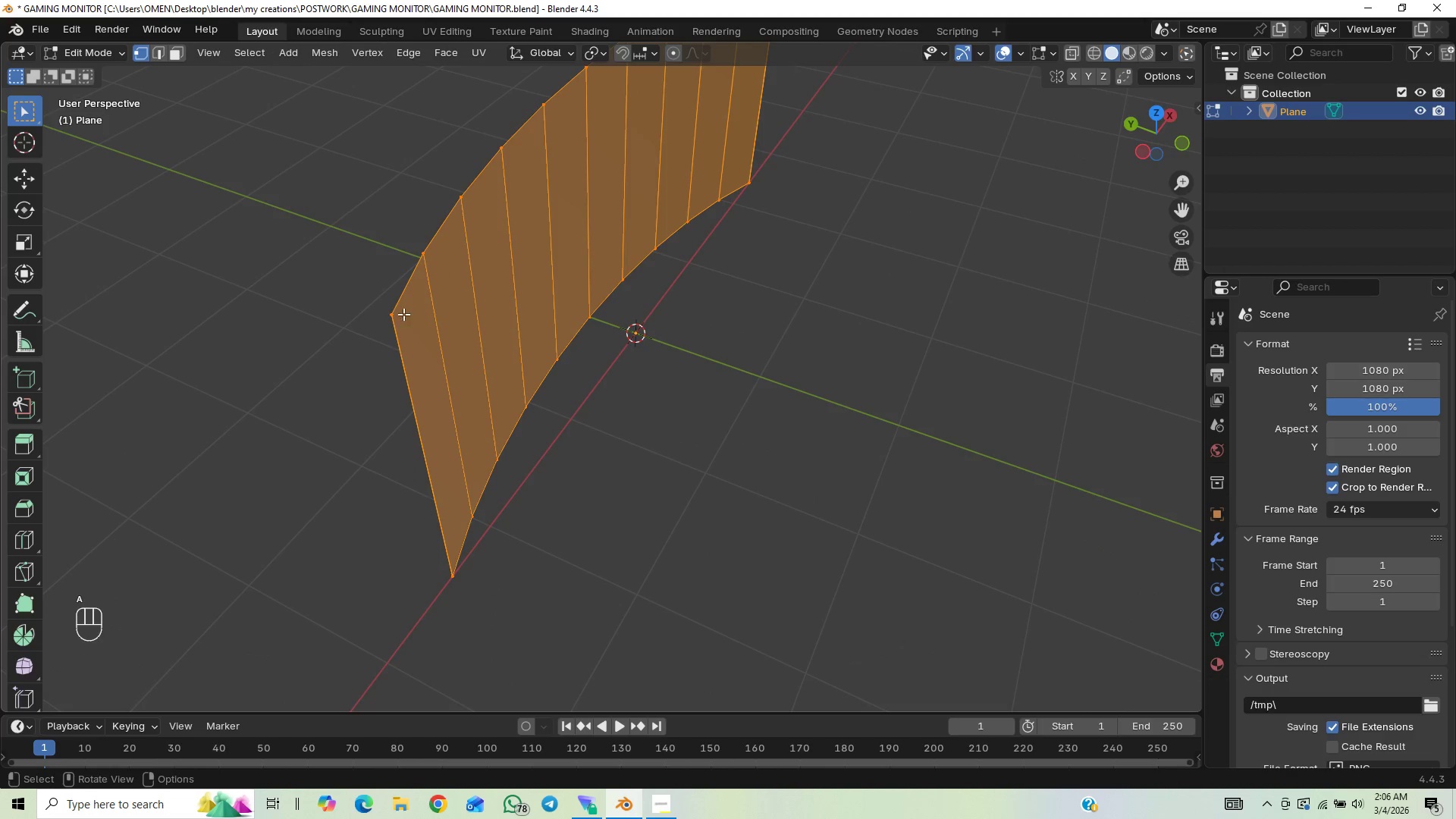 
left_click([396, 314])
 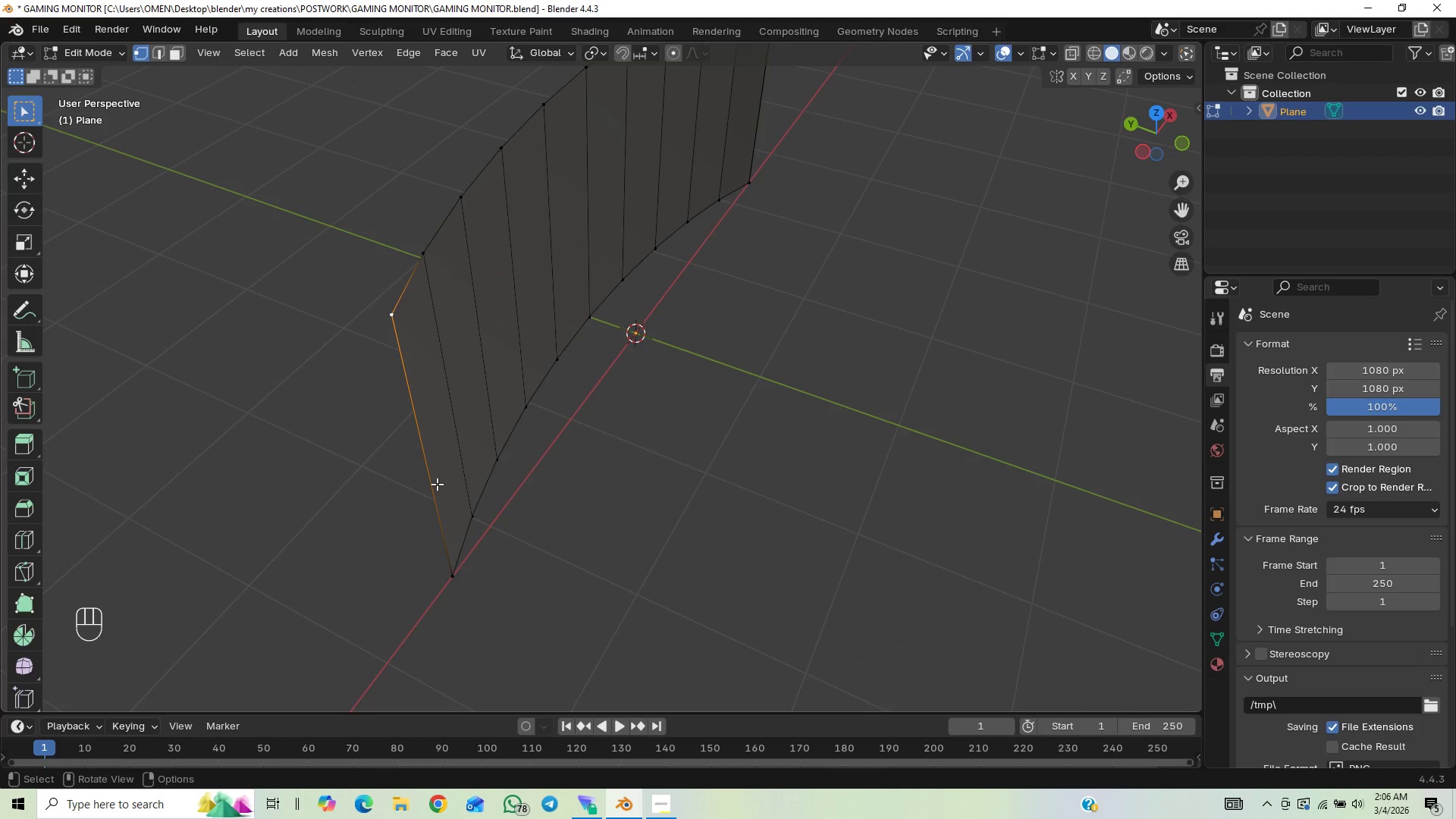 
key(2)
 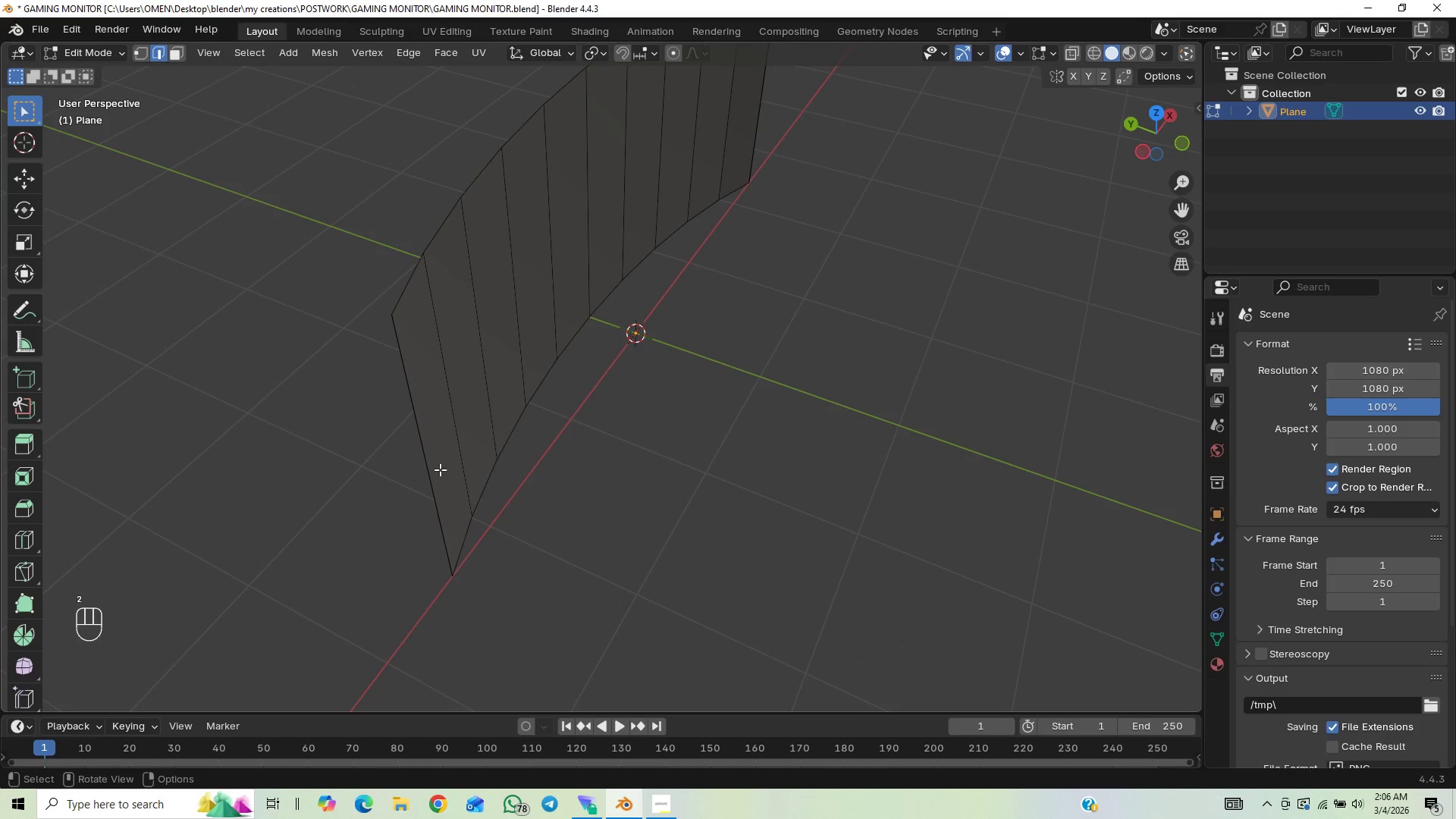 
left_click([435, 468])
 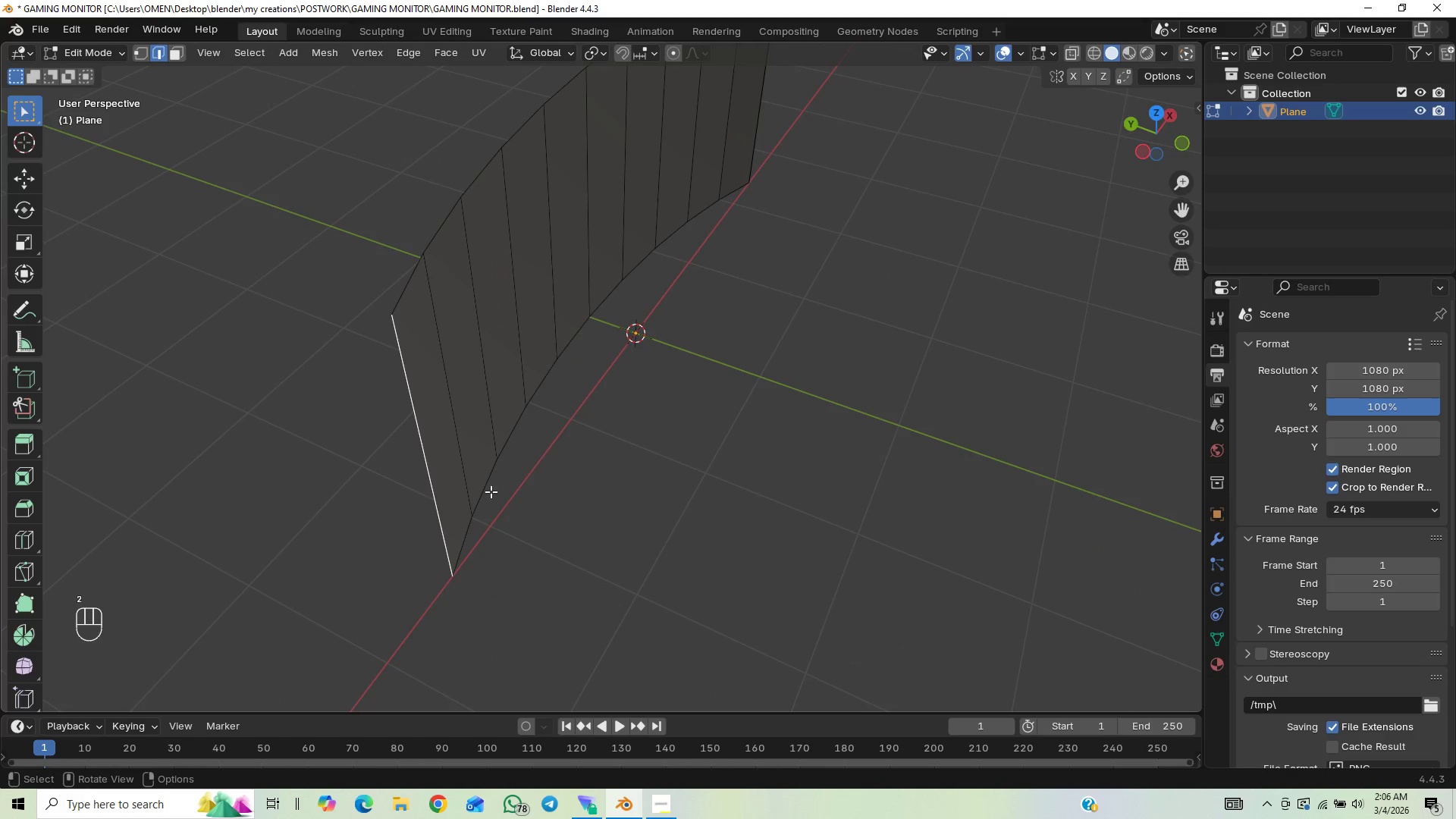 
hold_key(key=ControlLeft, duration=0.97)
 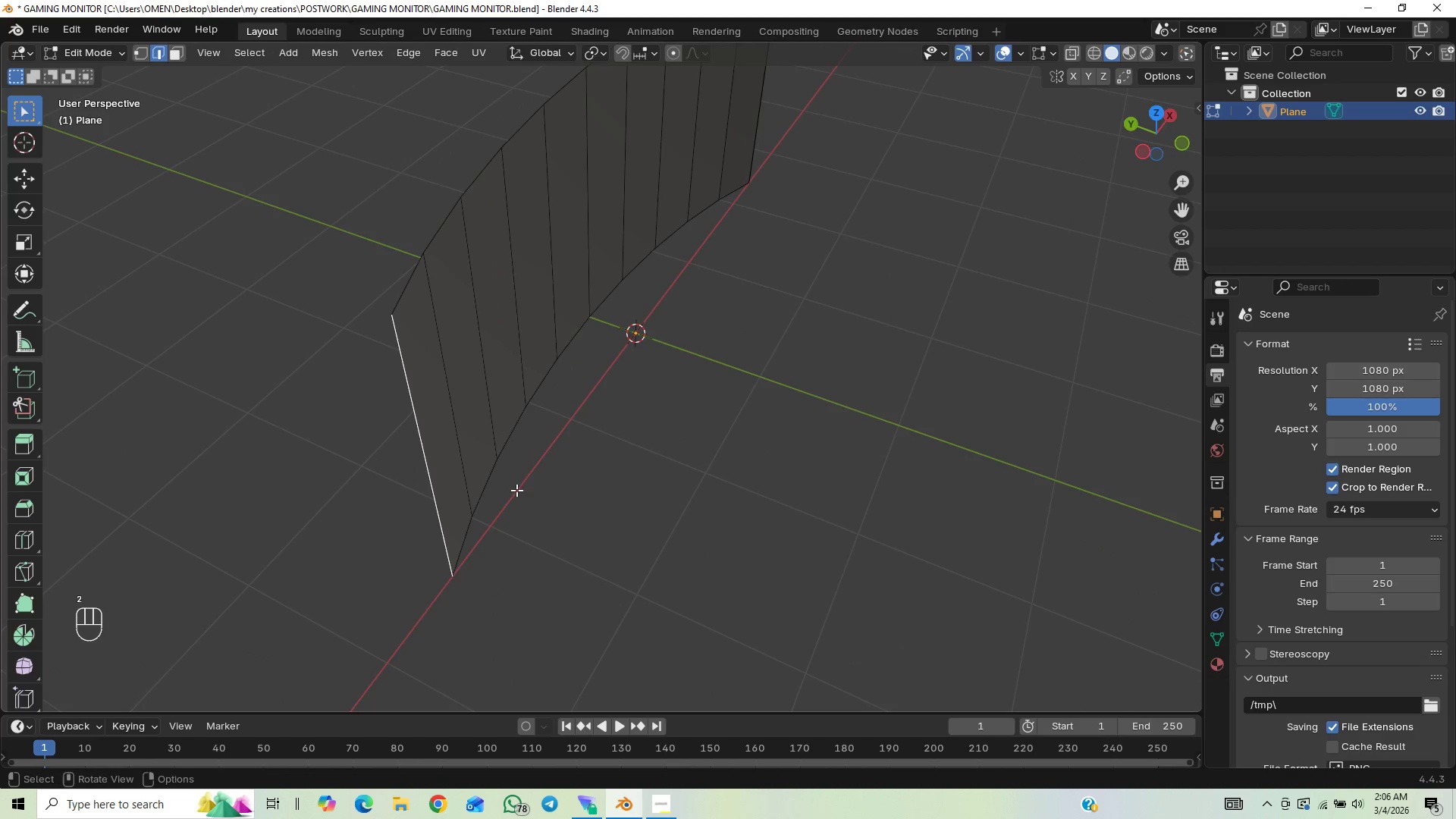 
key(Control+X)
 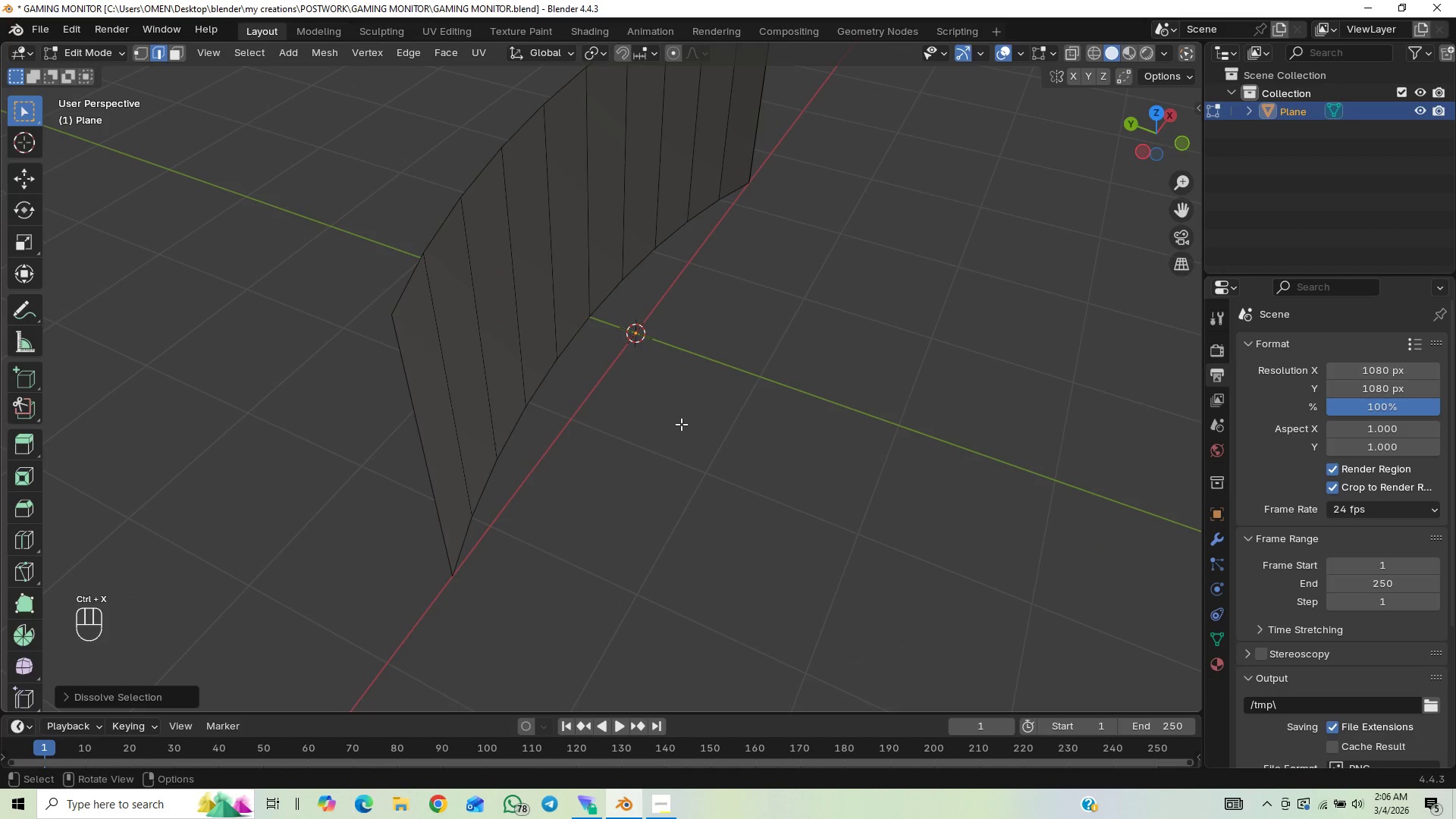 
hold_key(key=ShiftLeft, duration=0.36)
 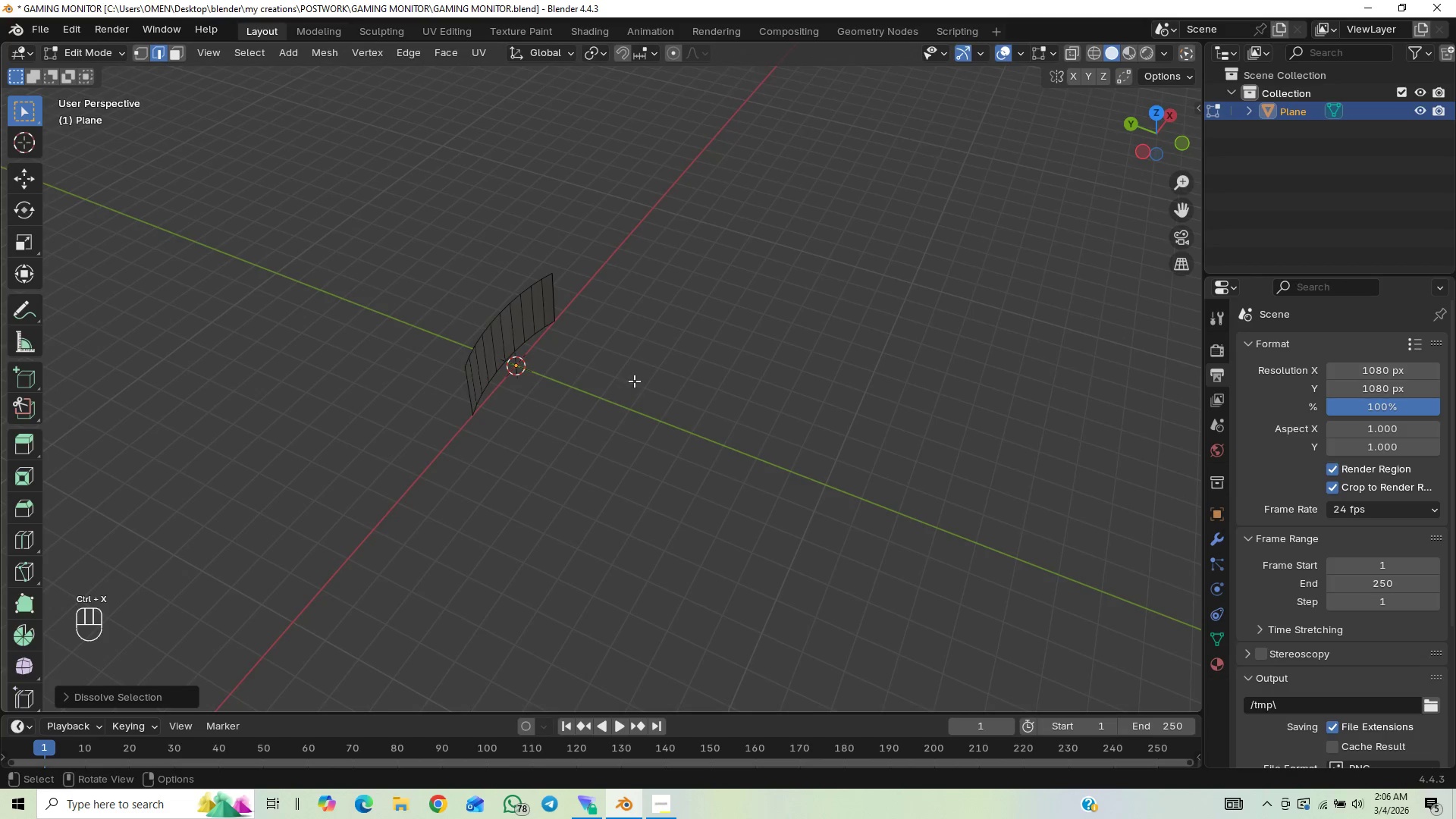 
scroll: coordinate [682, 425], scroll_direction: down, amount: 8.0
 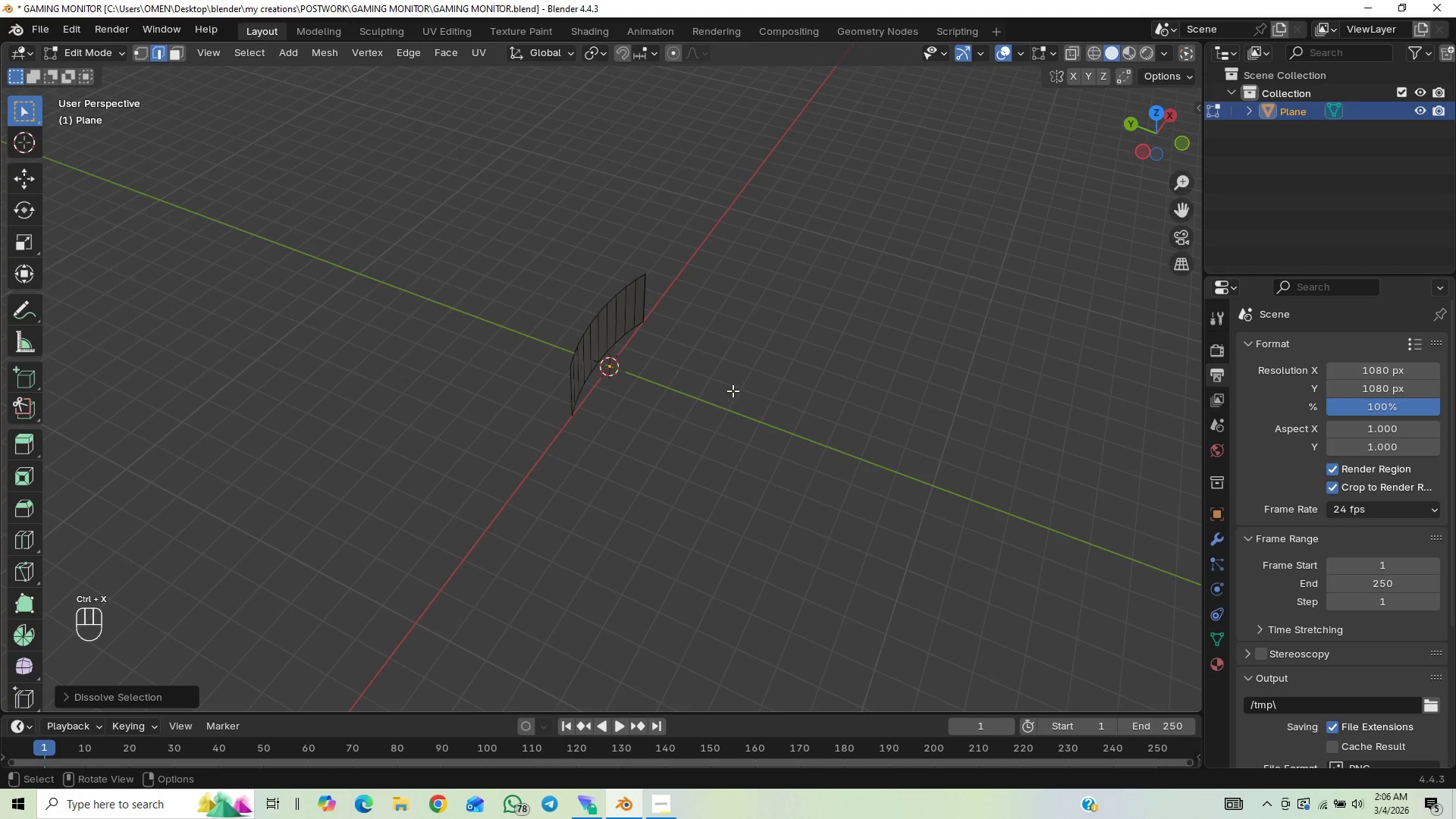 
scroll: coordinate [634, 340], scroll_direction: up, amount: 4.0
 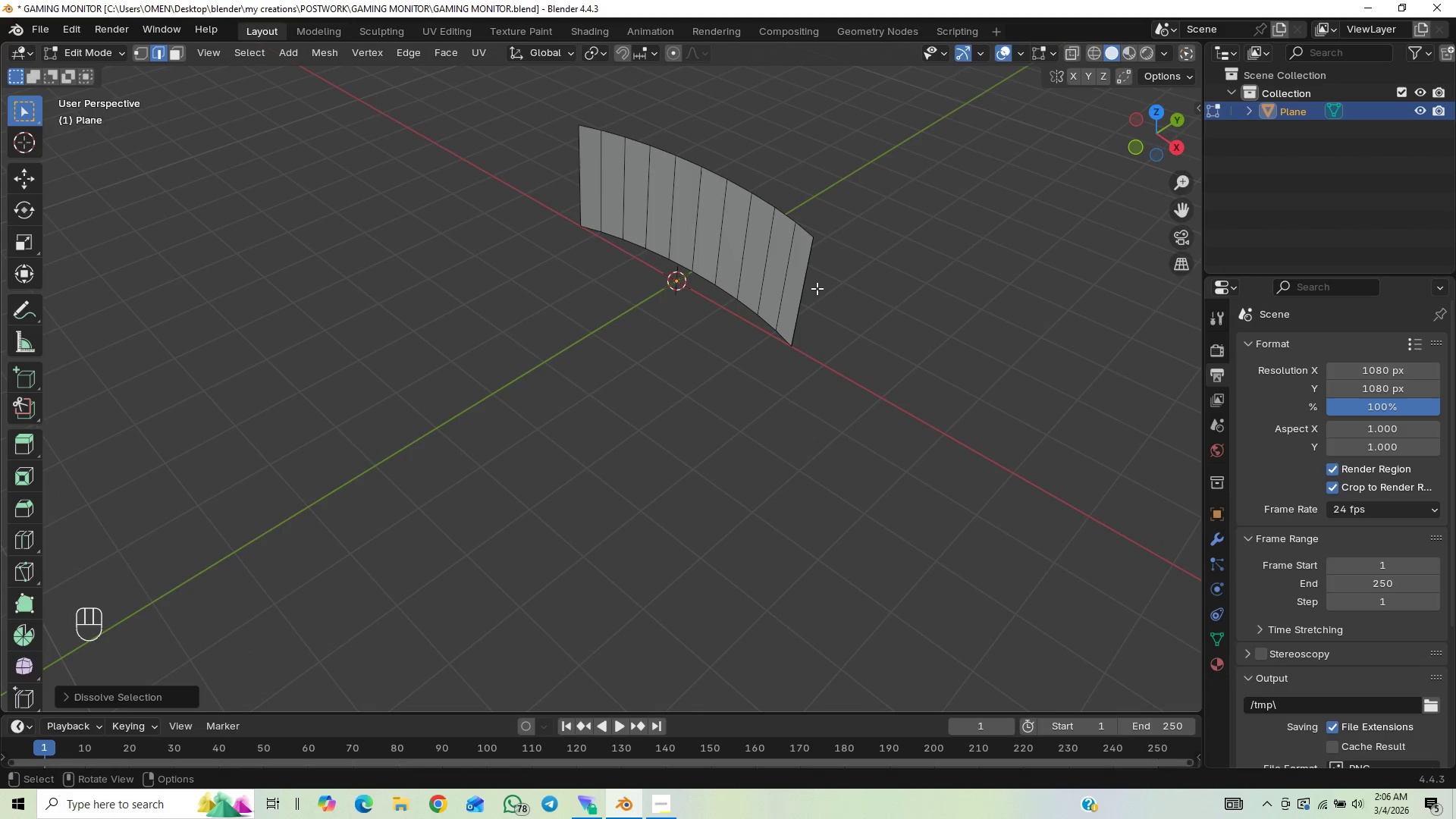 
left_click([808, 290])
 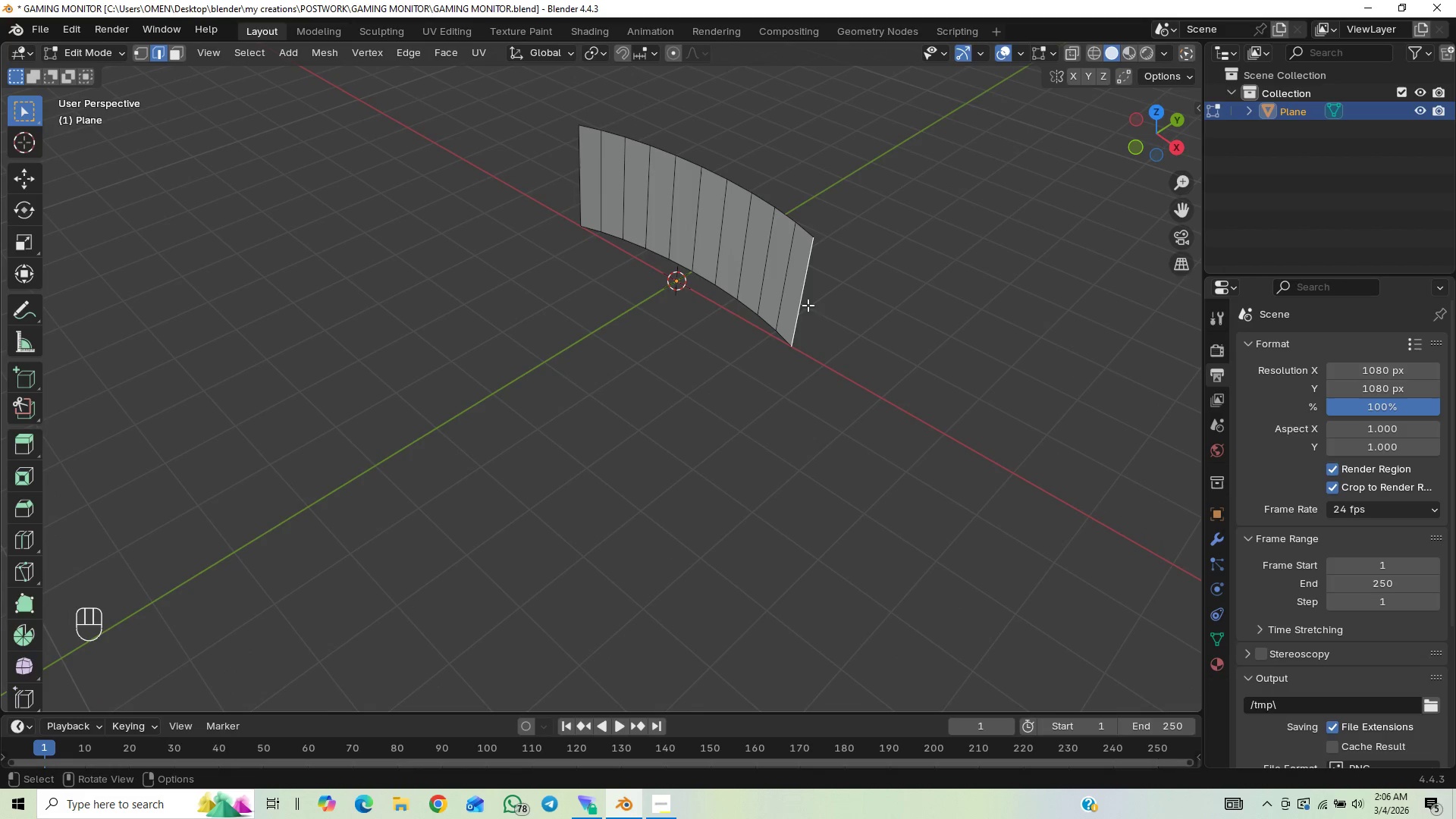 
key(Control+X)
 